 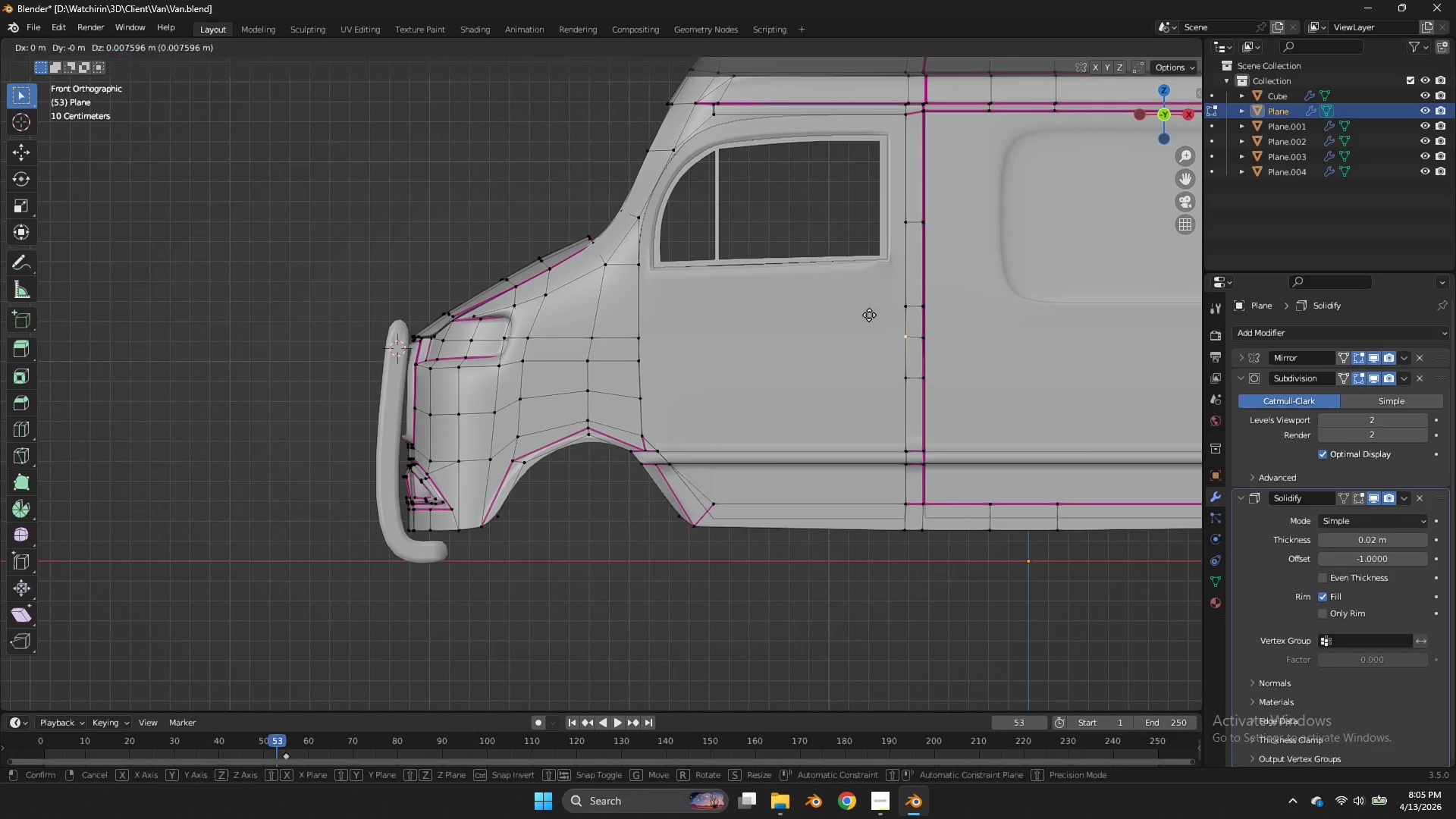 
type(gzzgz)
 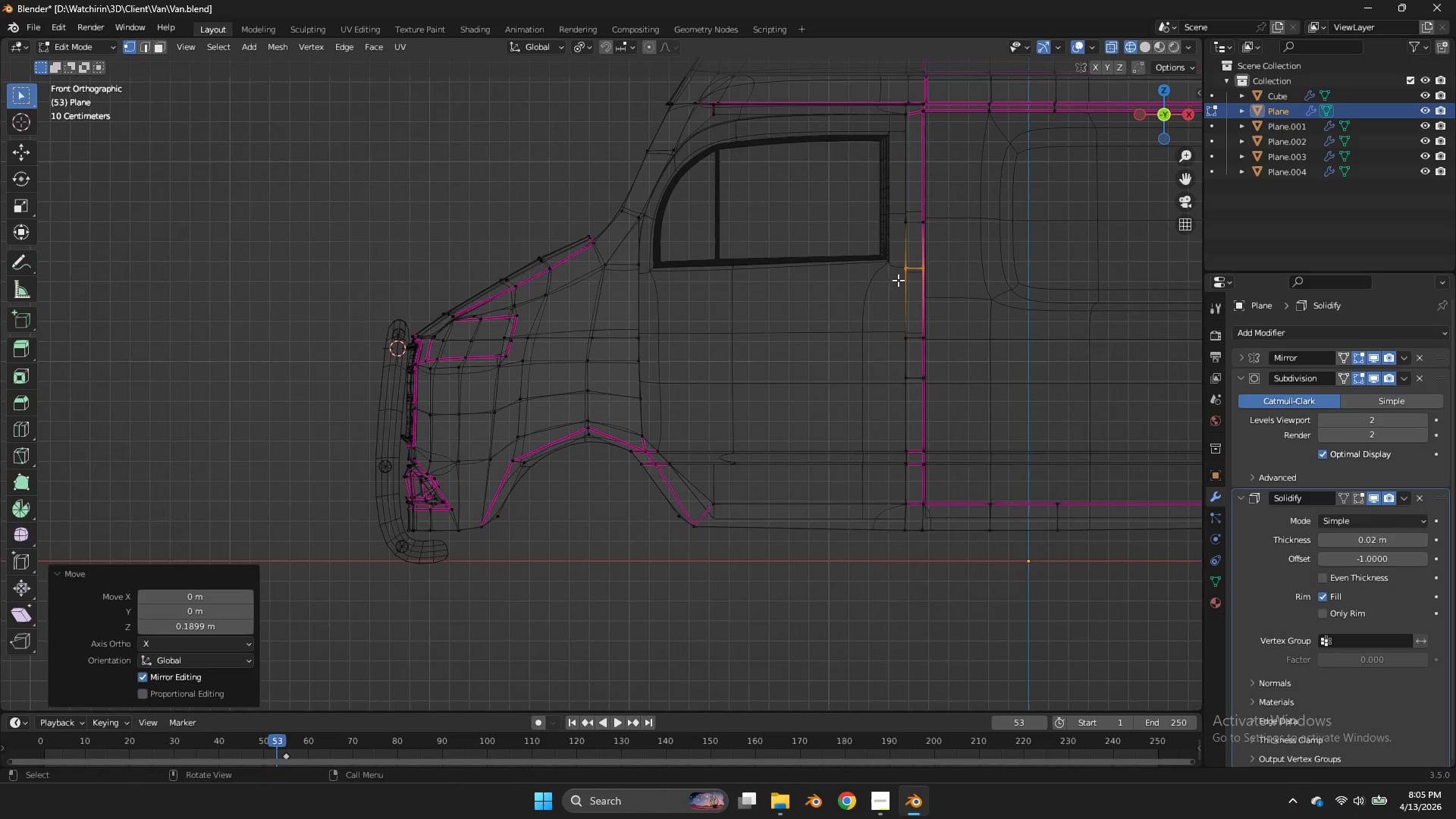 
left_click_drag(start_coordinate=[928, 284], to_coordinate=[880, 316])
 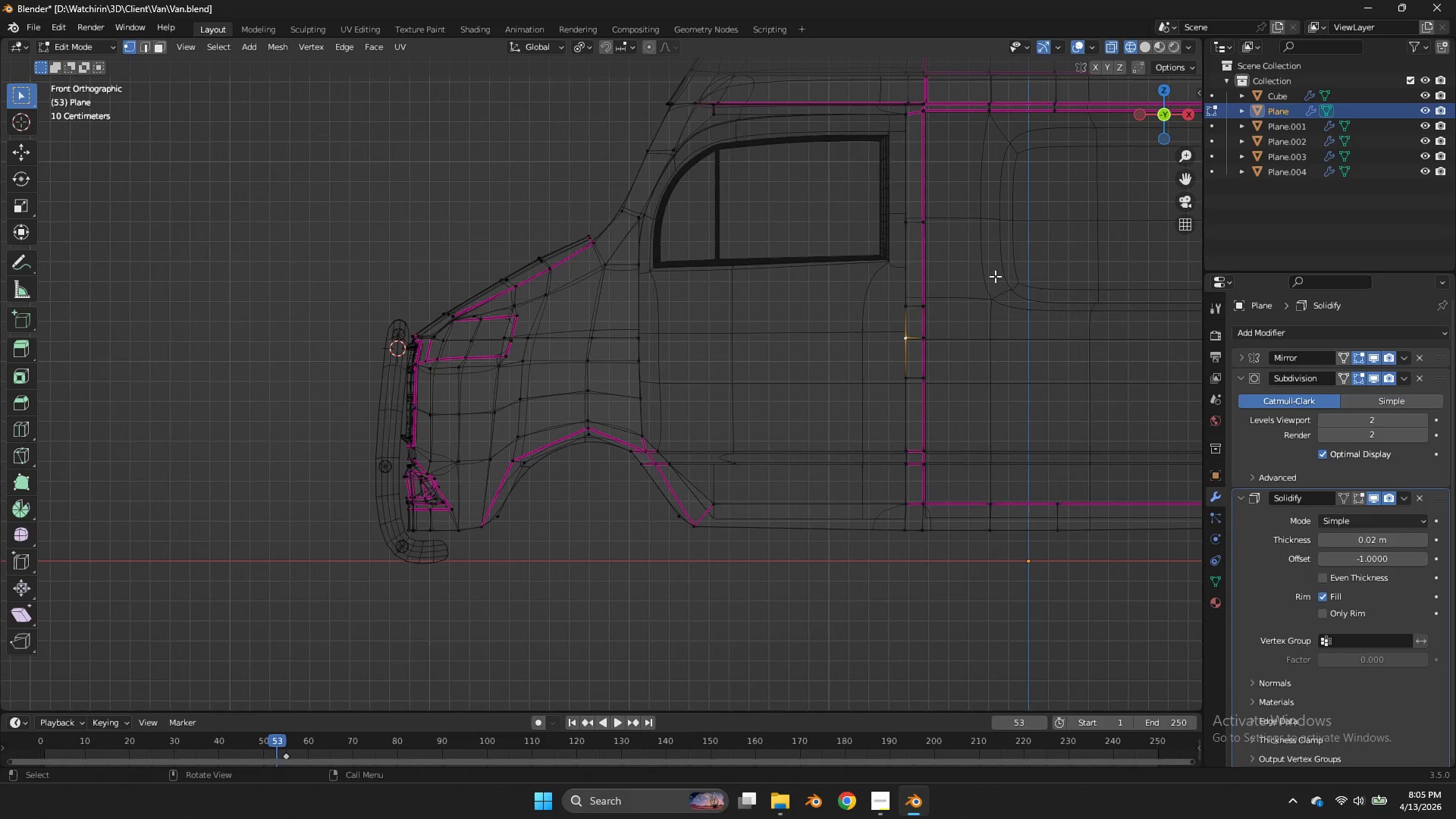 
left_click_drag(start_coordinate=[997, 275], to_coordinate=[902, 318])
 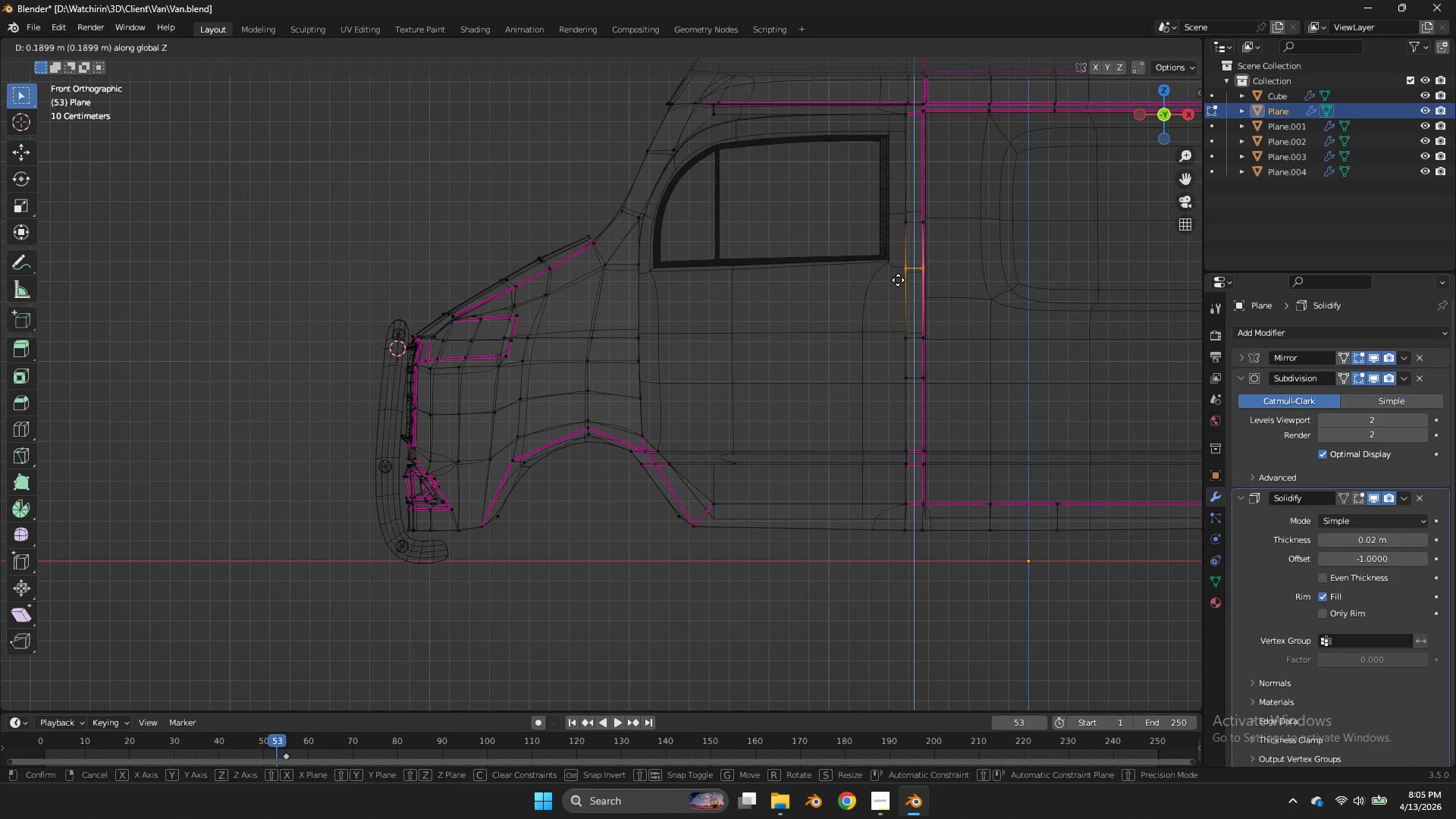 
left_click([898, 280])
 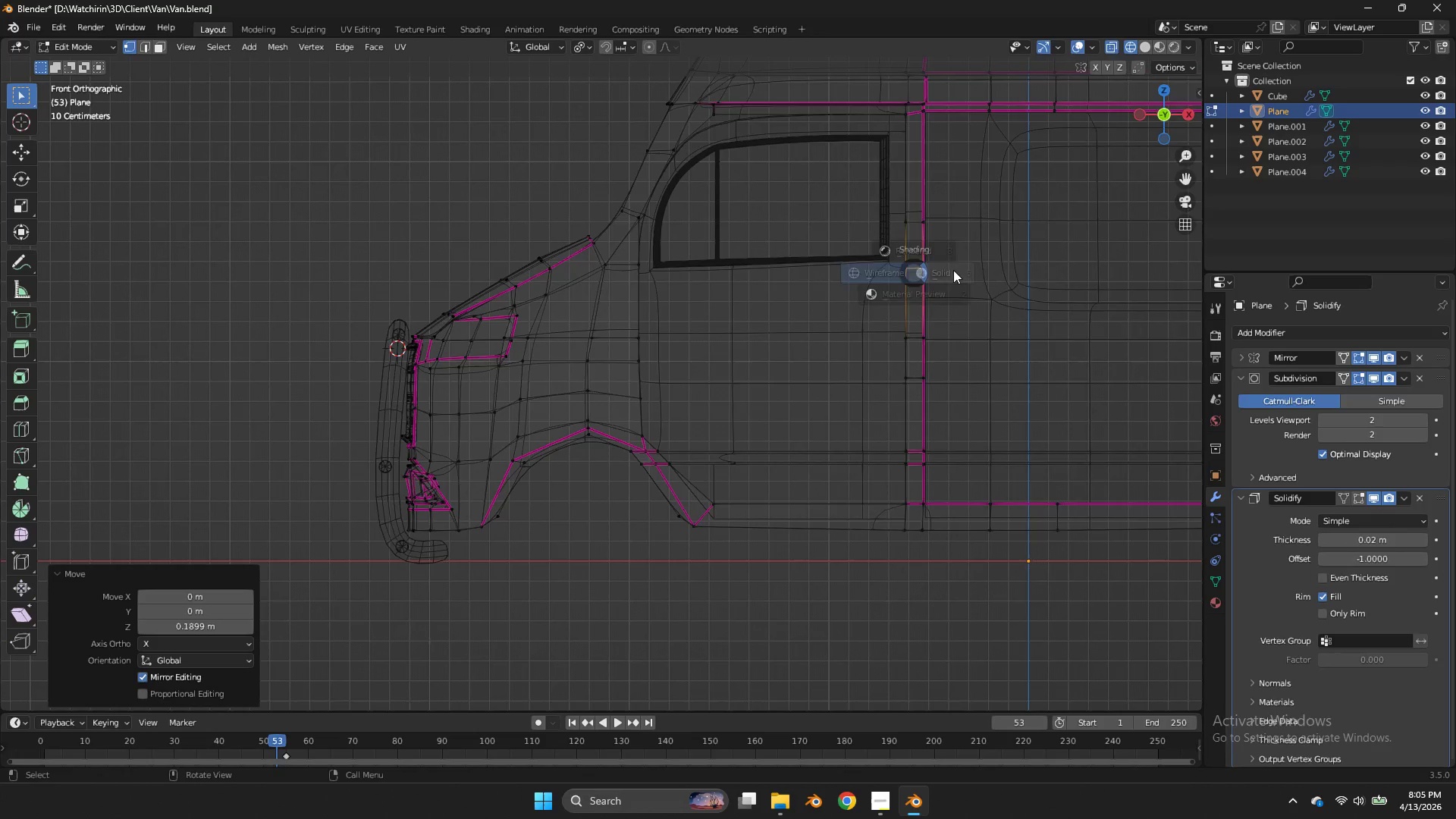 
key(Z)
 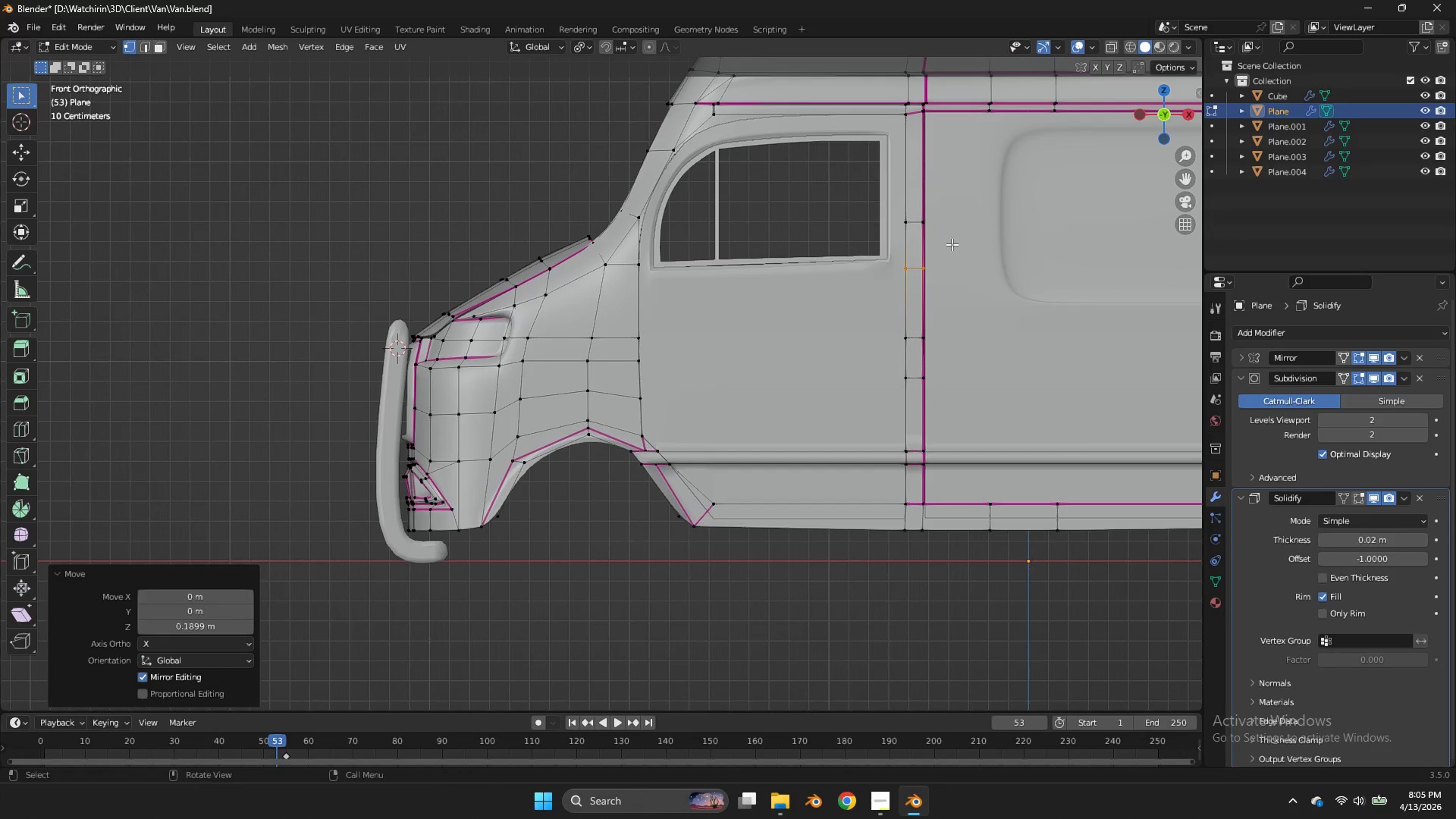 
key(Control+ControlLeft)
 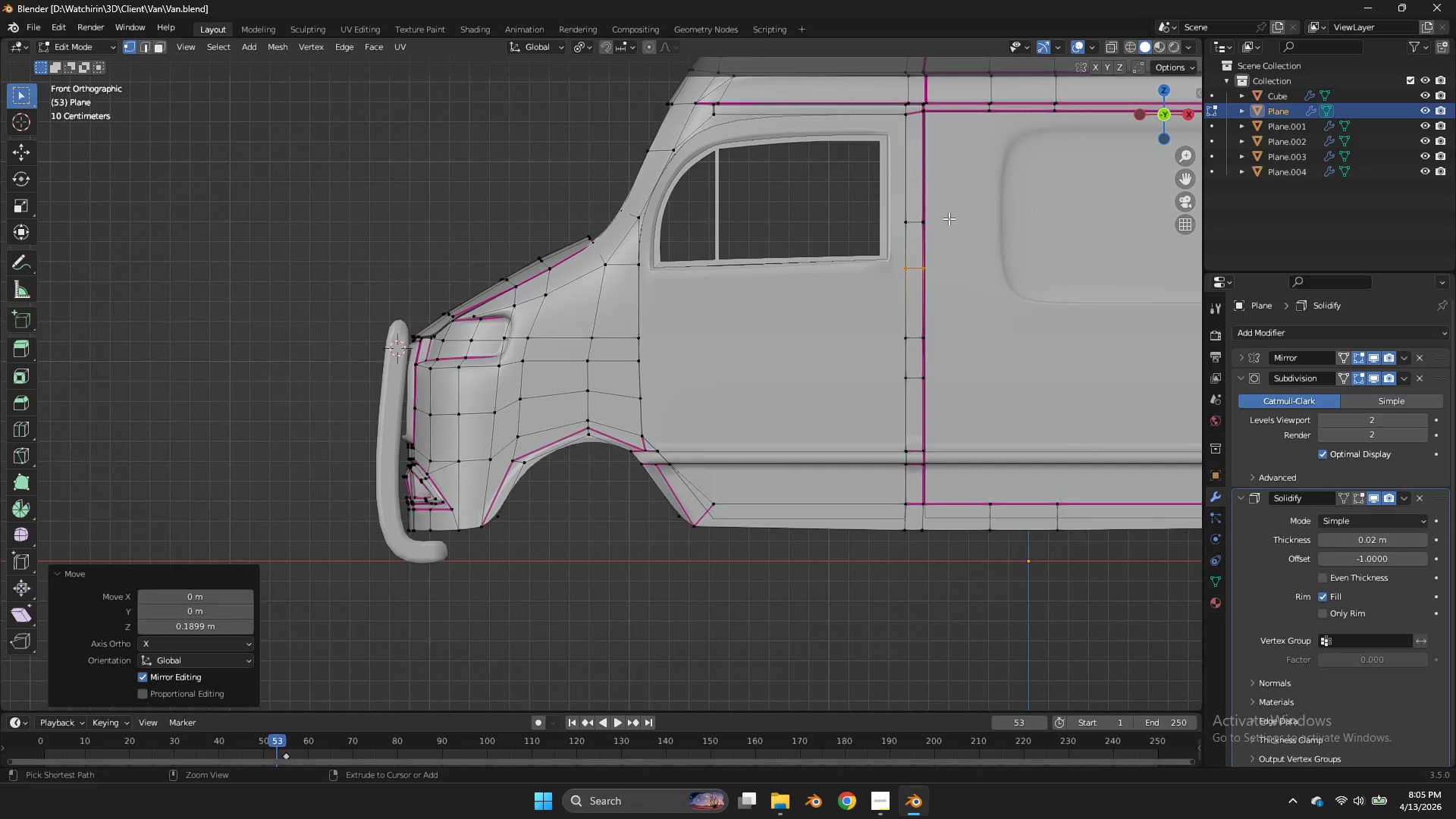 
key(Control+S)
 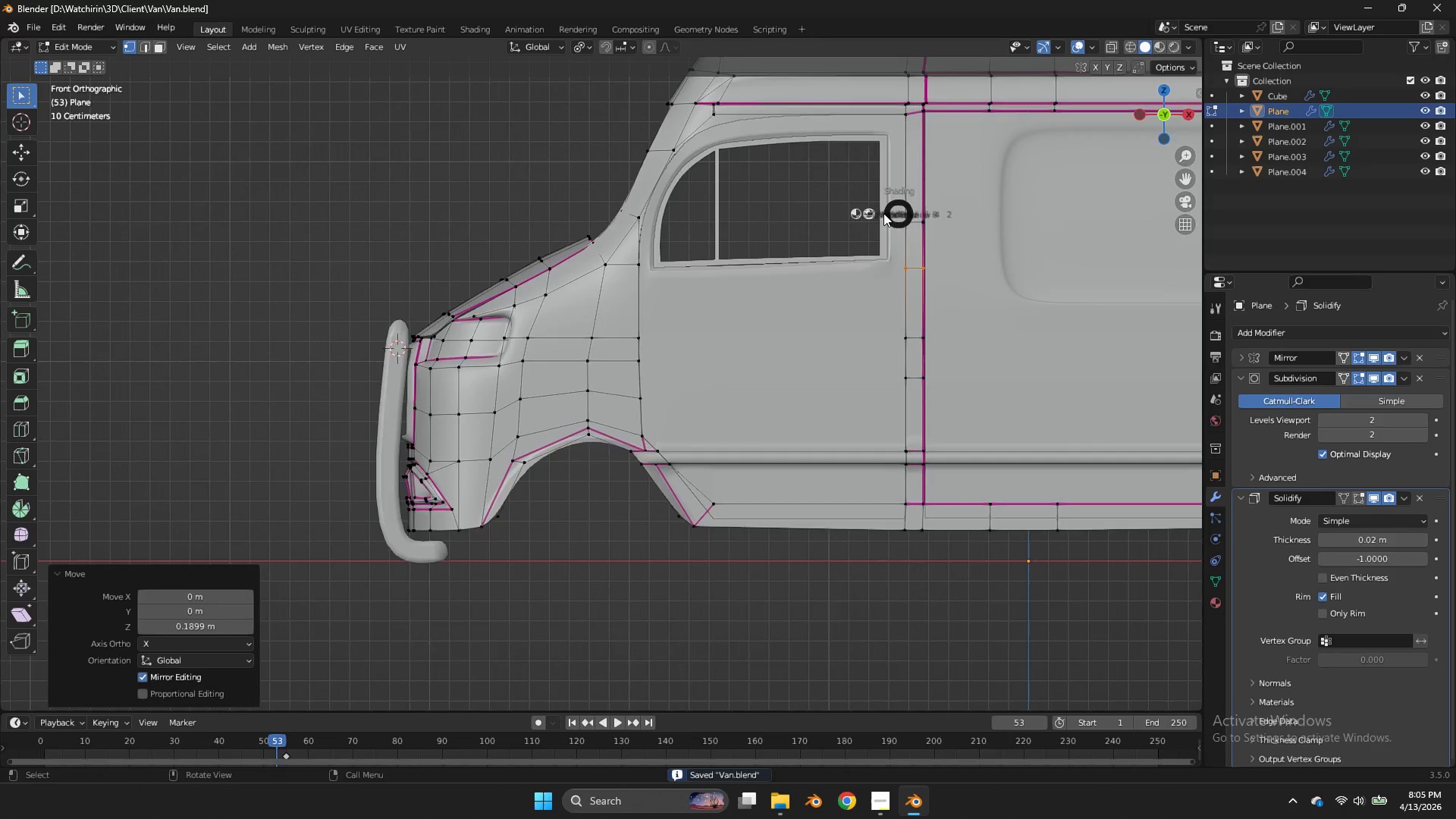 
key(Z)
 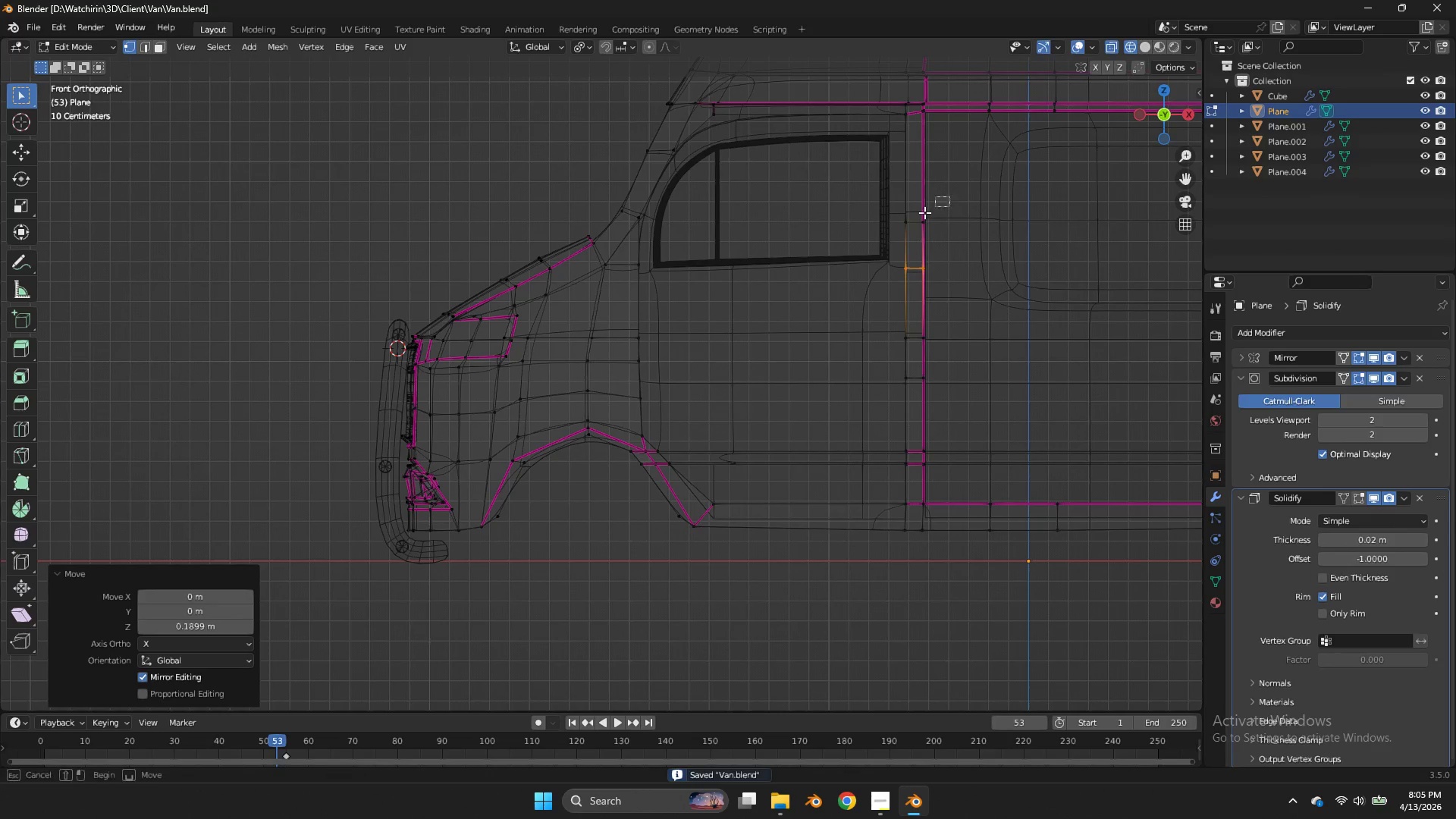 
left_click_drag(start_coordinate=[949, 196], to_coordinate=[871, 237])
 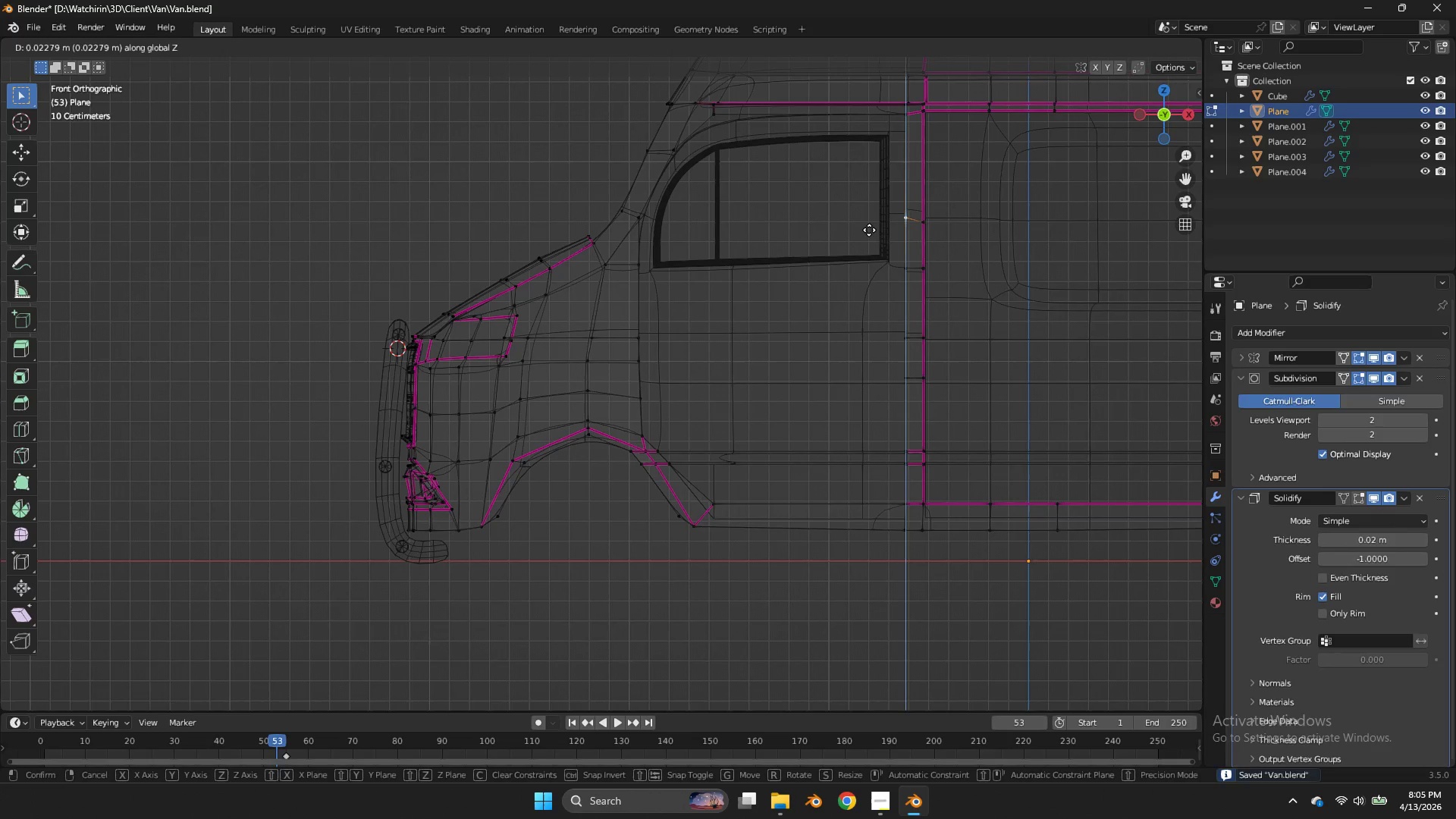 
double_click([871, 237])
 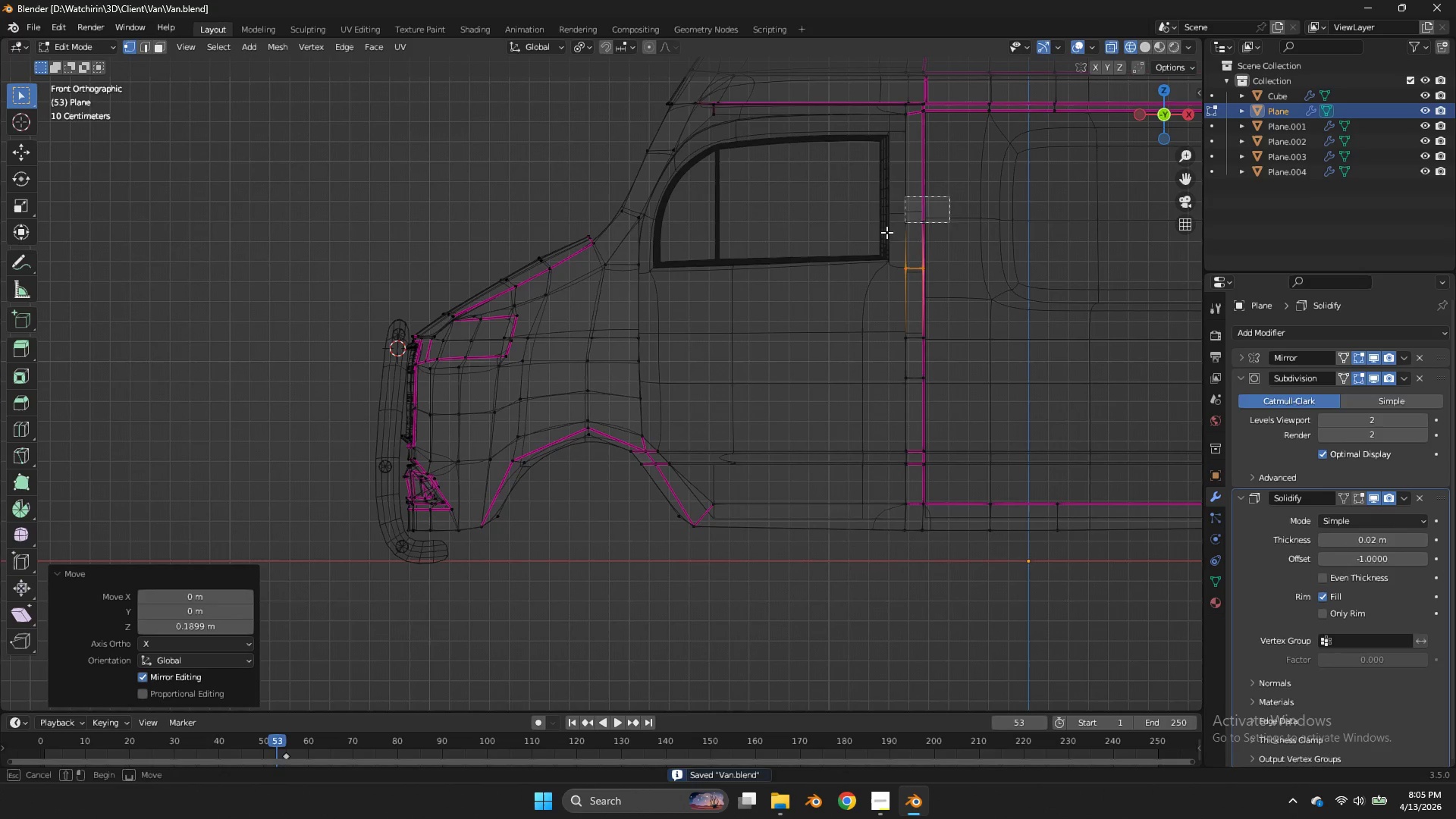 
type(gz)
 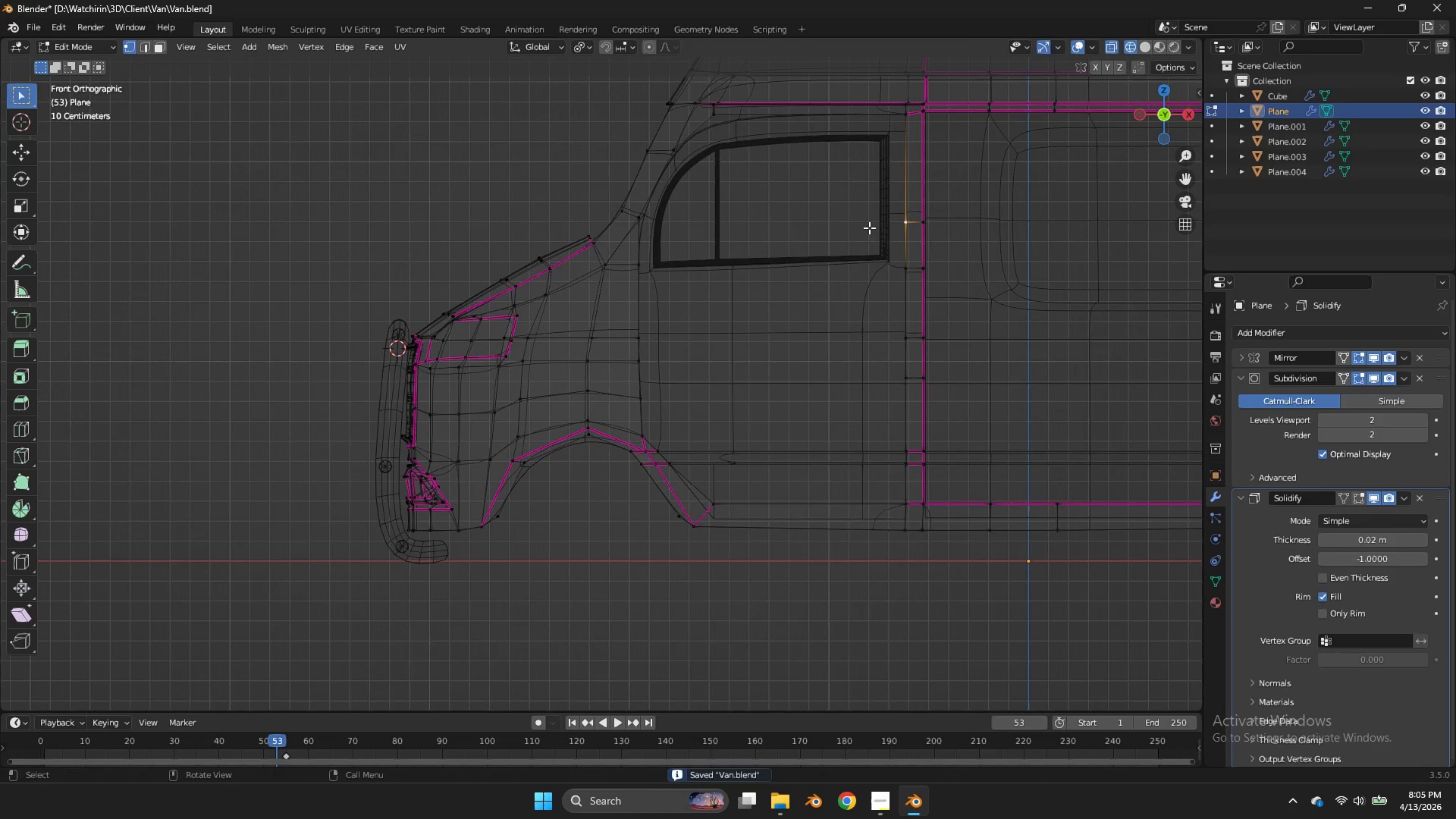 
right_click([869, 228])
 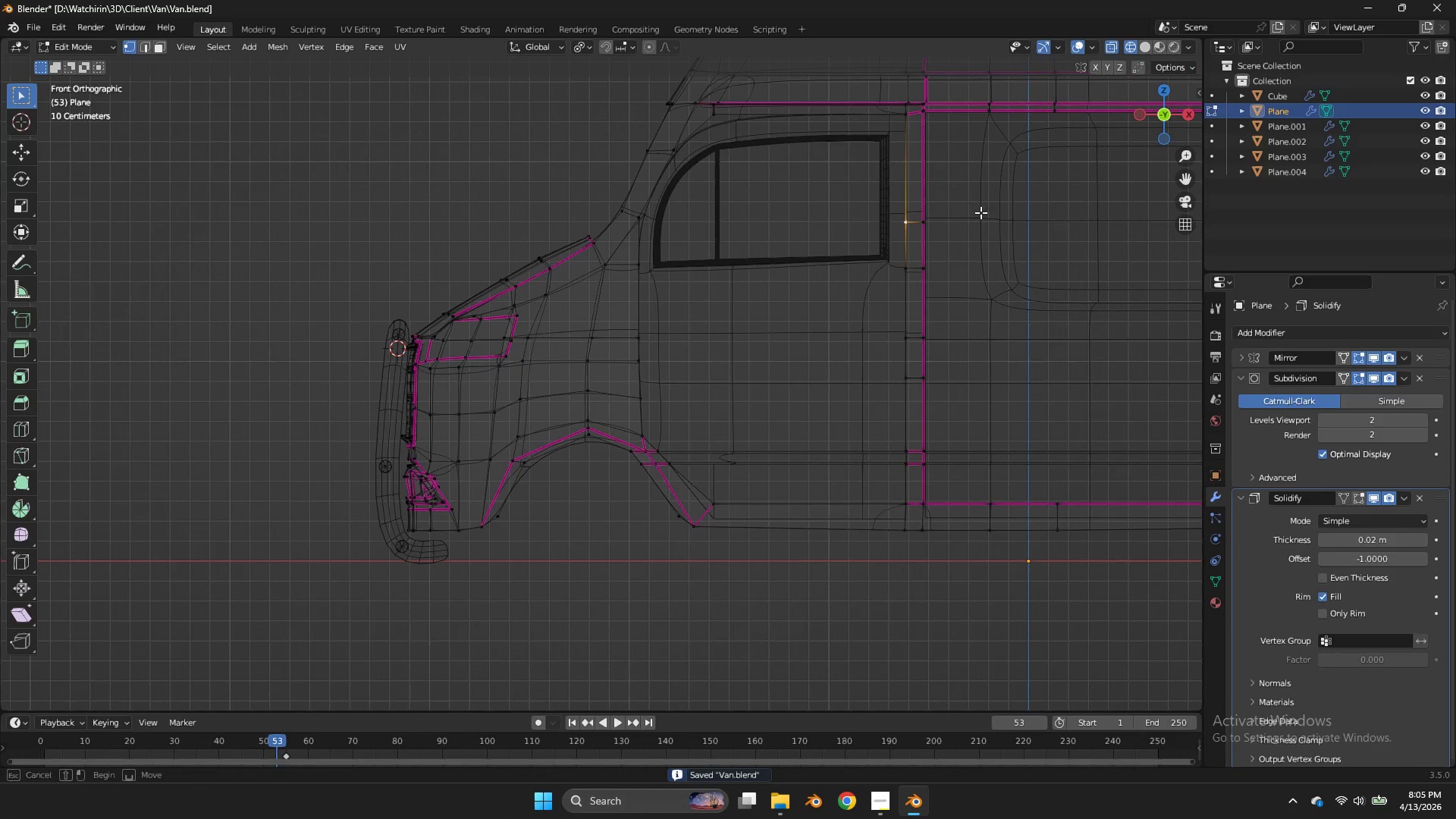 
left_click_drag(start_coordinate=[987, 212], to_coordinate=[876, 239])
 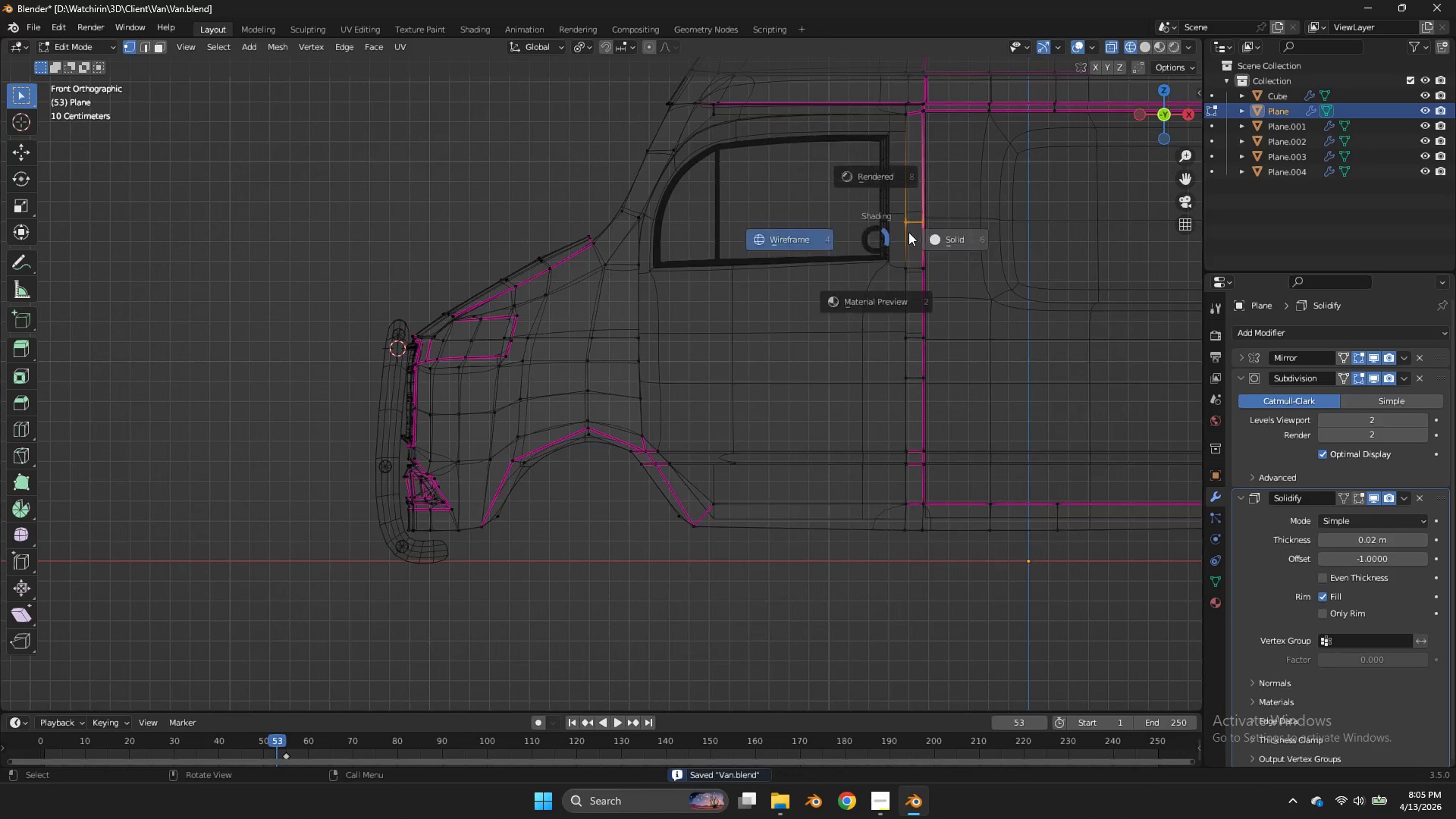 
type(zgz)
 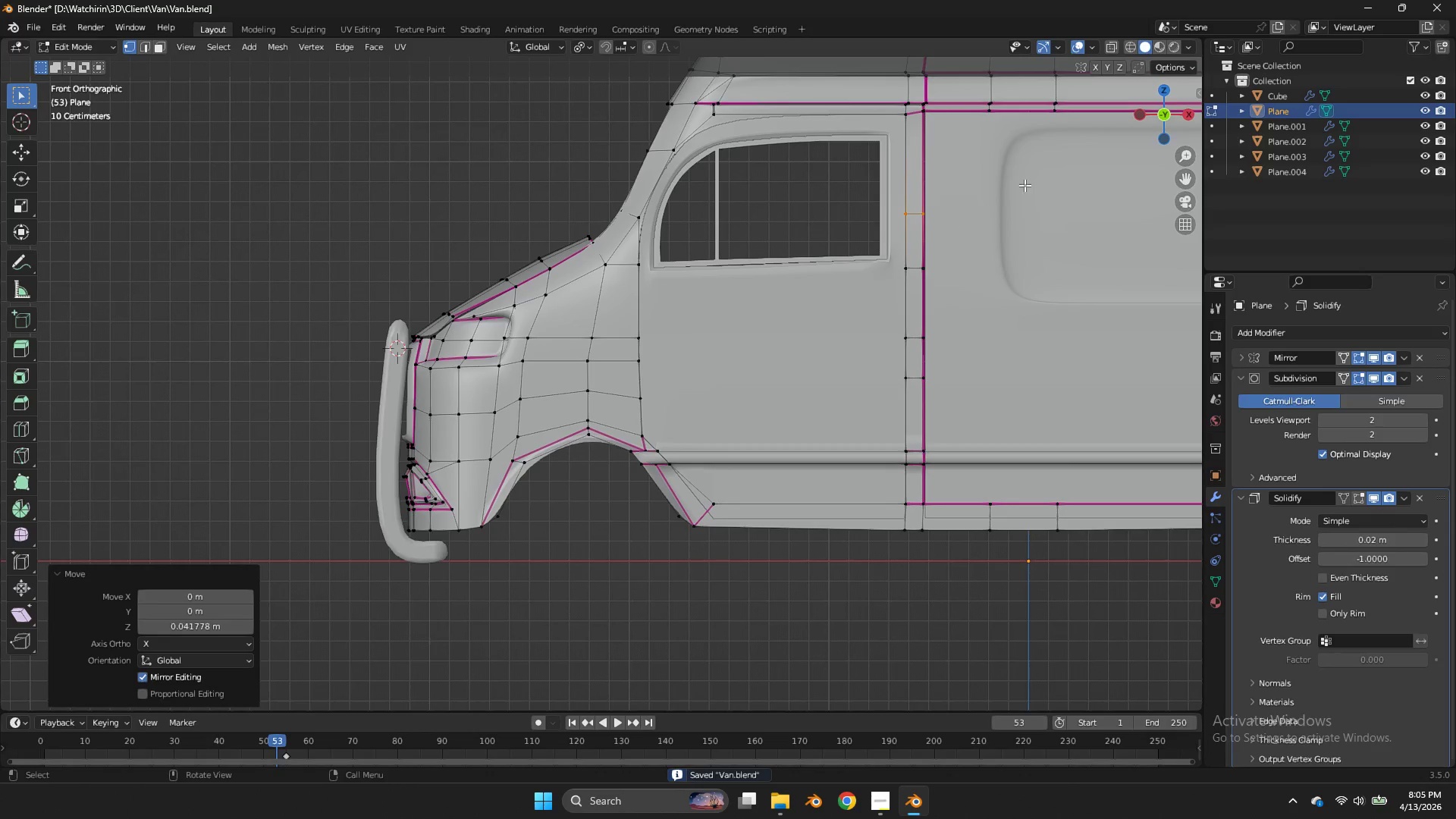 
left_click([949, 224])
 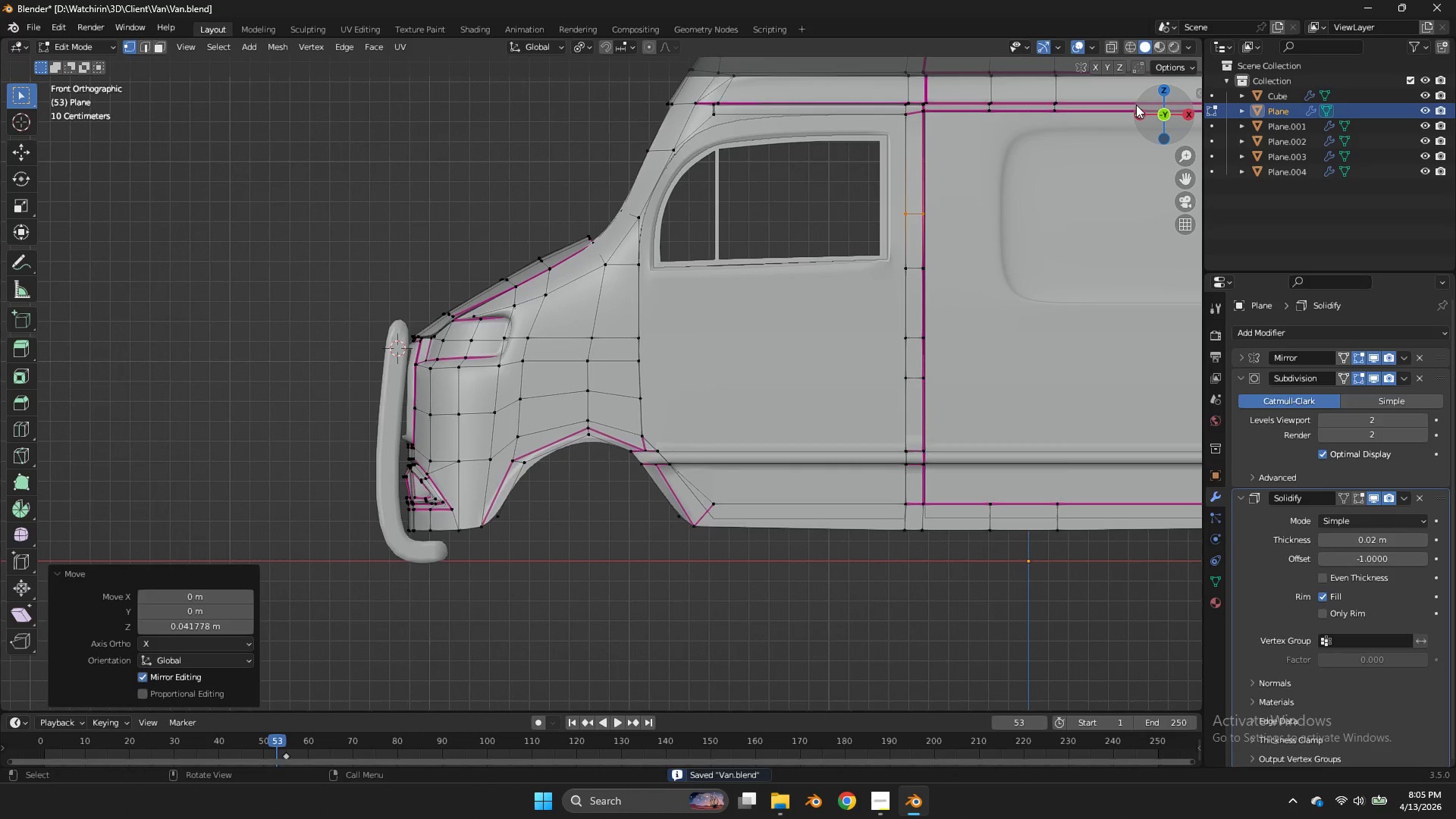 
left_click([1136, 105])
 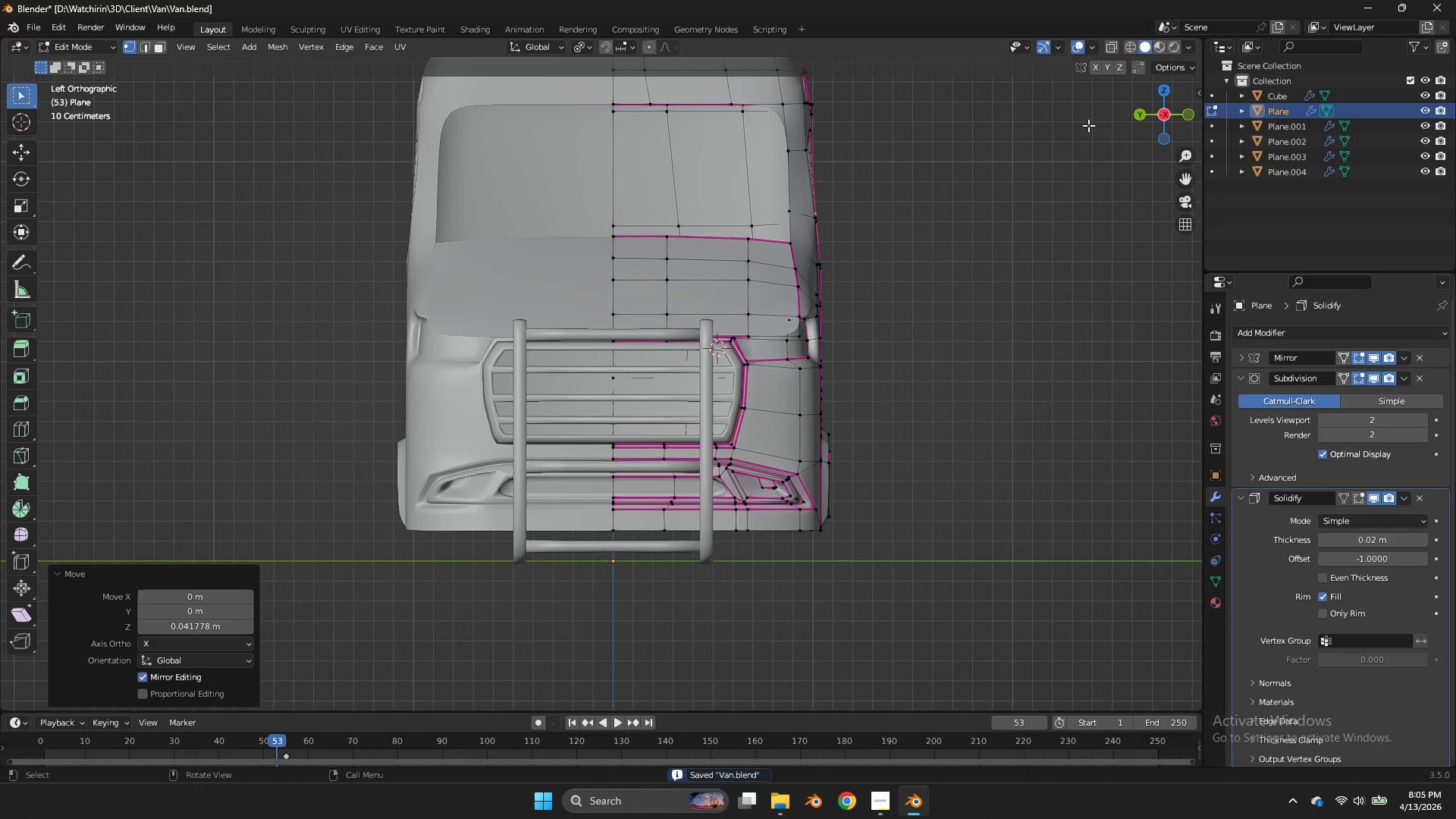 
key(G)
 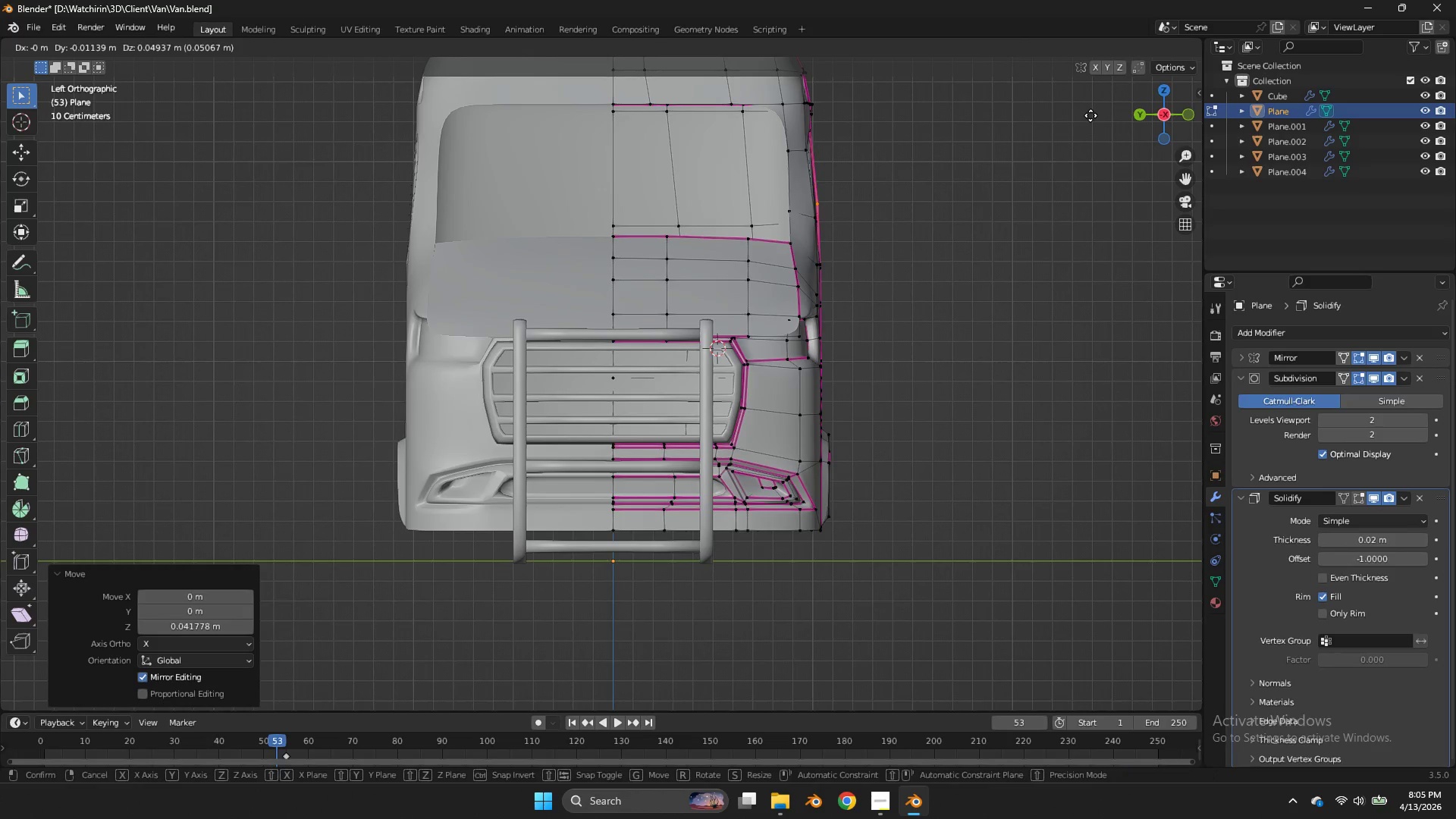 
right_click([1090, 115])
 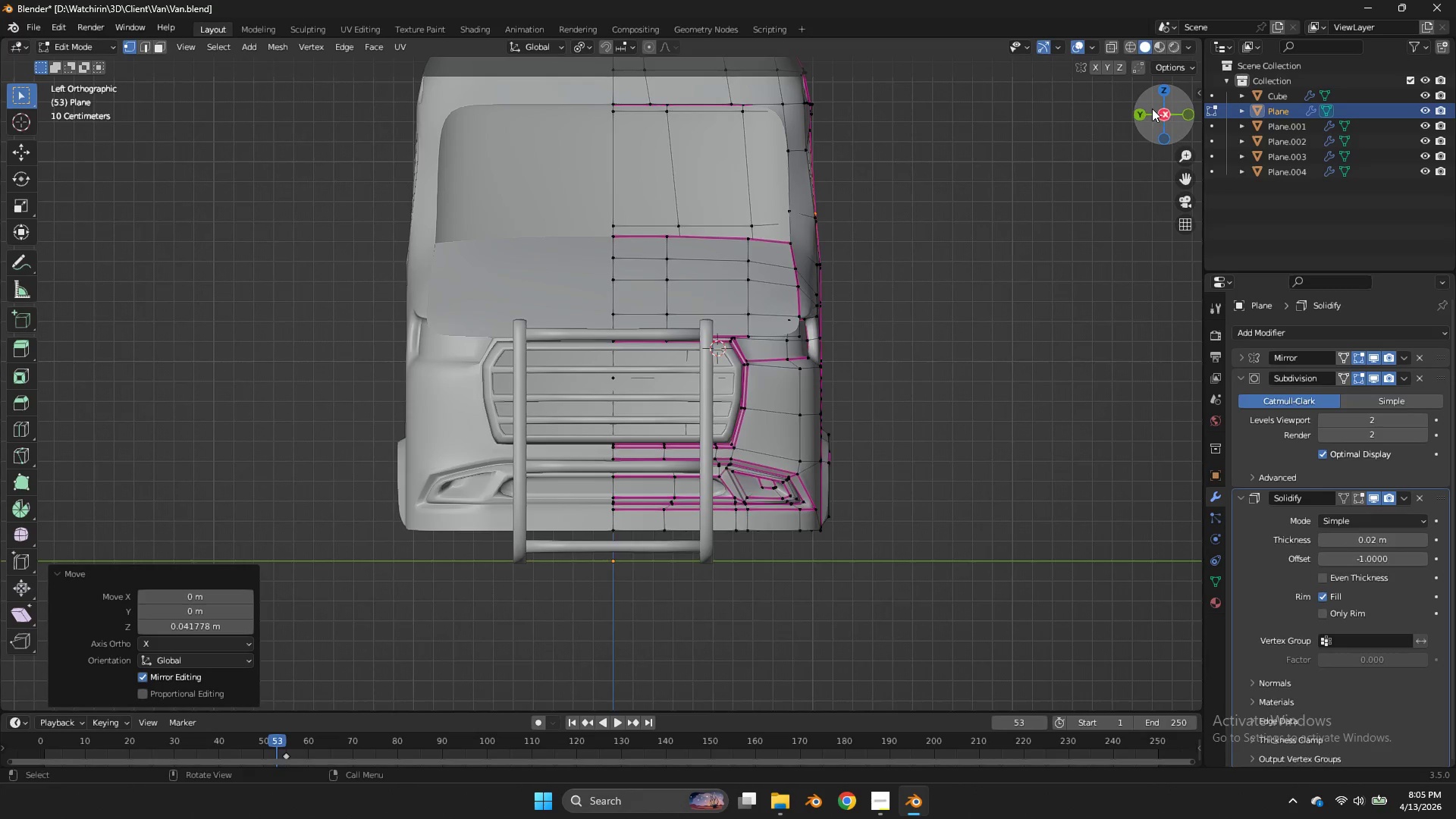 
left_click_drag(start_coordinate=[1152, 108], to_coordinate=[1013, 153])
 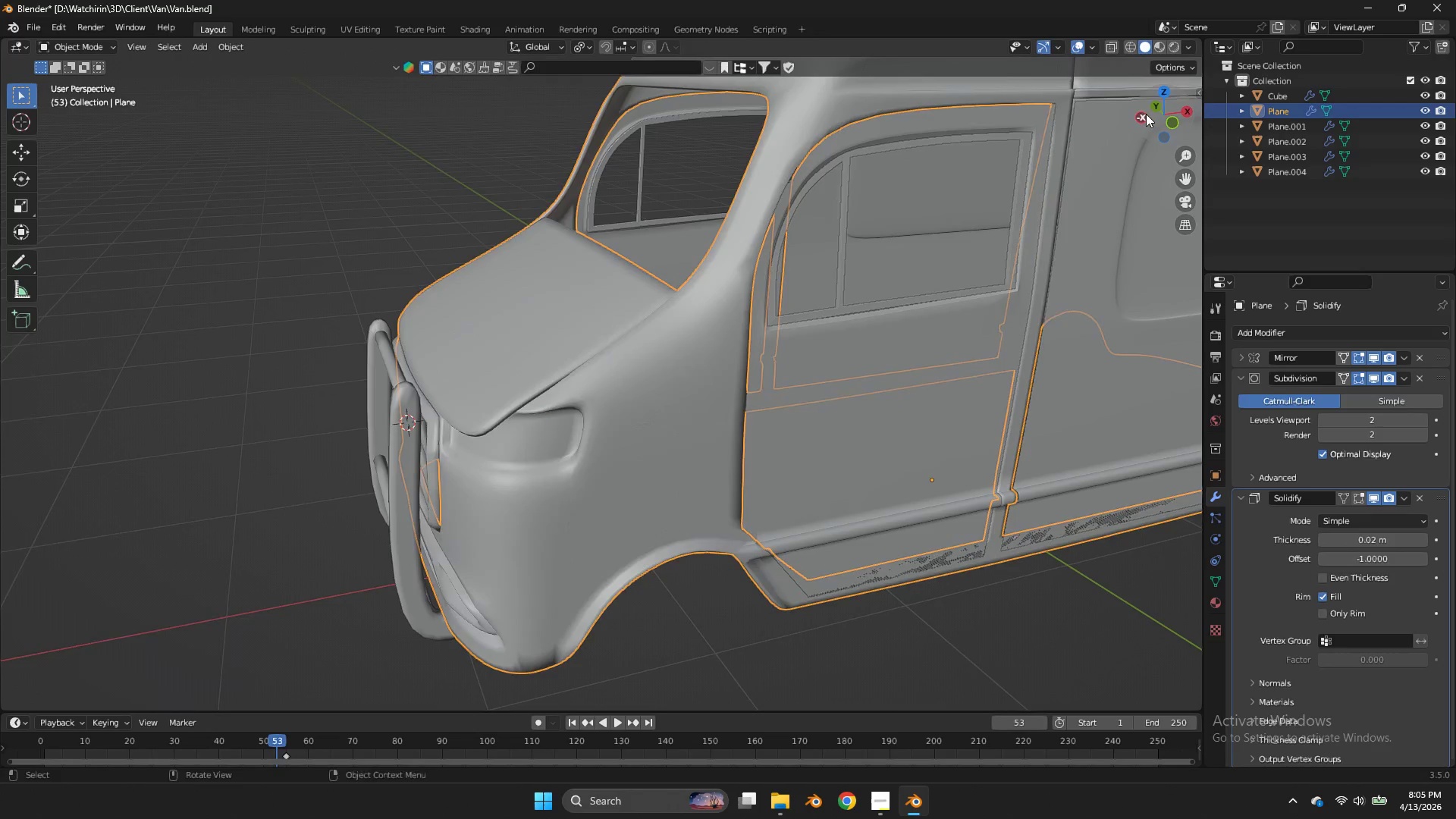 
key(Tab)
 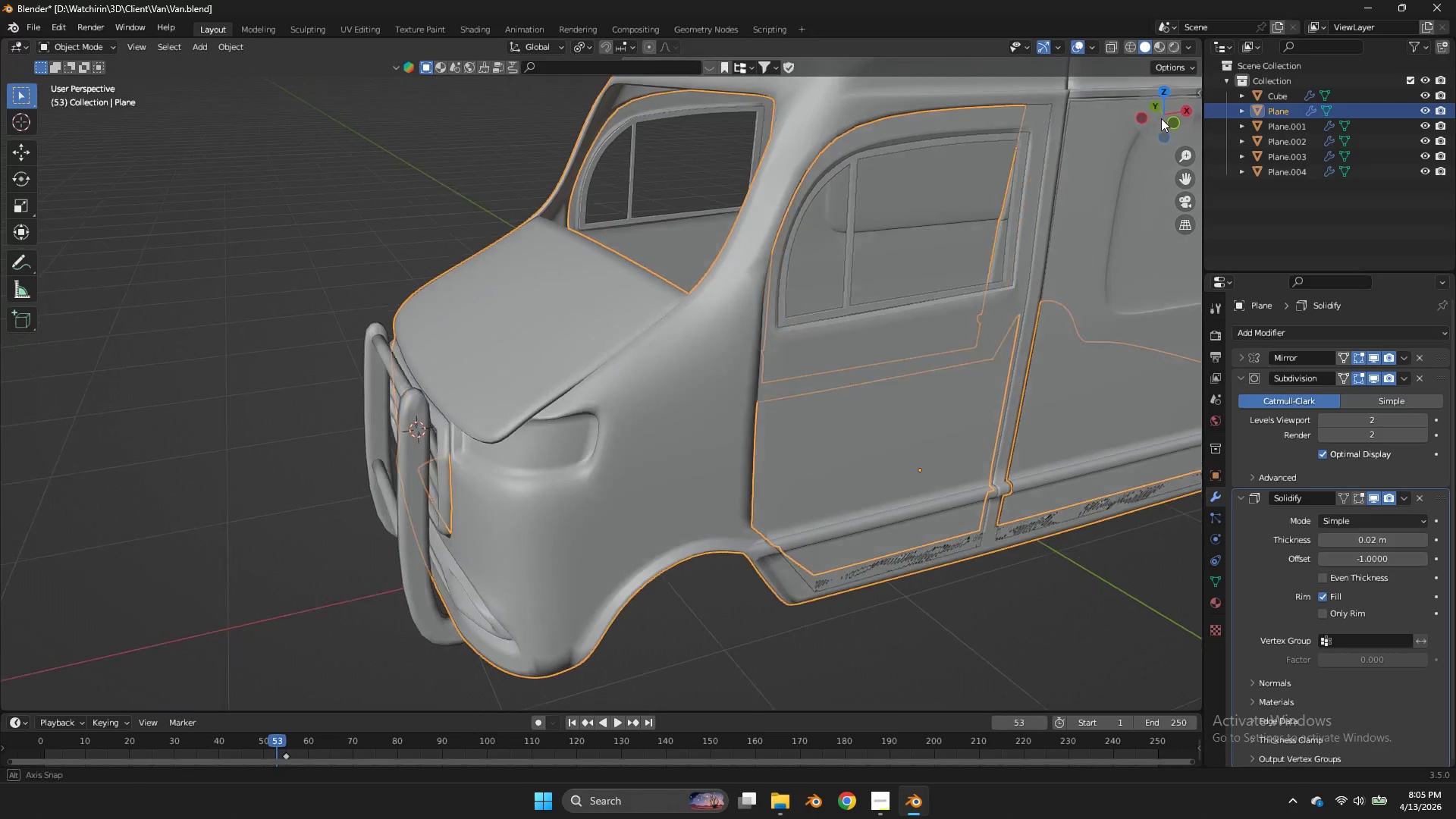 
left_click_drag(start_coordinate=[1149, 115], to_coordinate=[1131, 103])
 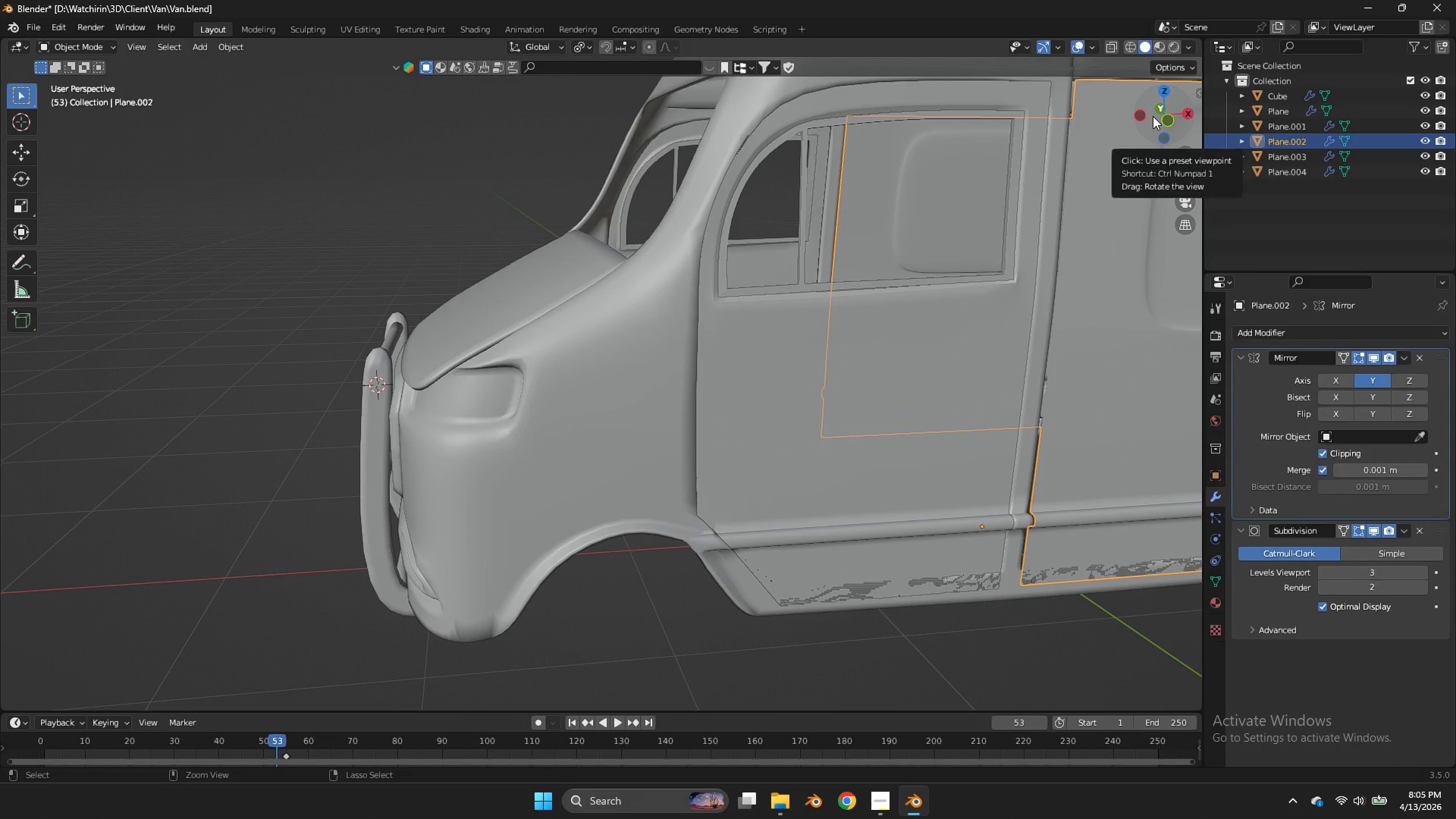 
left_click([1131, 103])
 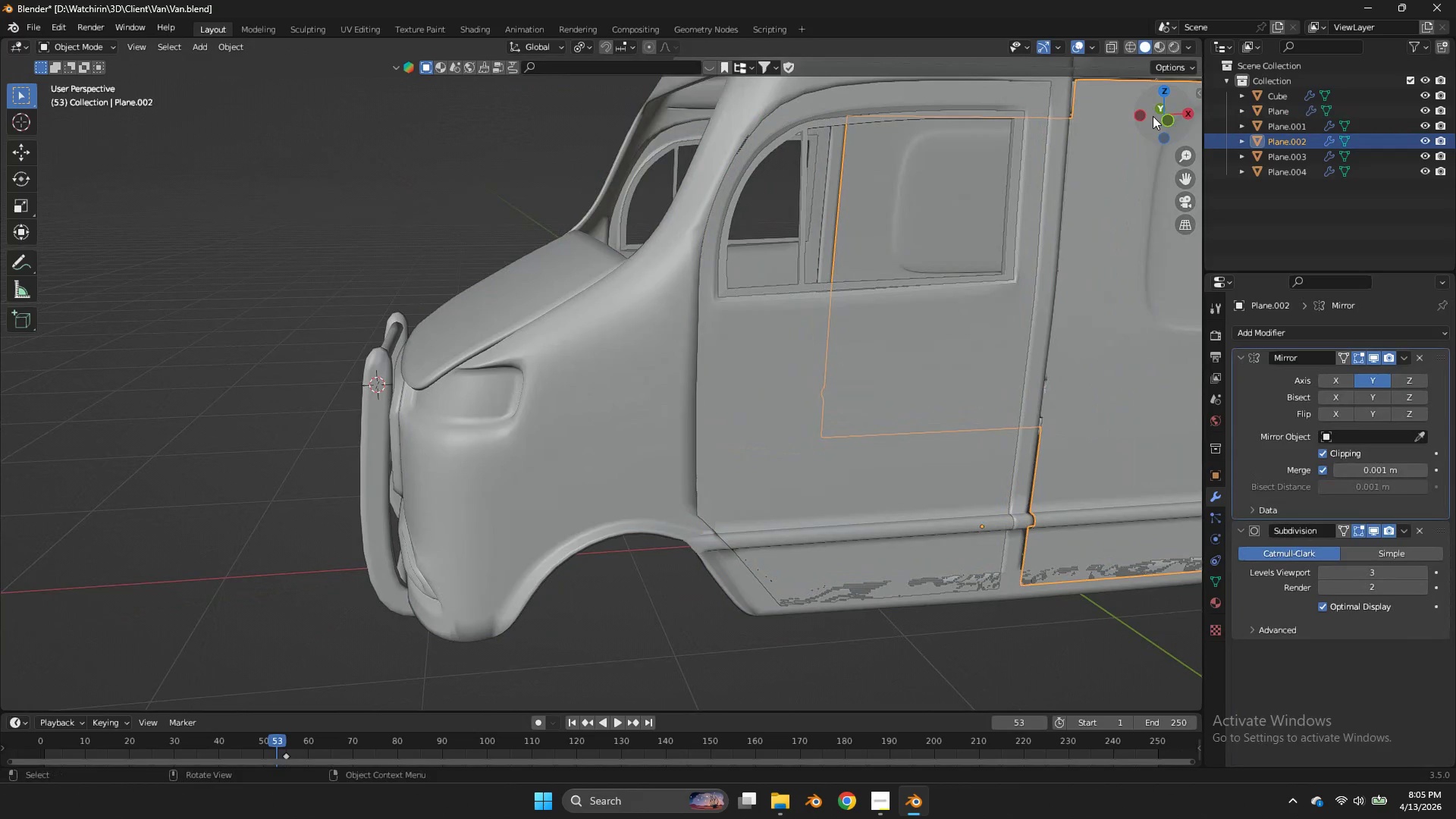 
key(Control+S)
 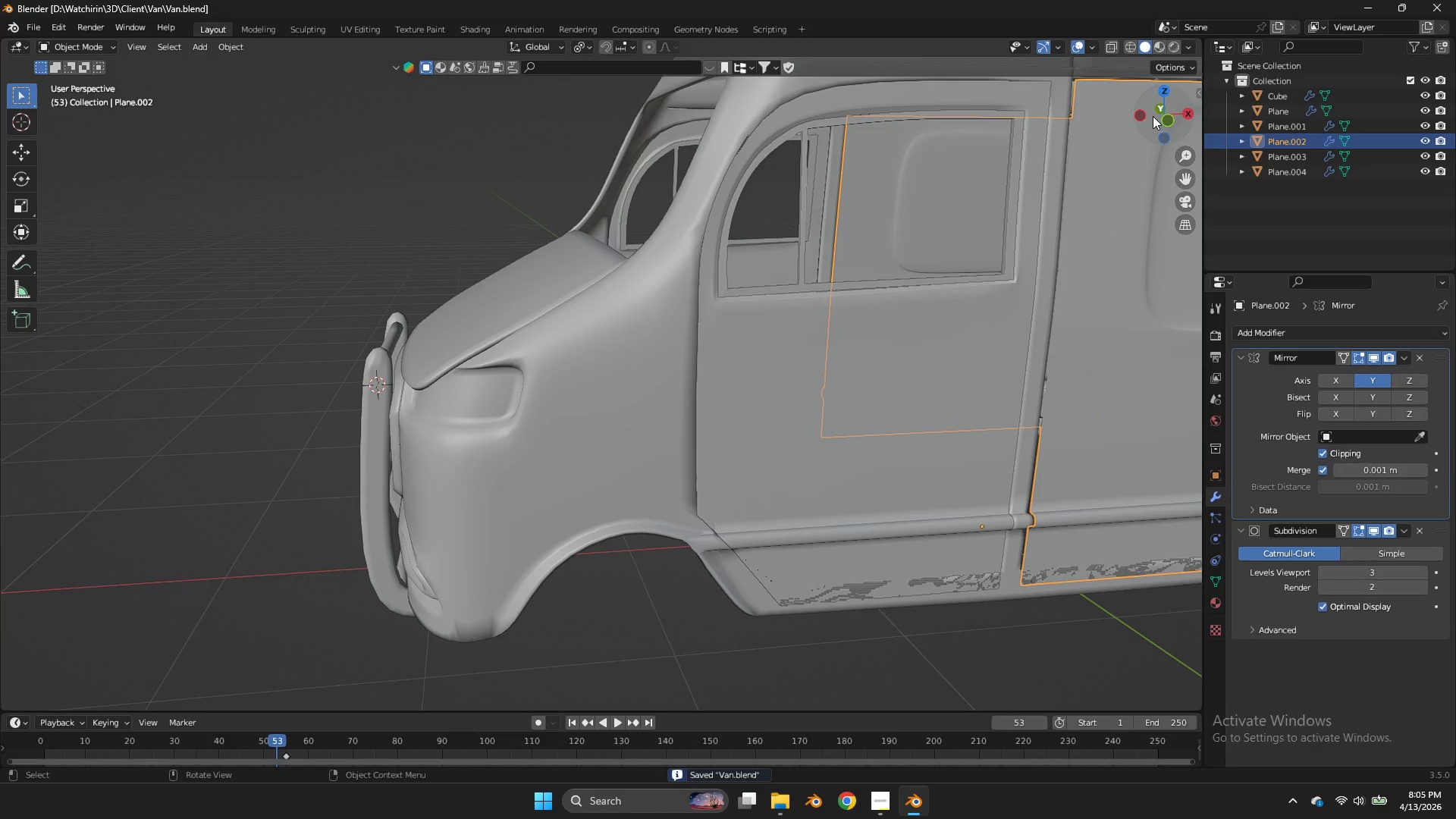 
wait(5.81)
 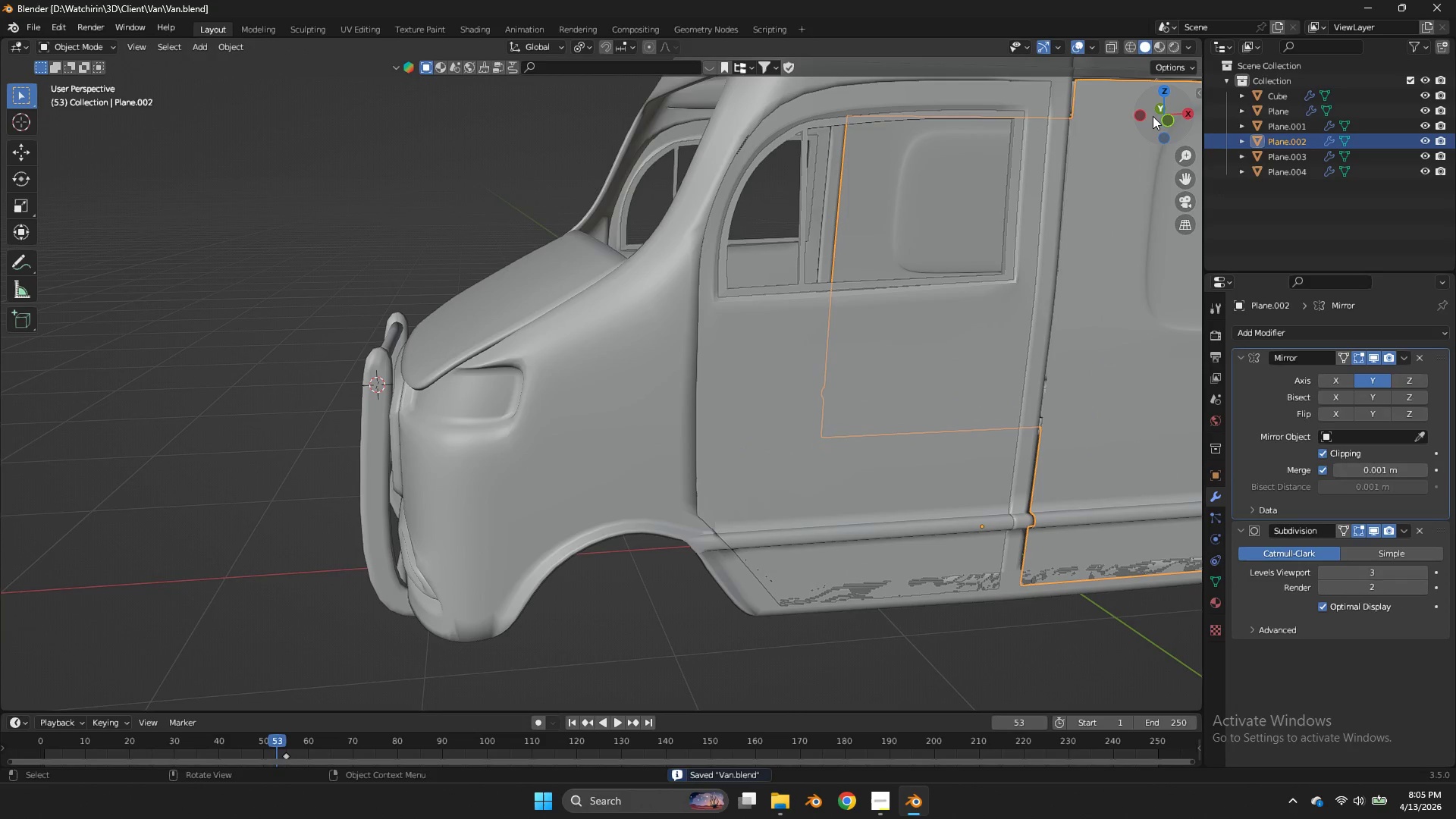 
key(Tab)
 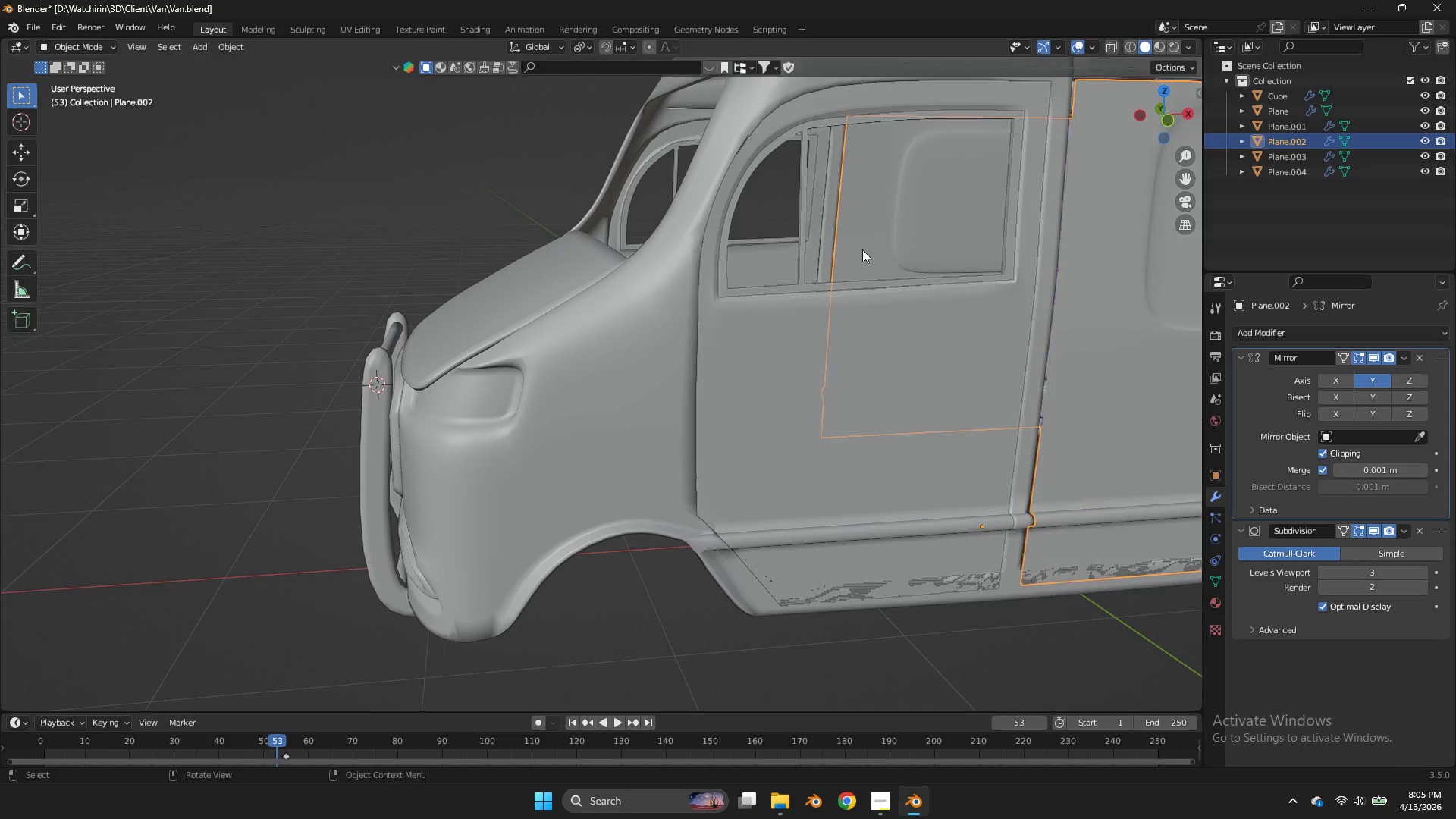 
key(Tab)
 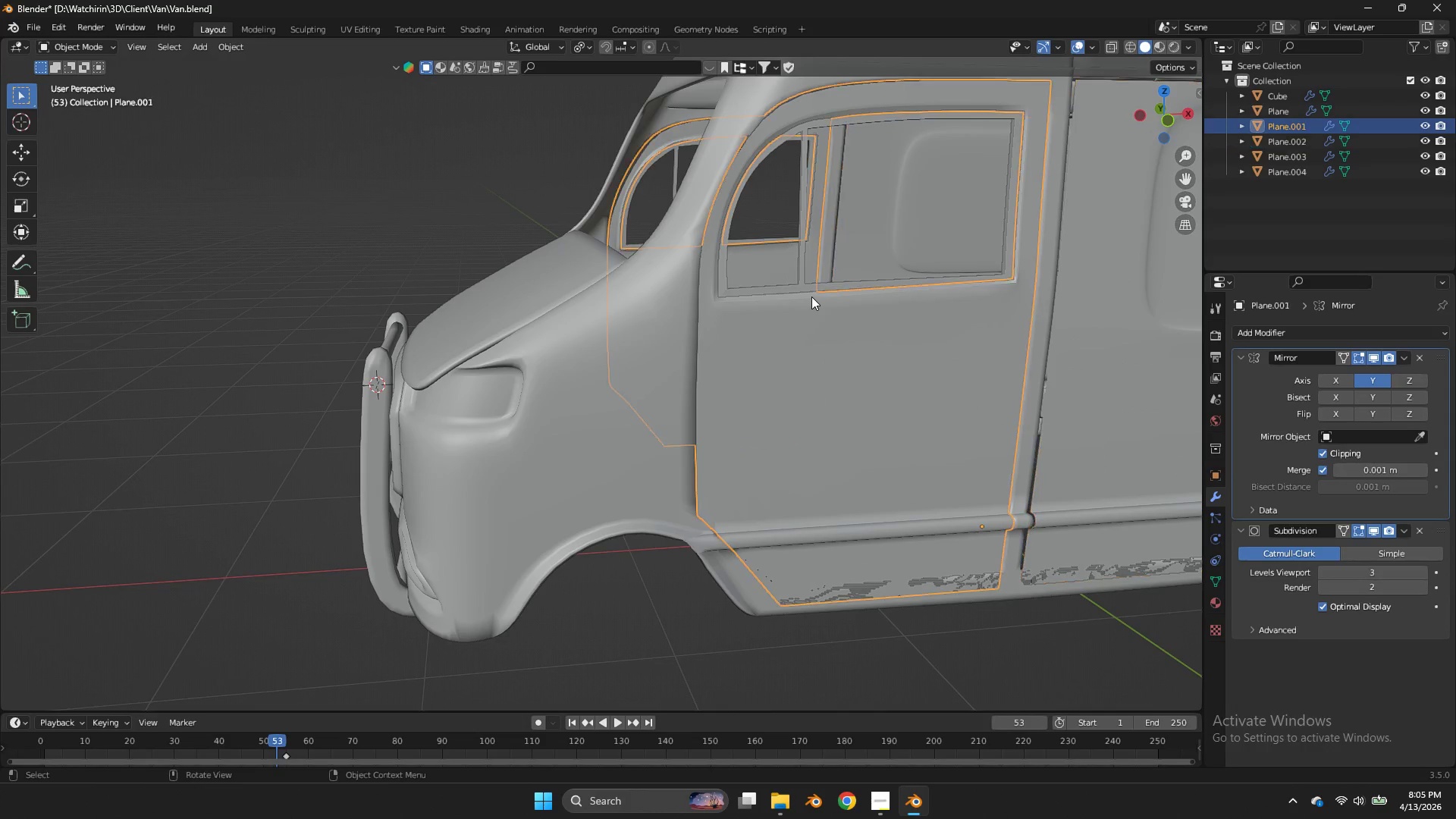 
left_click([811, 297])
 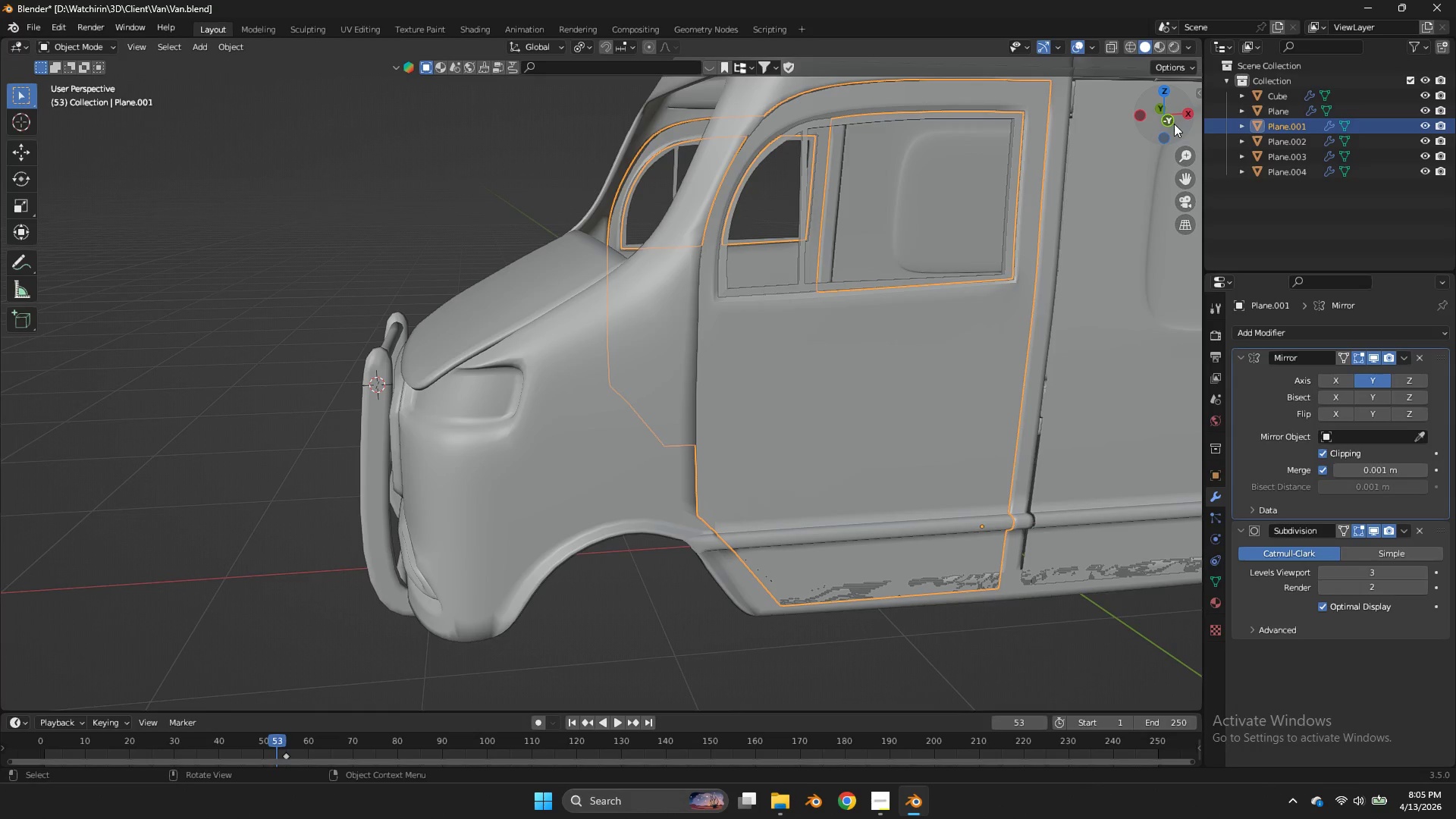 
left_click([1174, 122])
 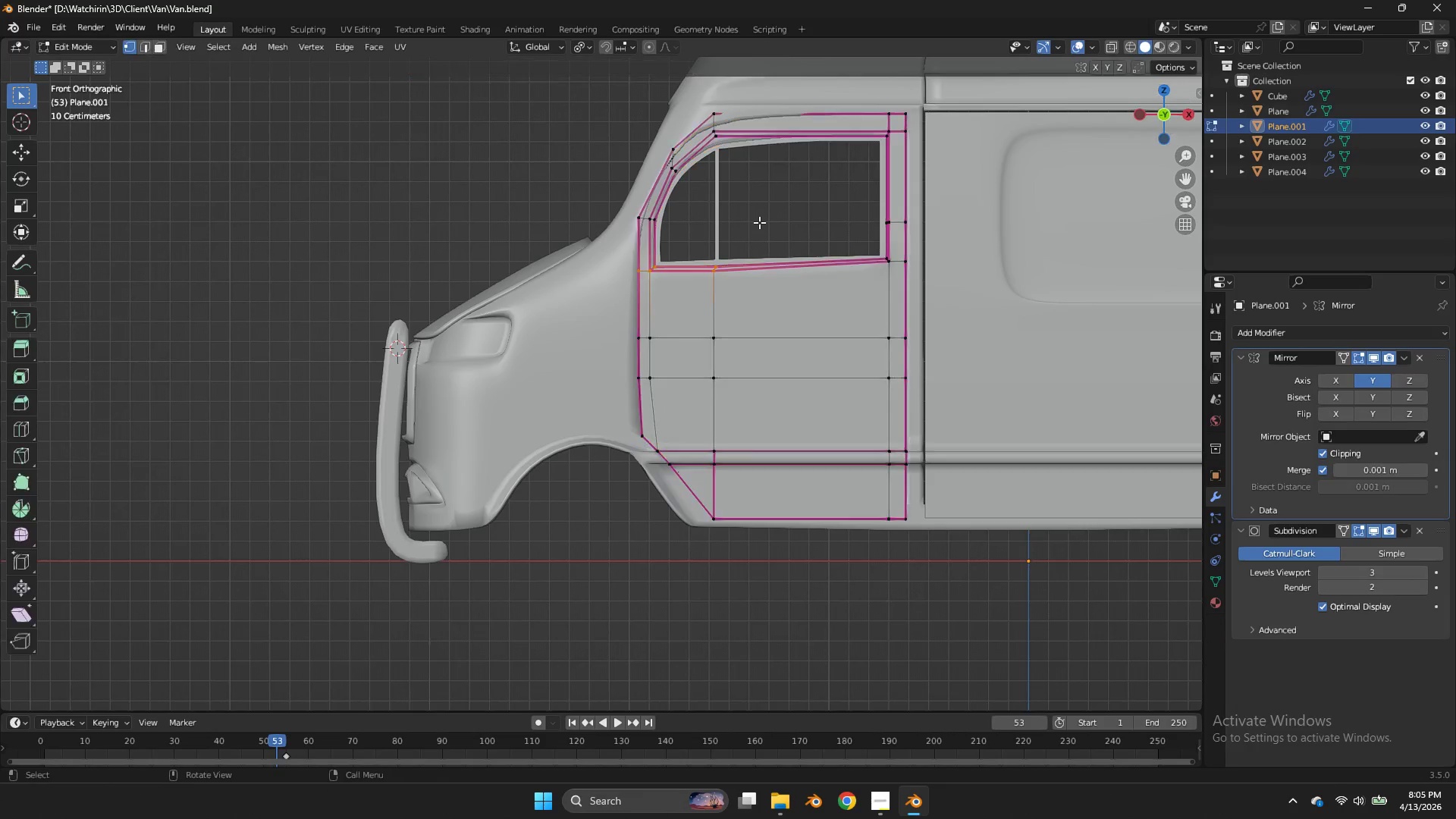 
key(Tab)
 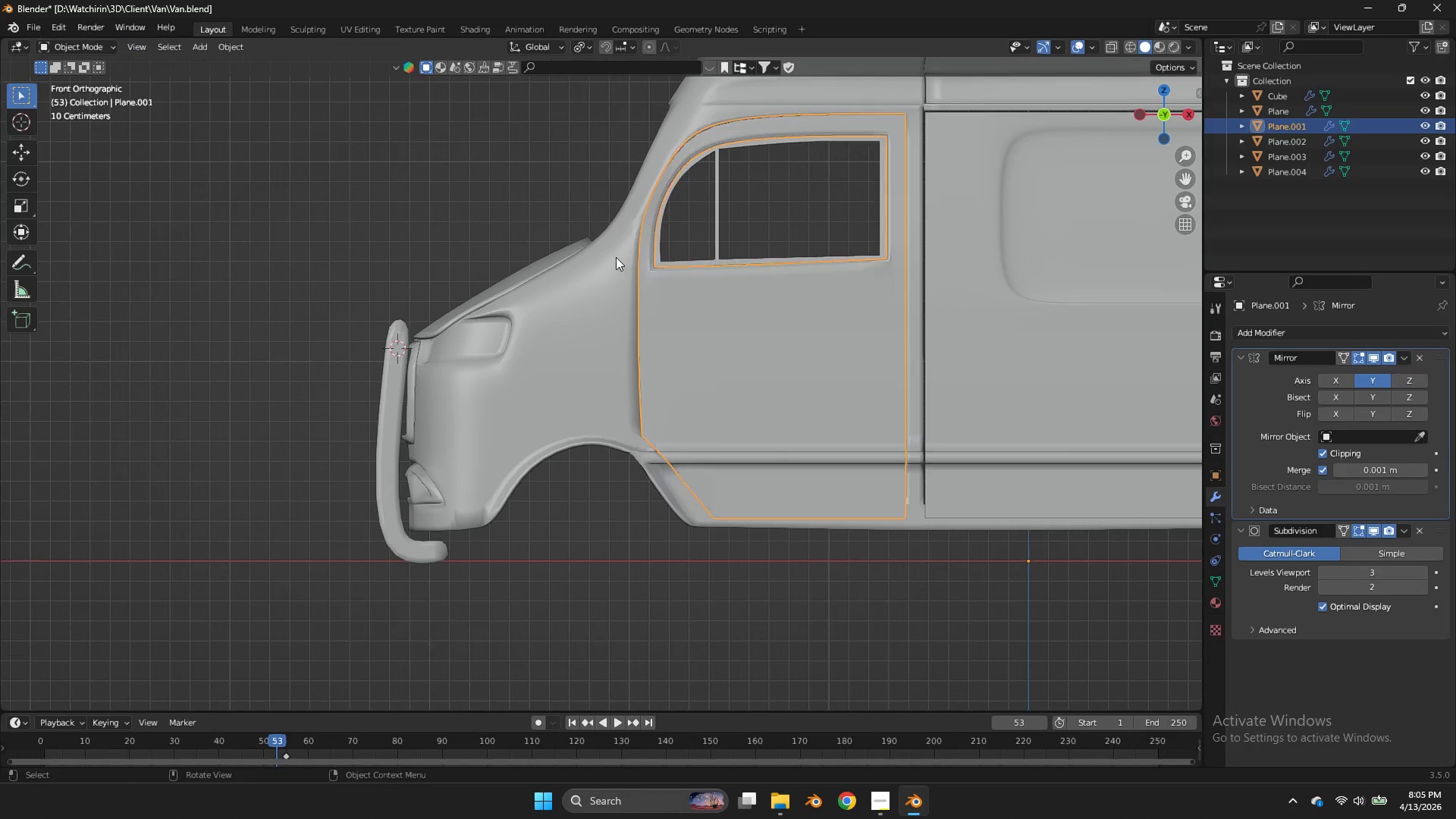 
key(Tab)
 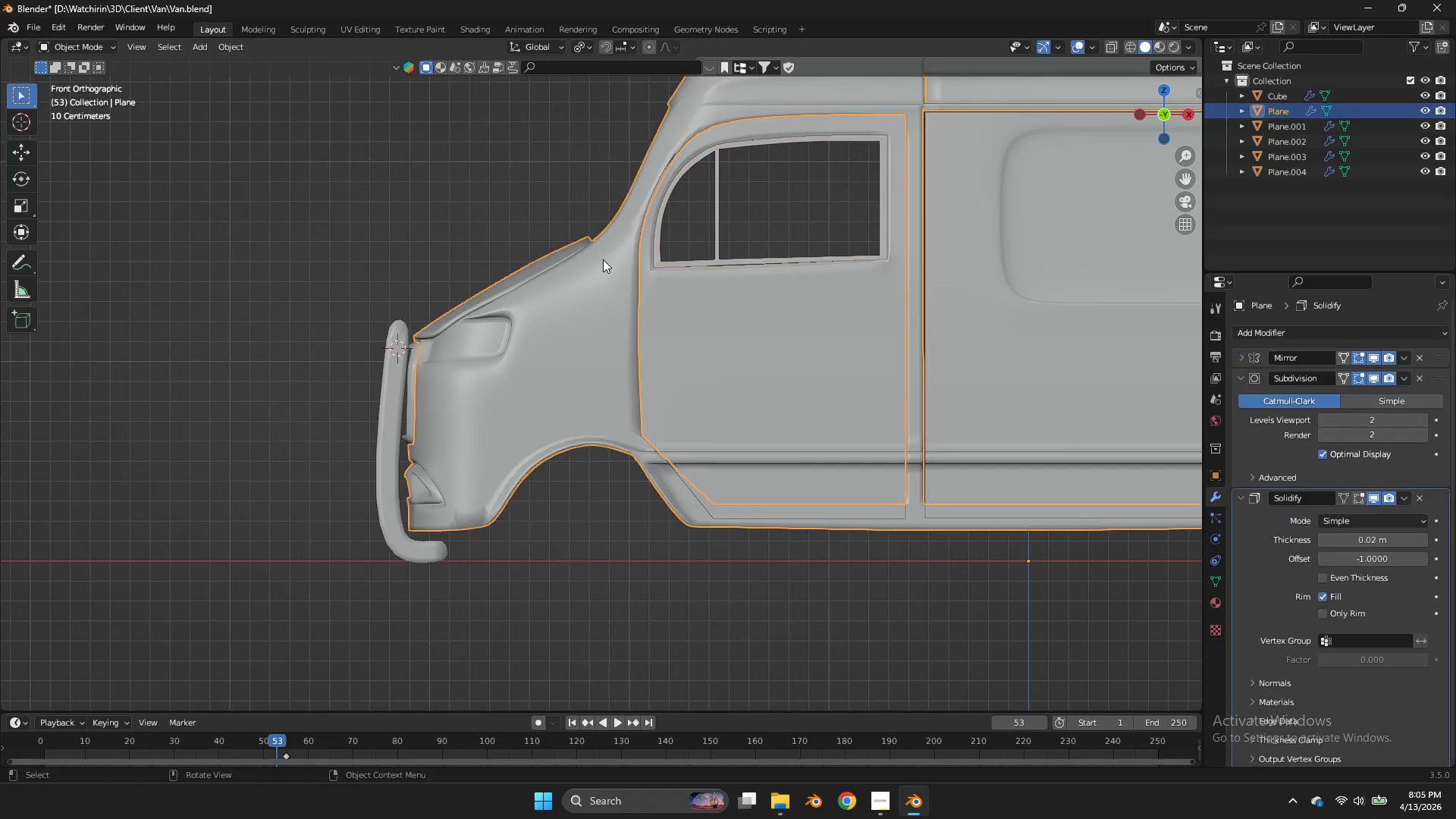 
left_click([603, 259])
 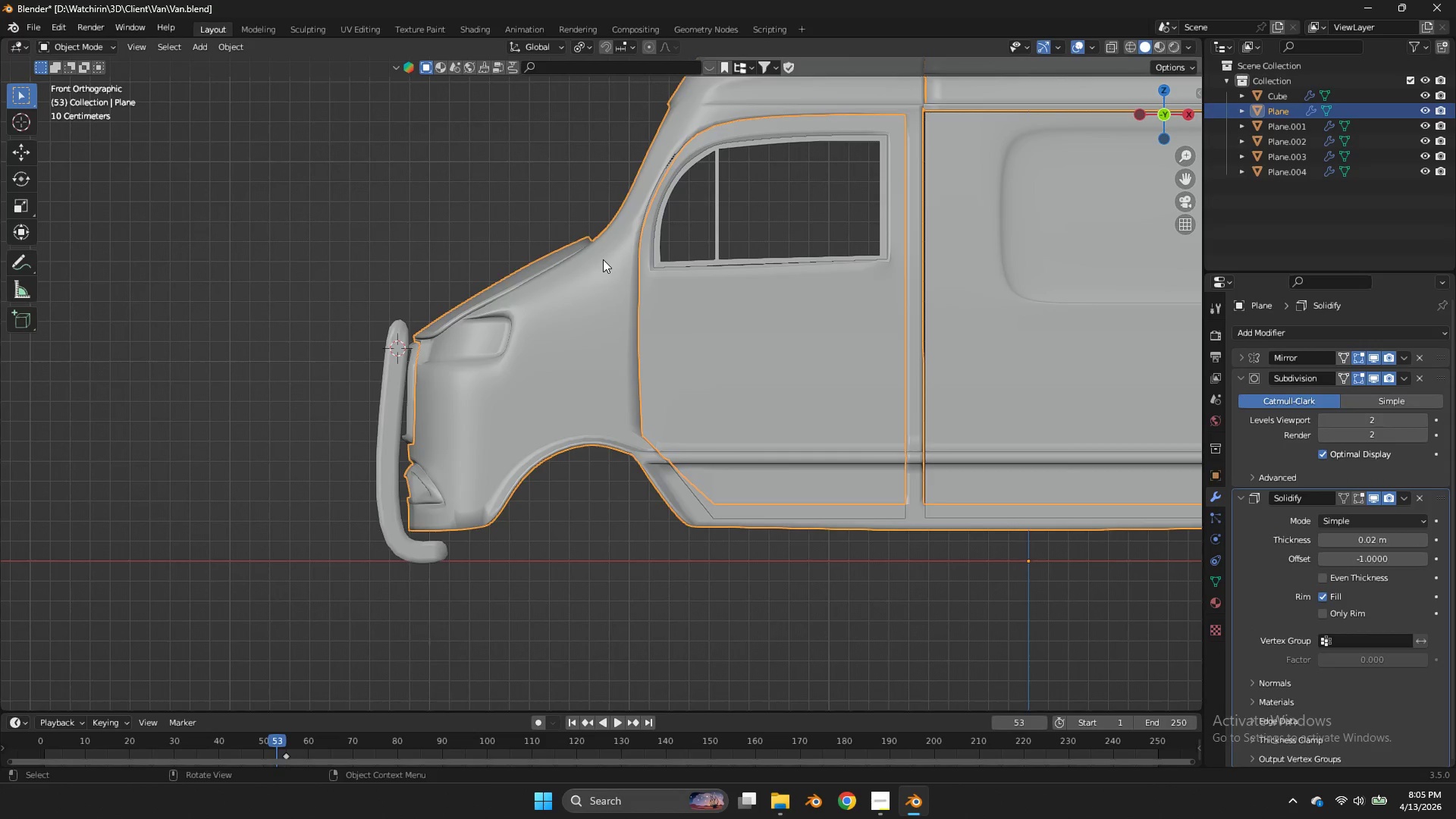 
key(Tab)
 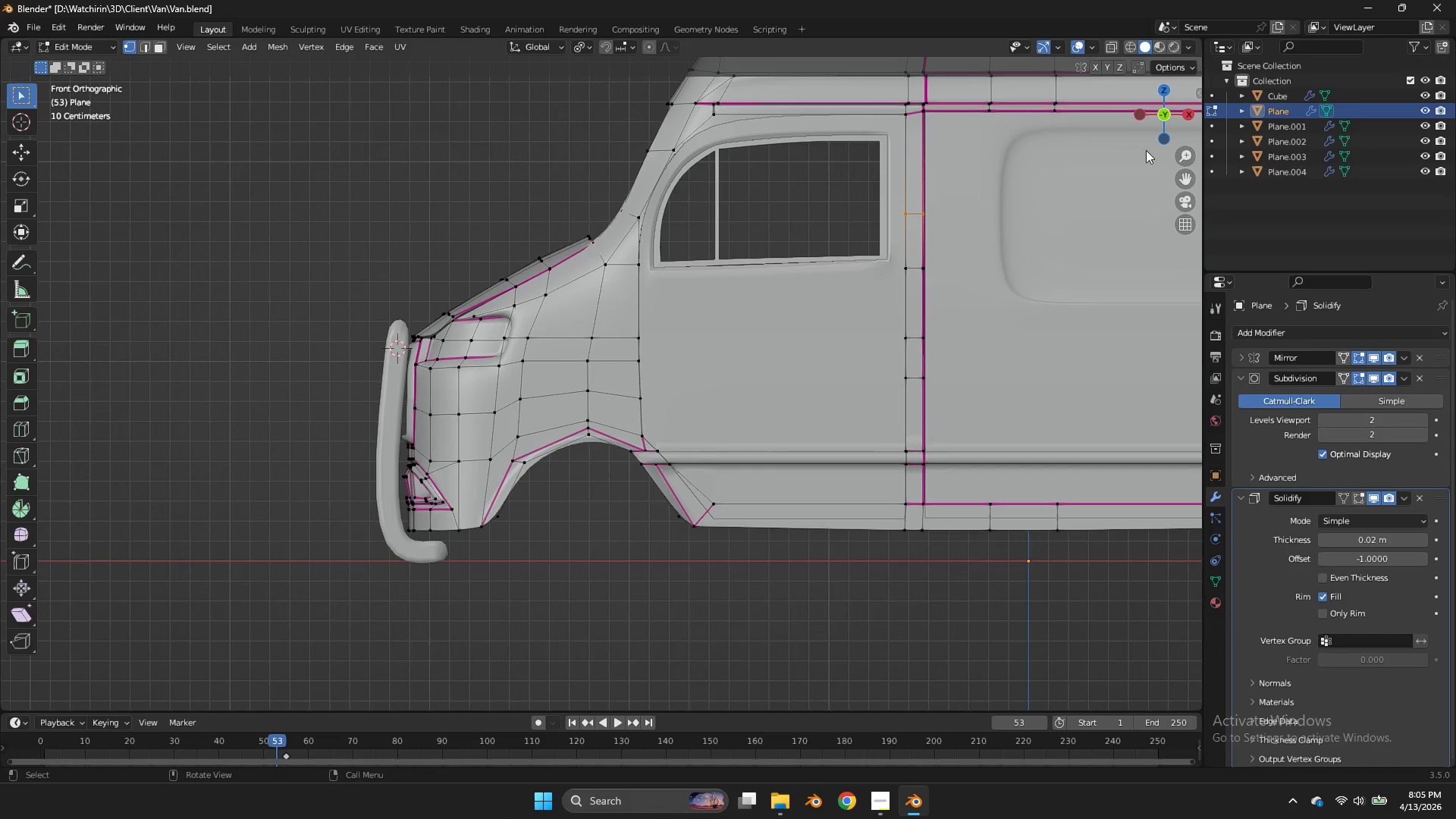 
key(Tab)
 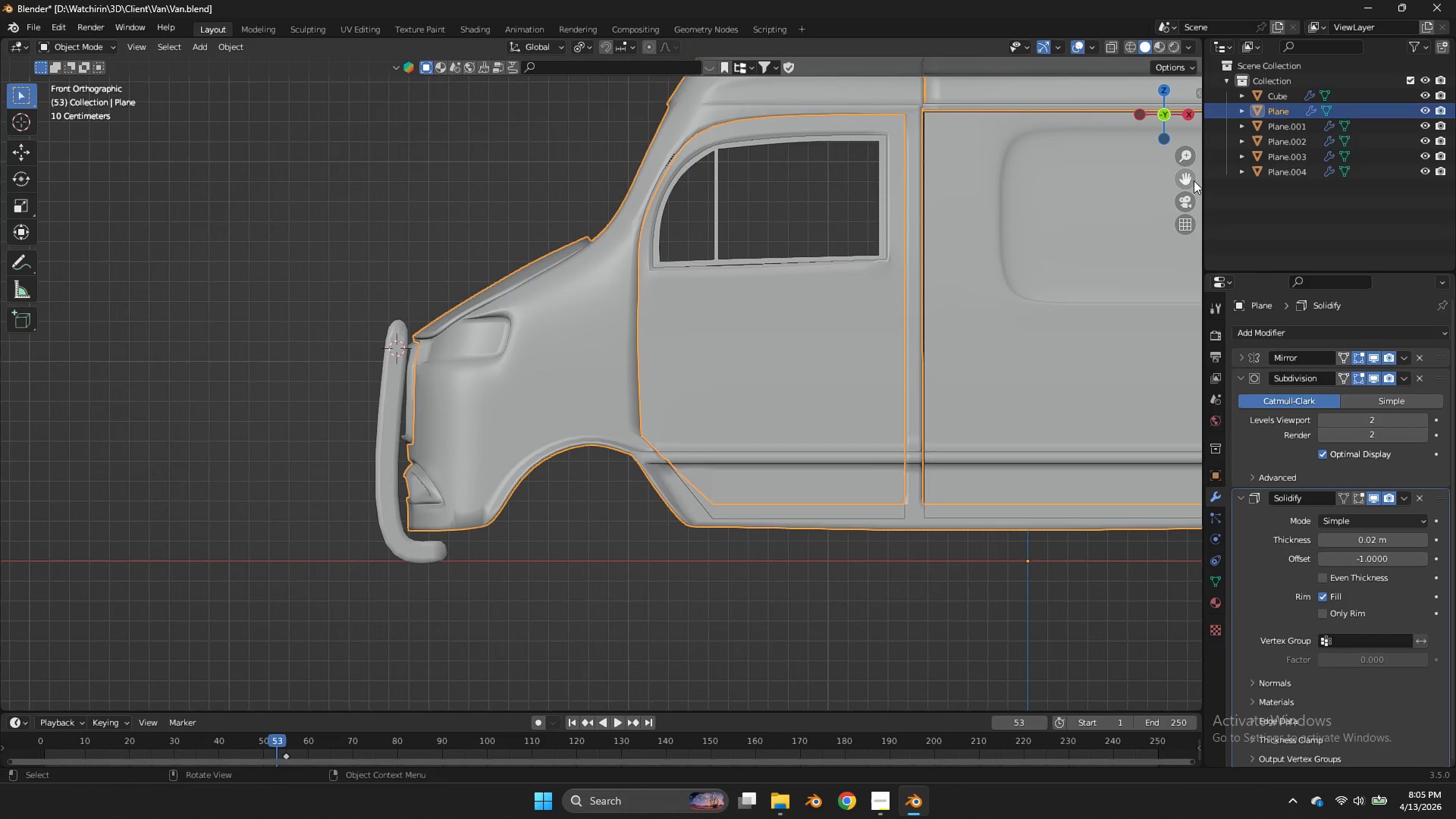 
left_click_drag(start_coordinate=[1188, 177], to_coordinate=[20, 289])
 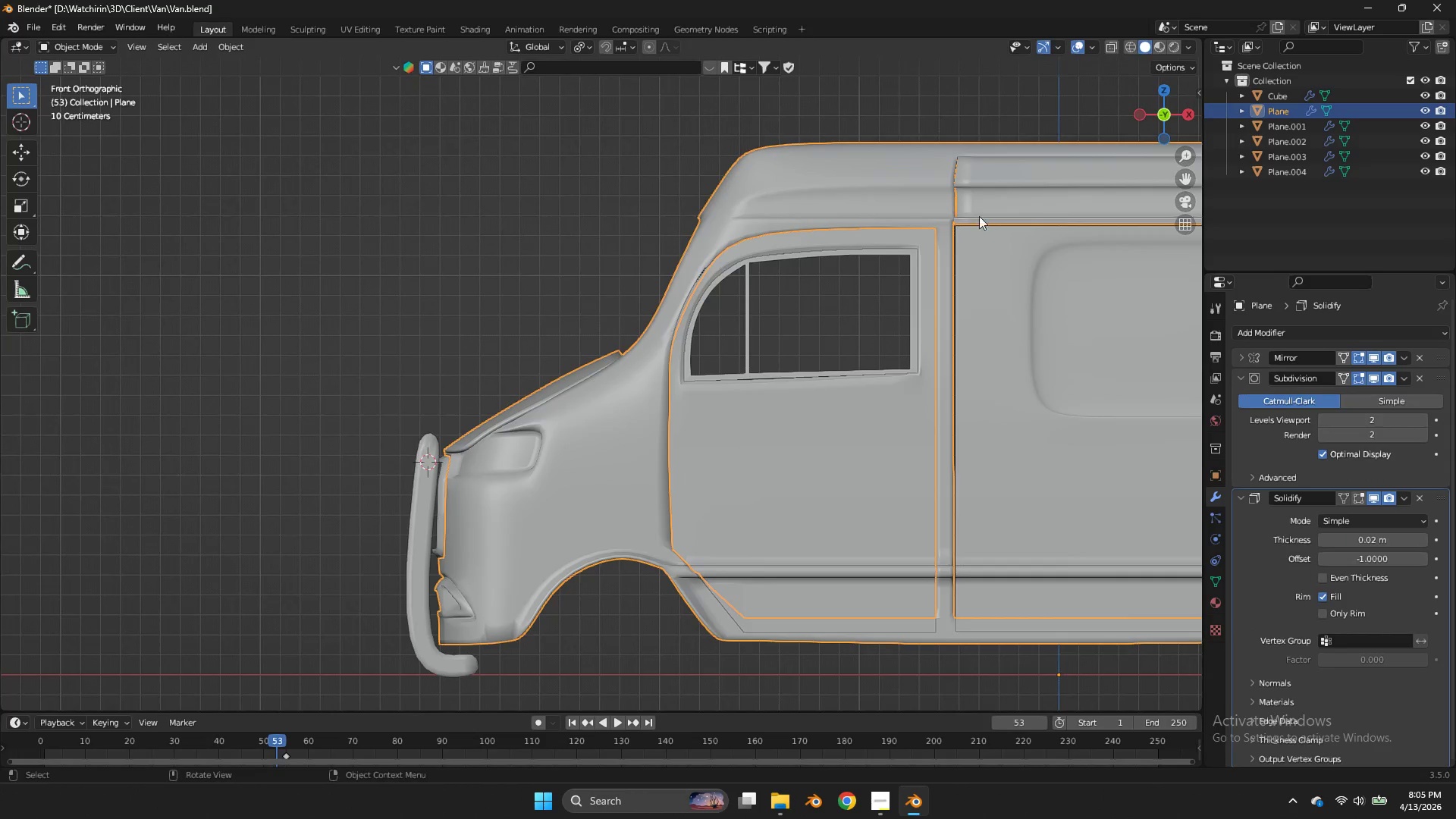 
left_click_drag(start_coordinate=[20, 289], to_coordinate=[1188, 178])
 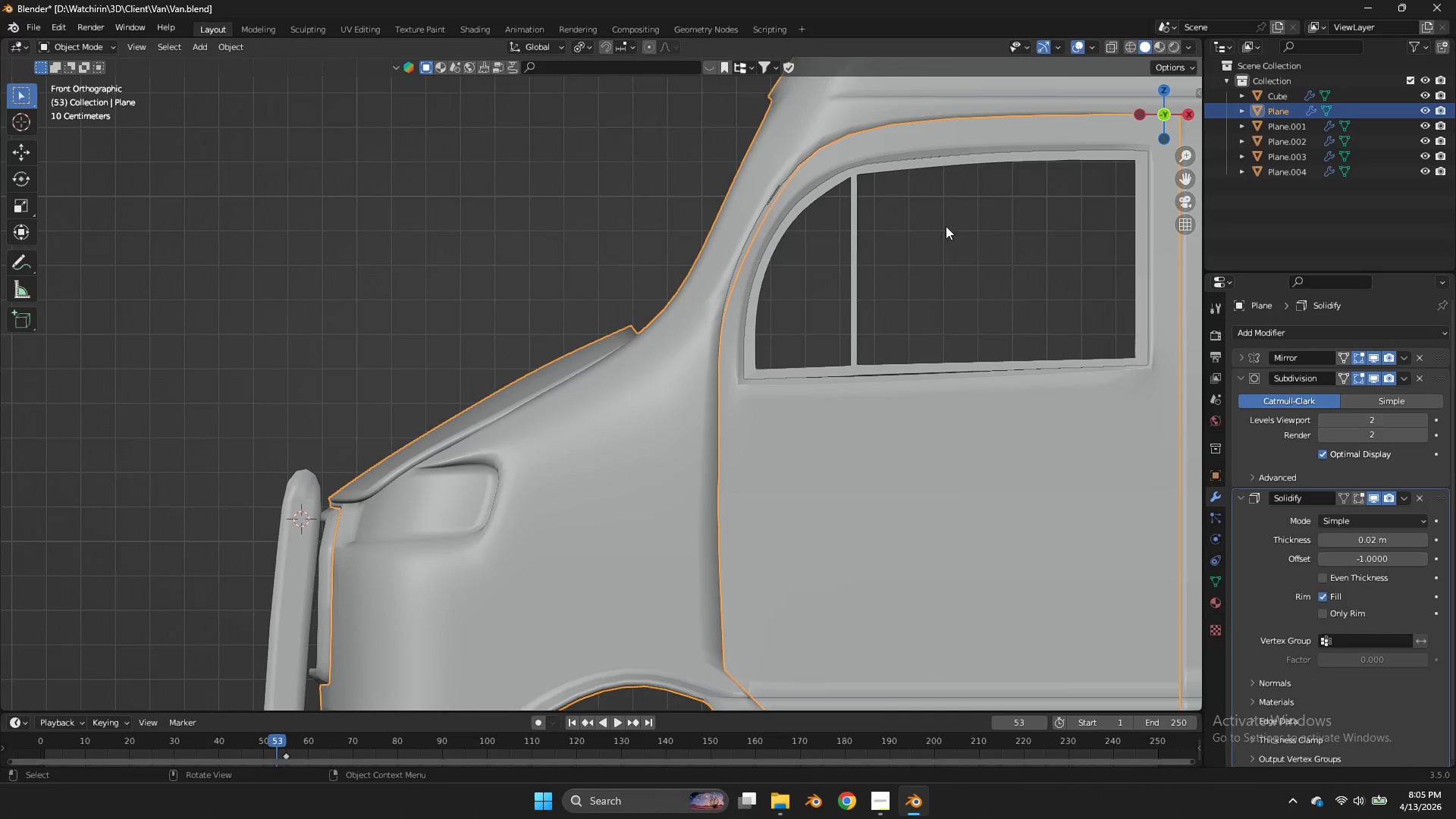 
key(Tab)
 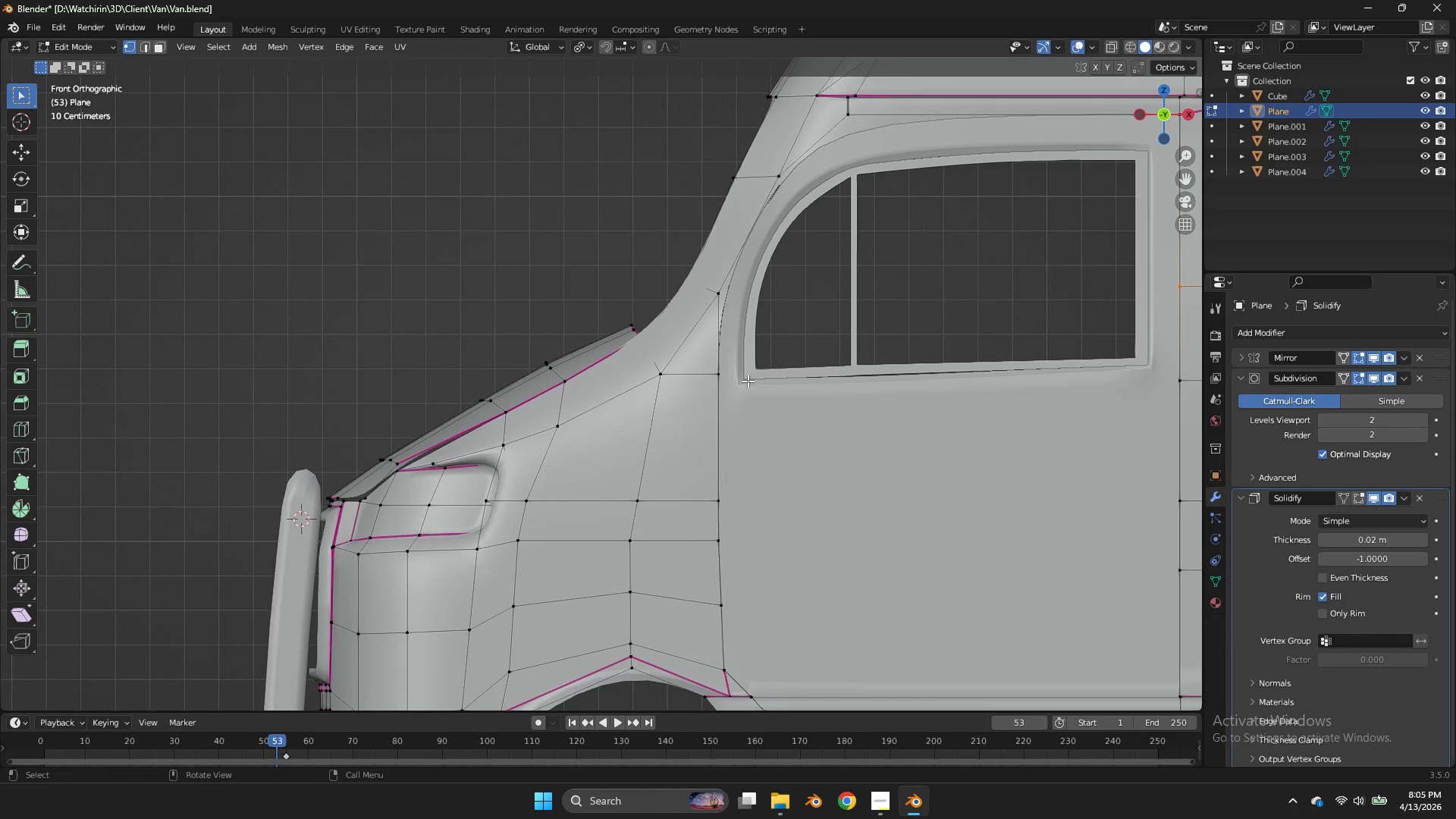 
scroll: coordinate [961, 222], scroll_direction: up, amount: 3.0
 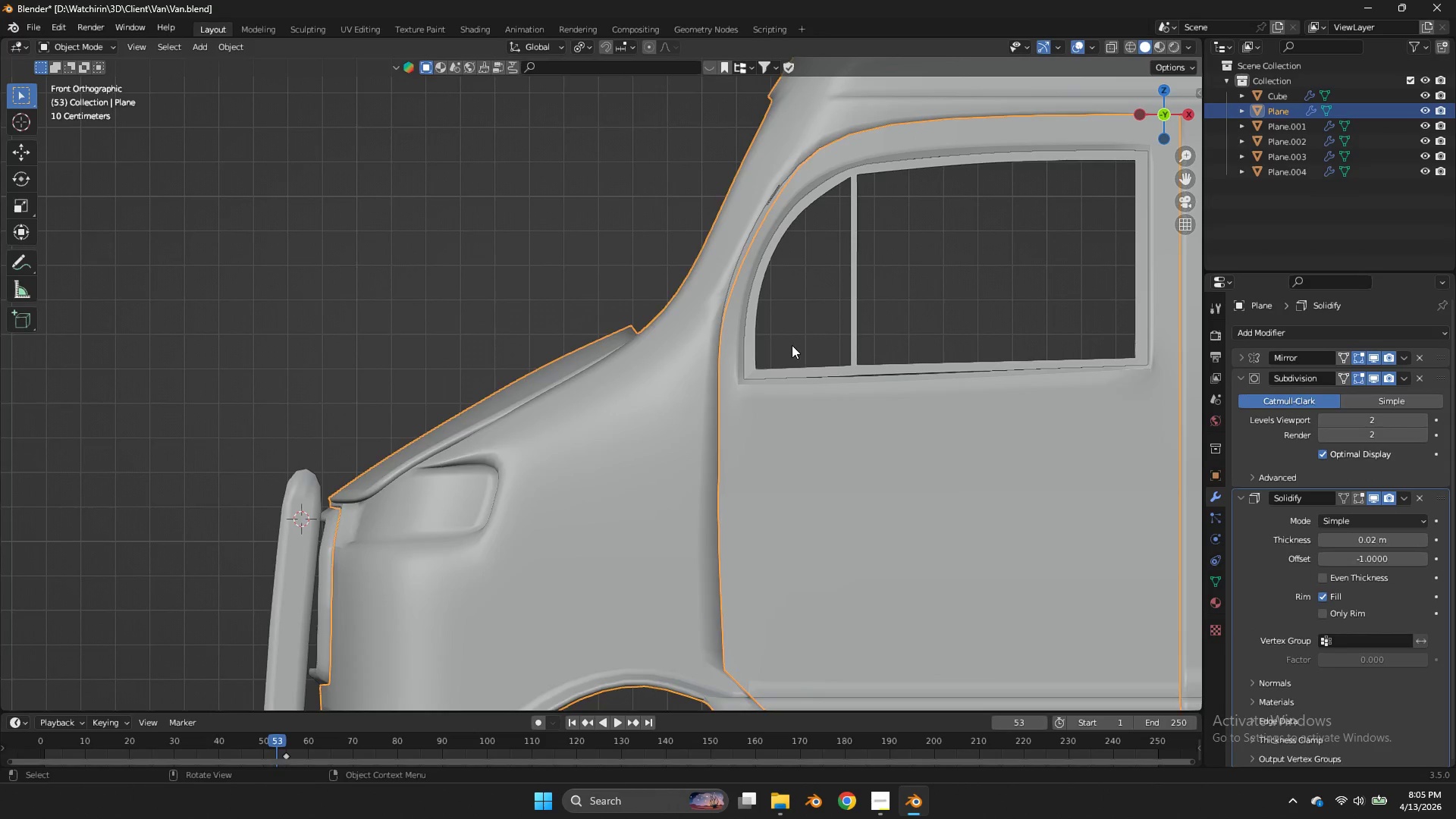 
key(Tab)
 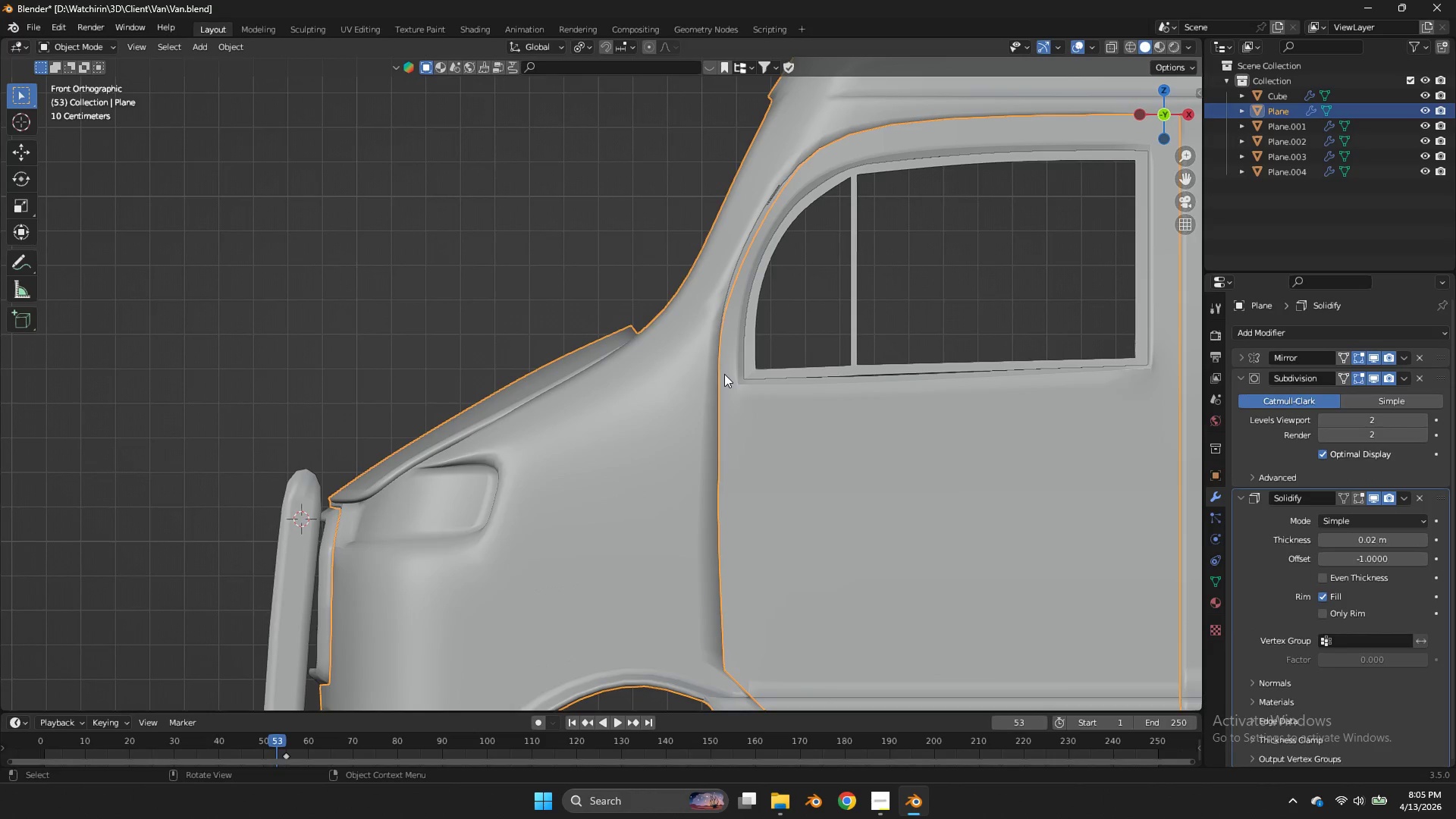 
key(Tab)
 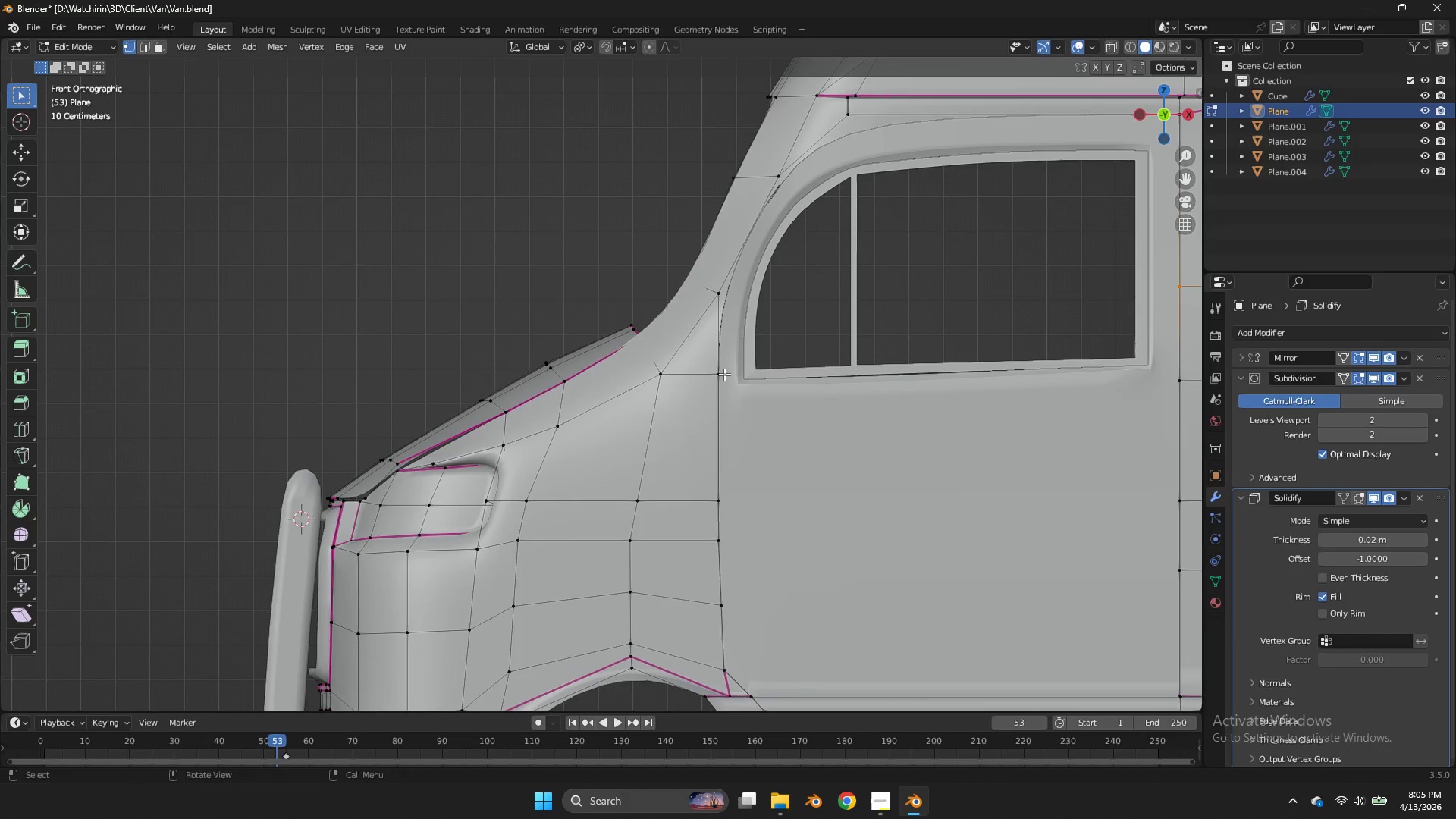 
left_click([724, 374])
 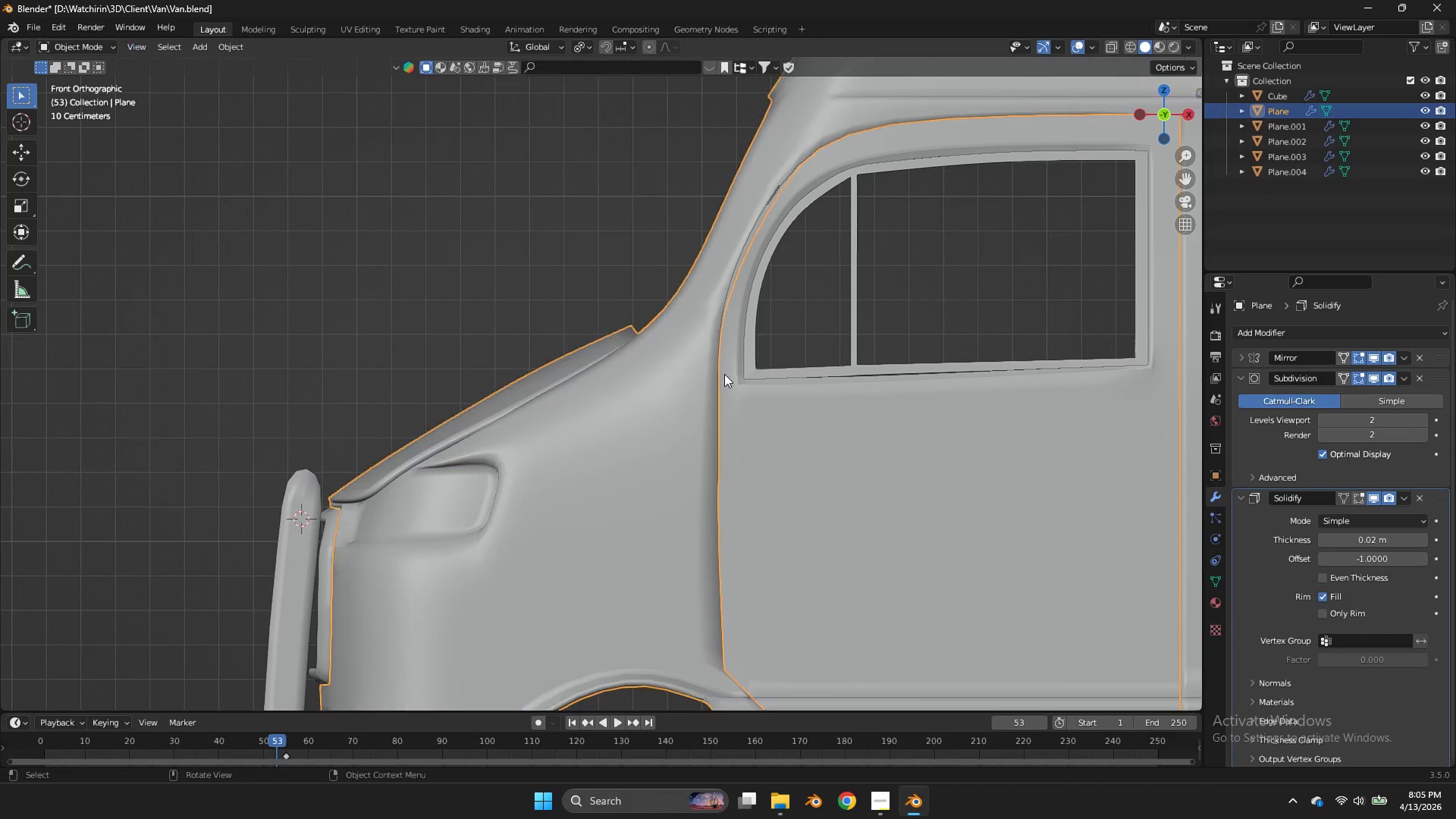 
key(Tab)
 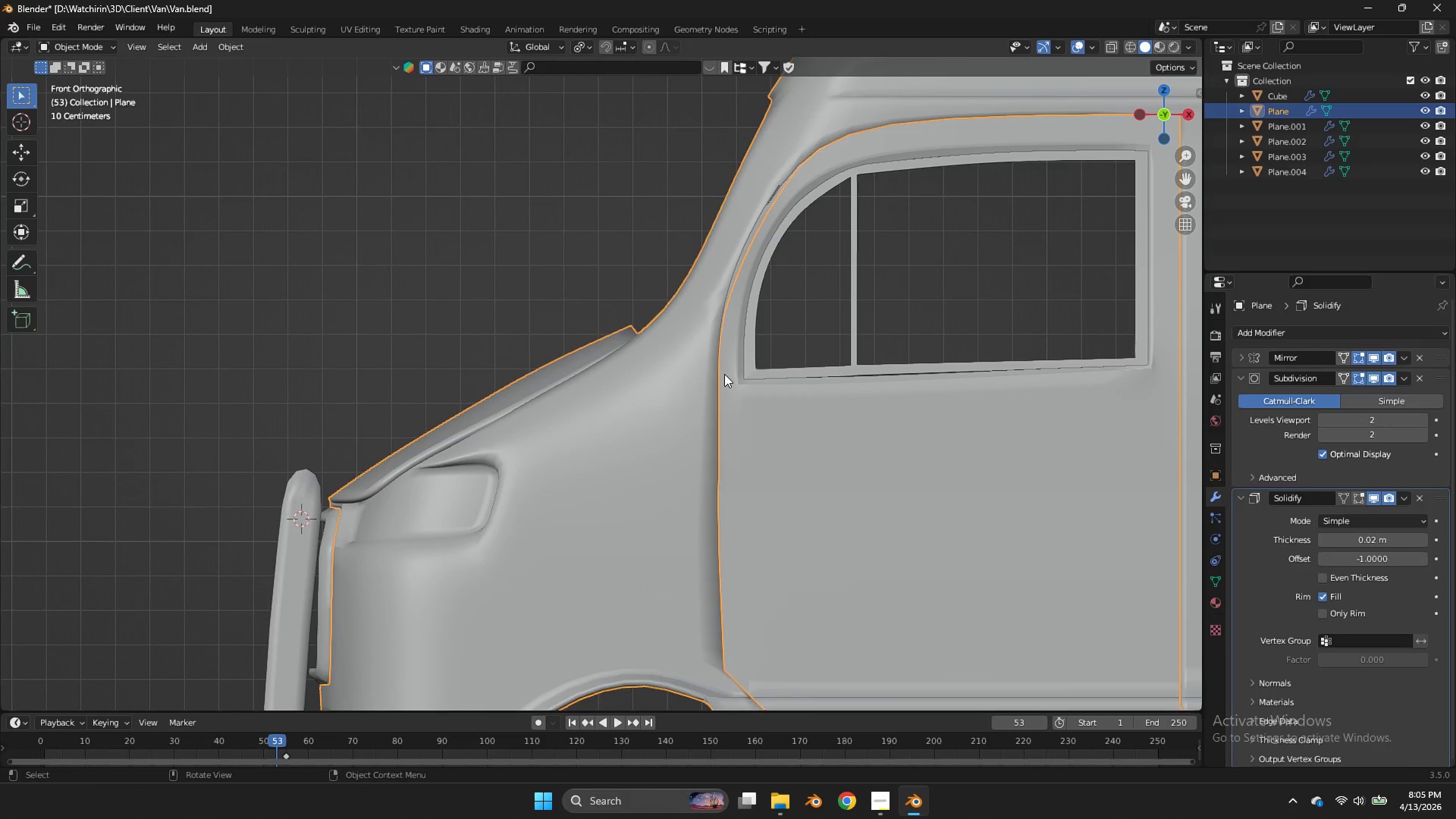 
double_click([724, 374])
 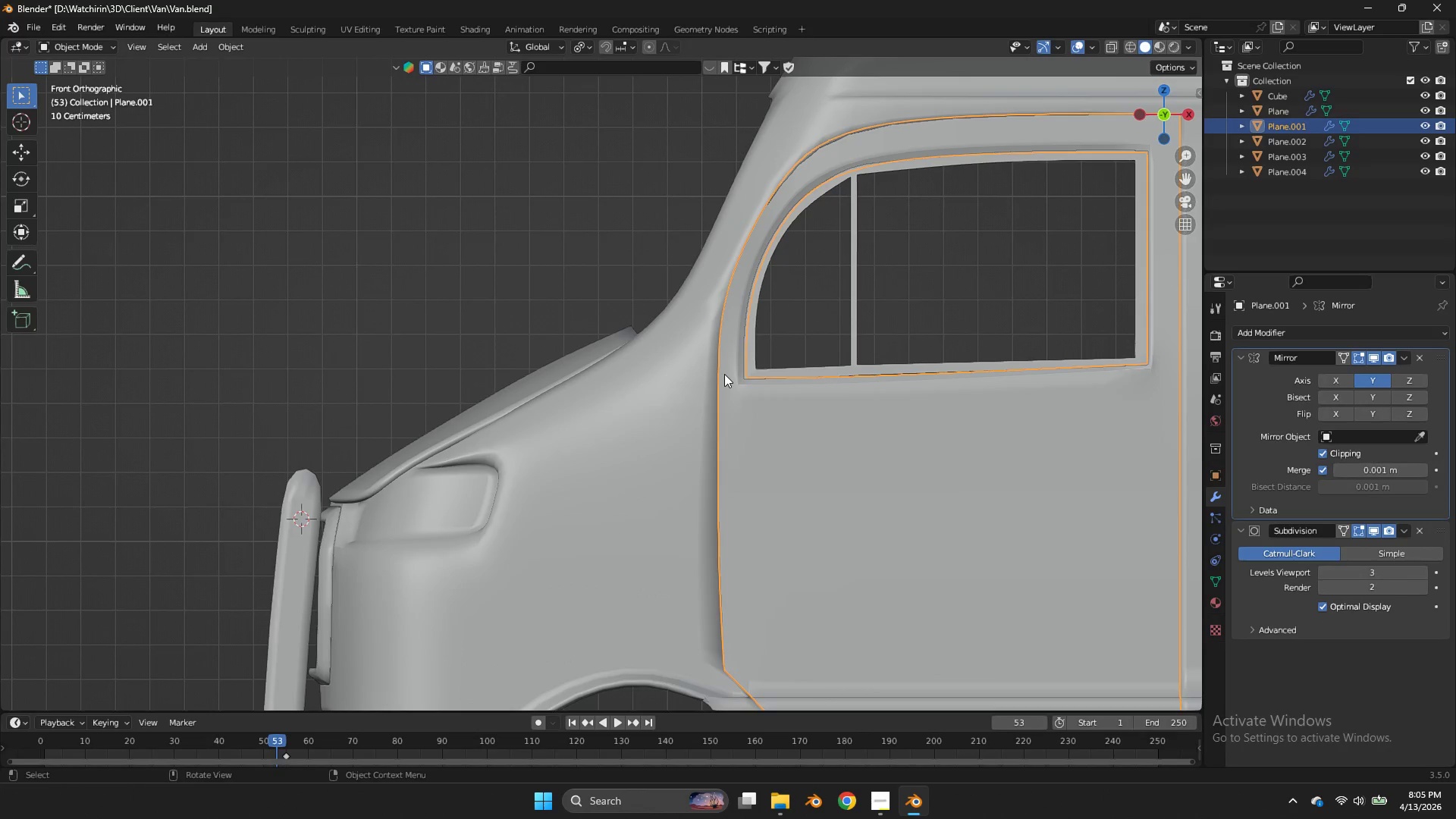 
triple_click([724, 374])
 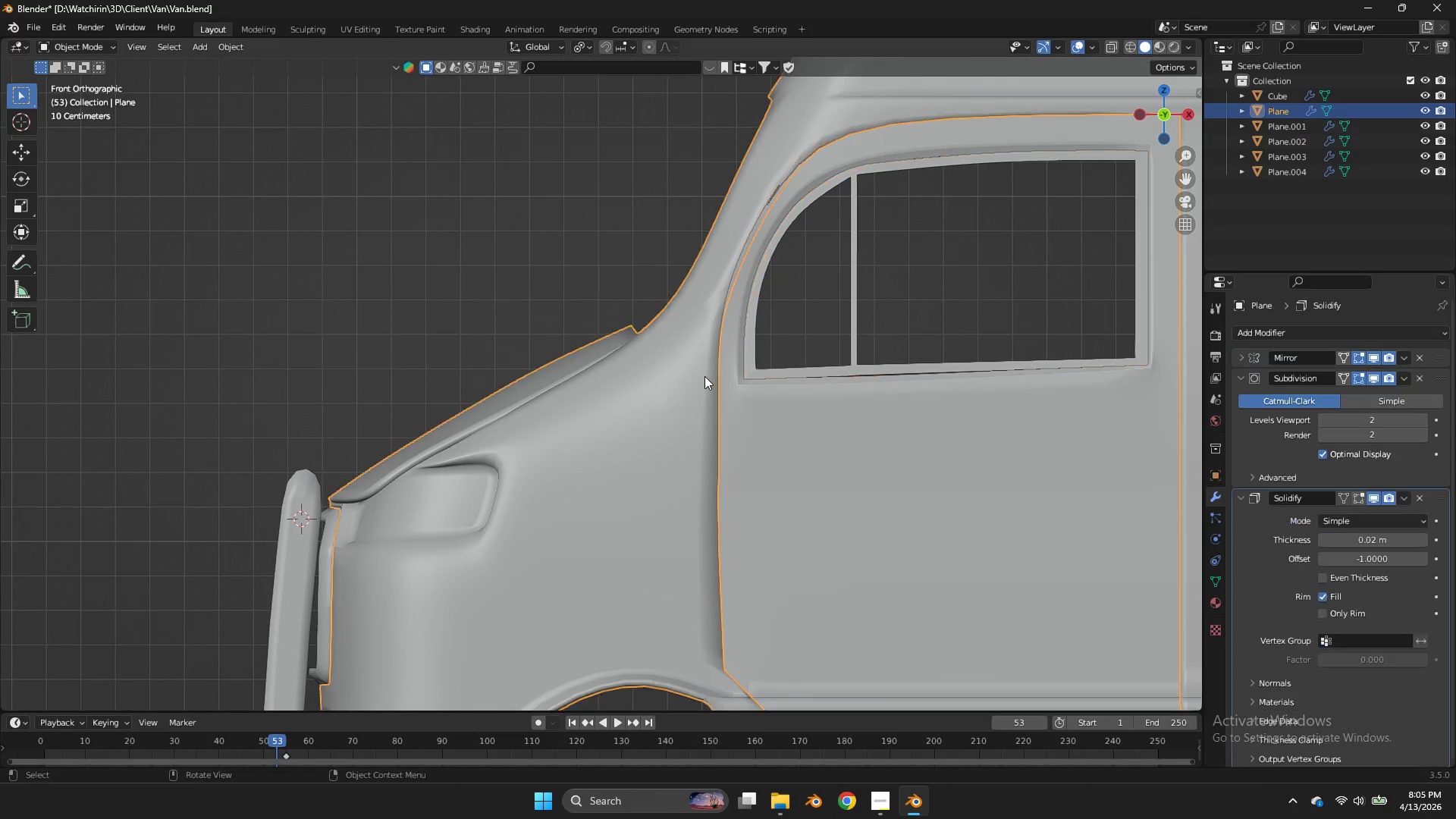 
middle_click([704, 376])
 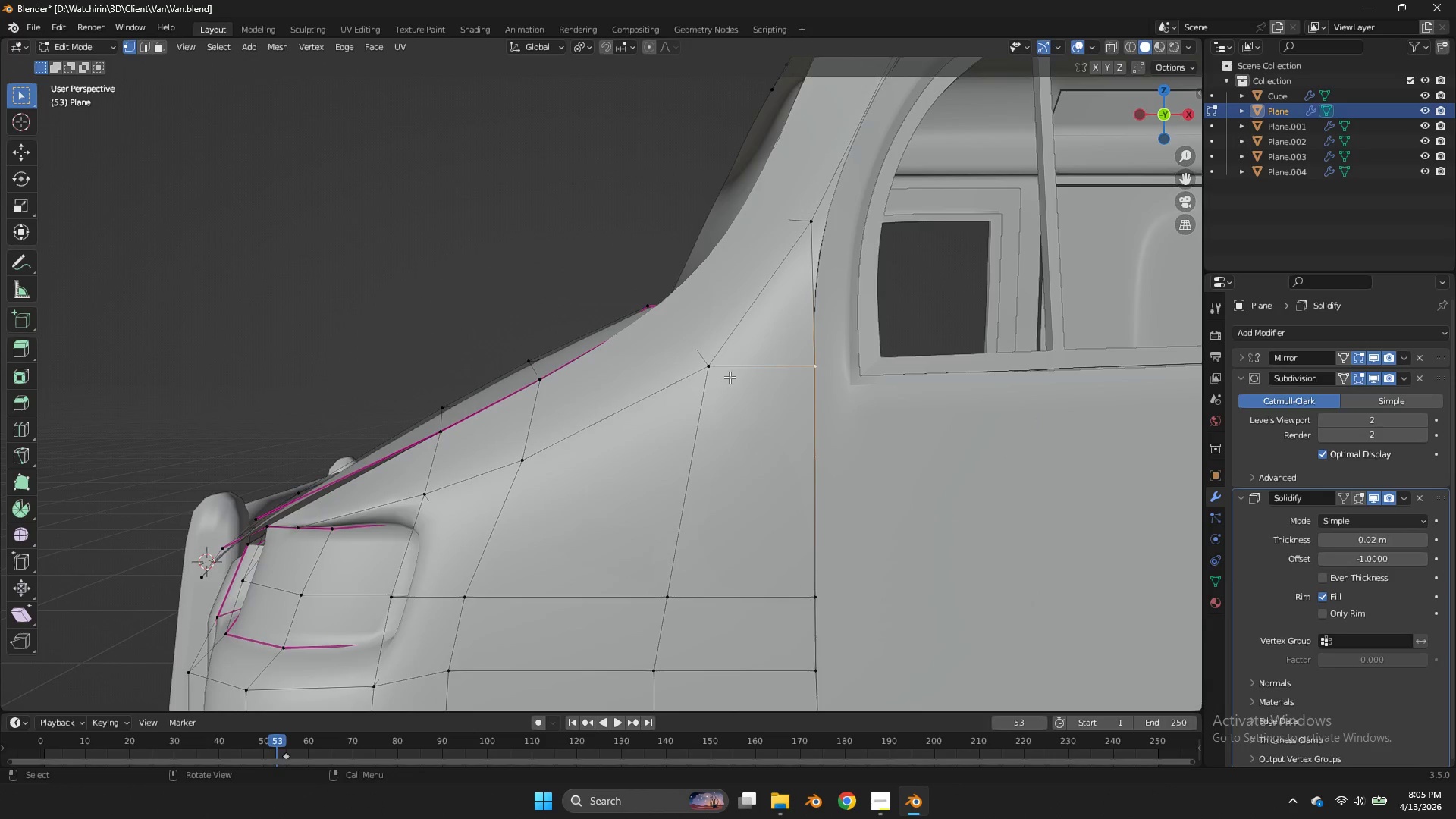 
left_click([704, 376])
 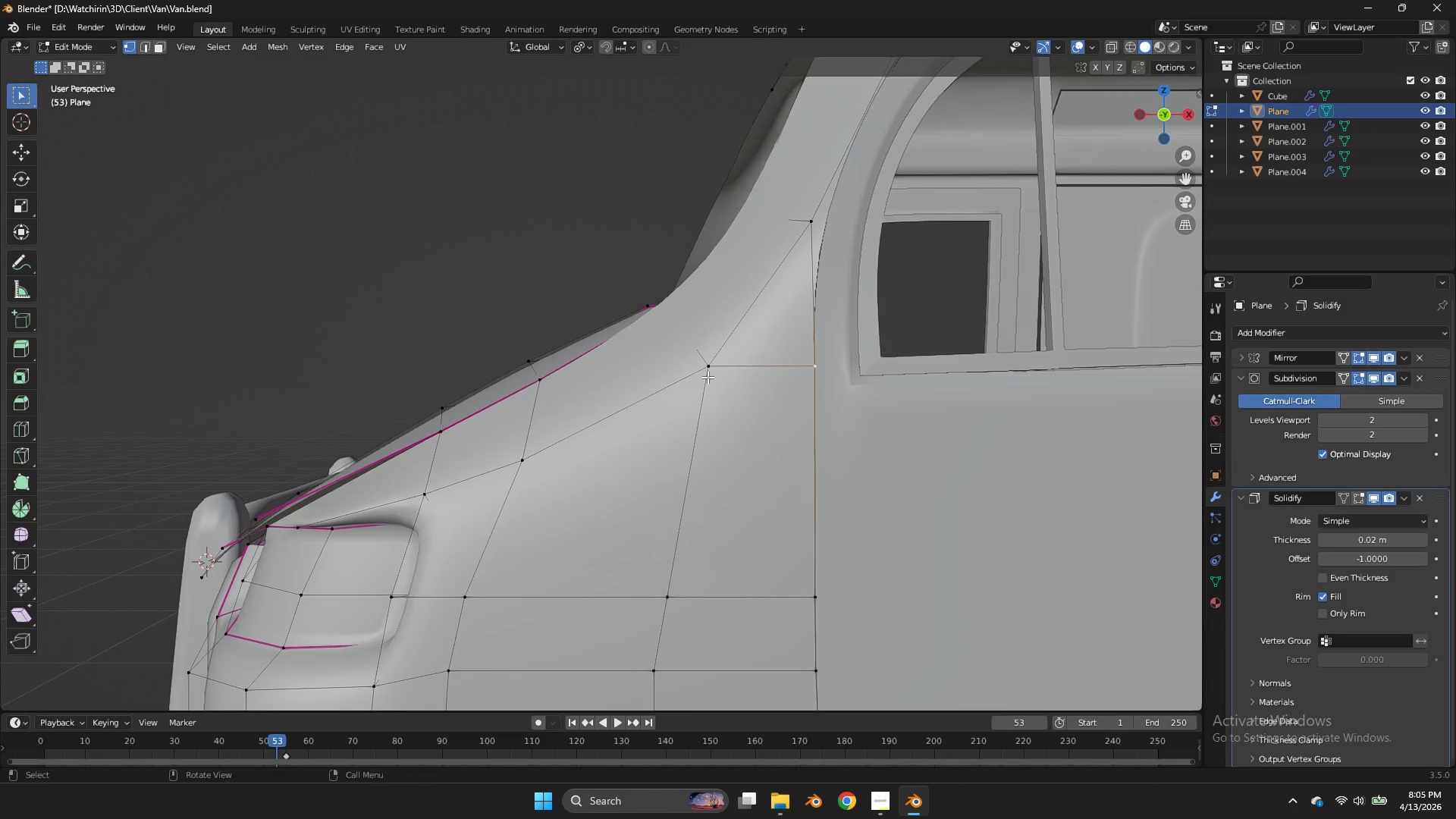 
key(Tab)
 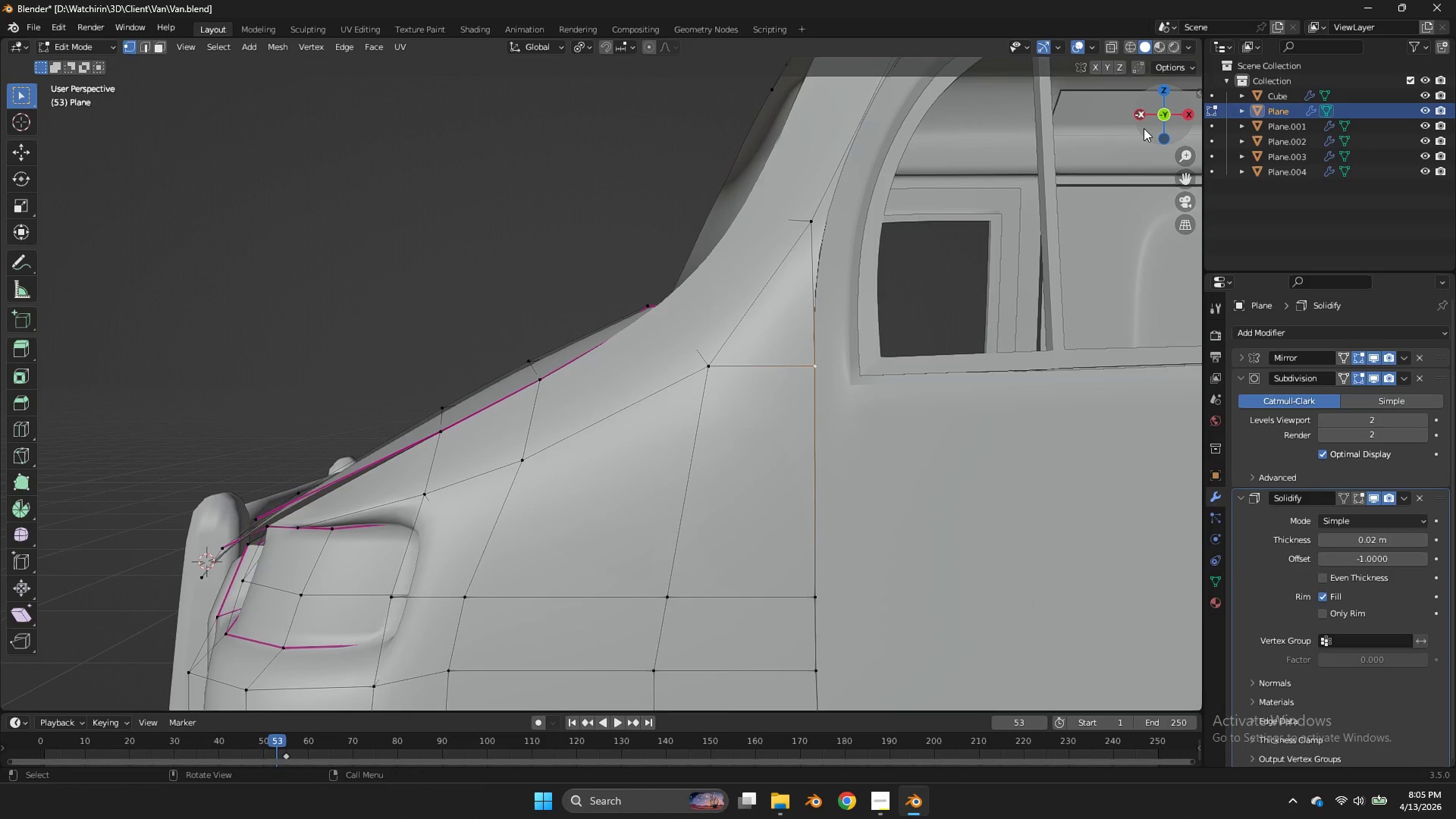 
left_click([1159, 111])
 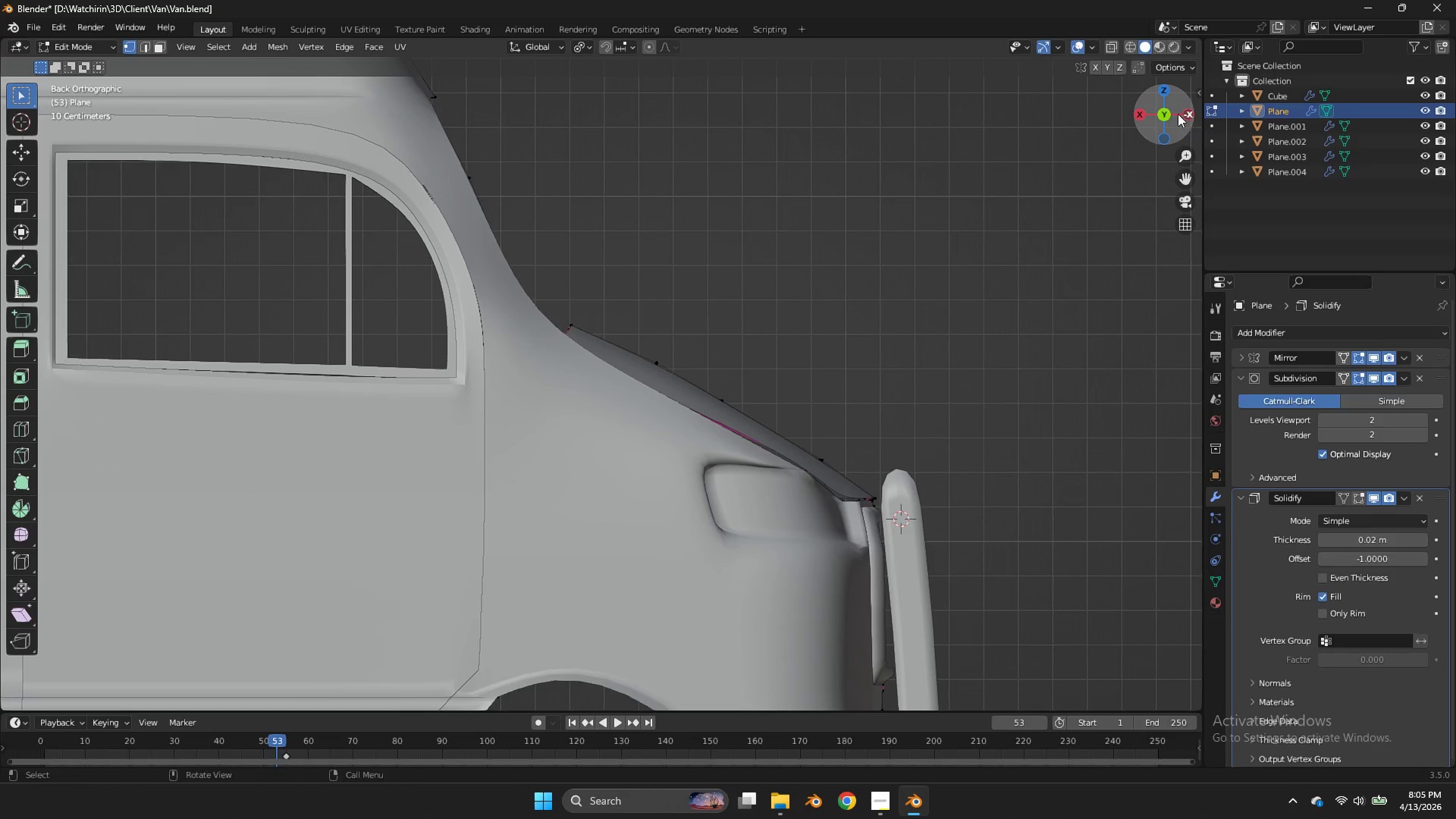 
left_click([1162, 112])
 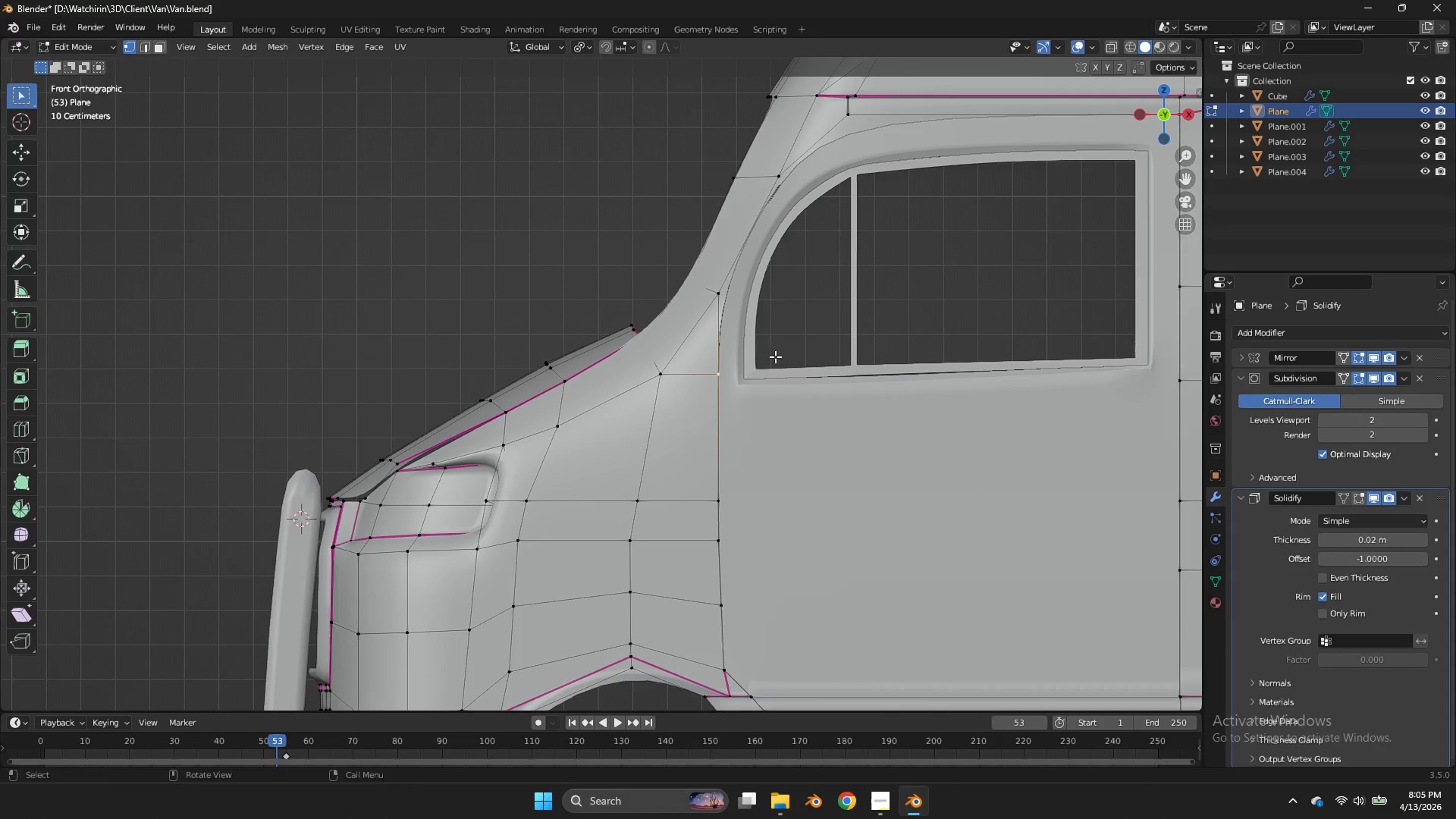 
key(Control+ControlLeft)
 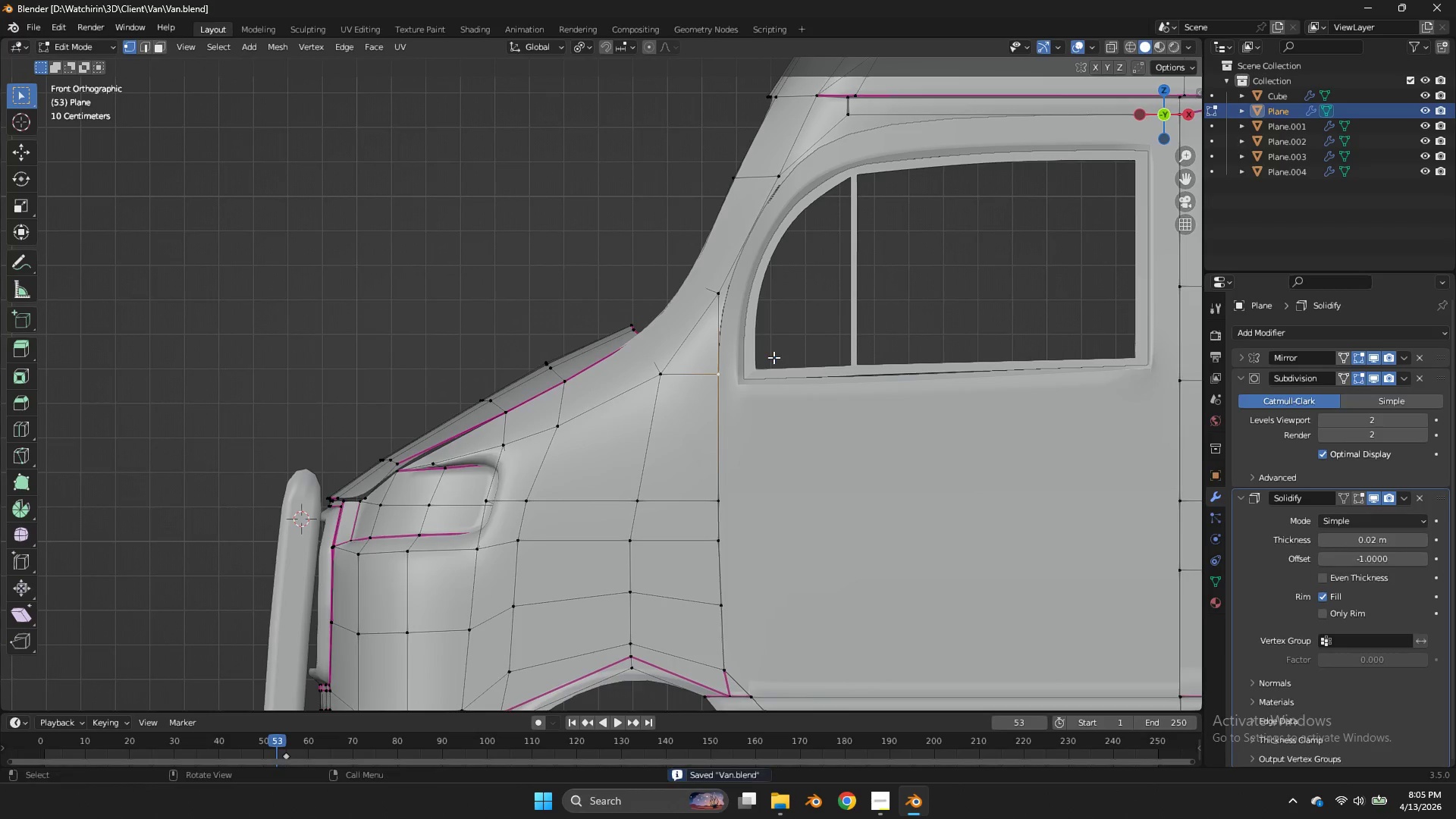 
key(Control+S)
 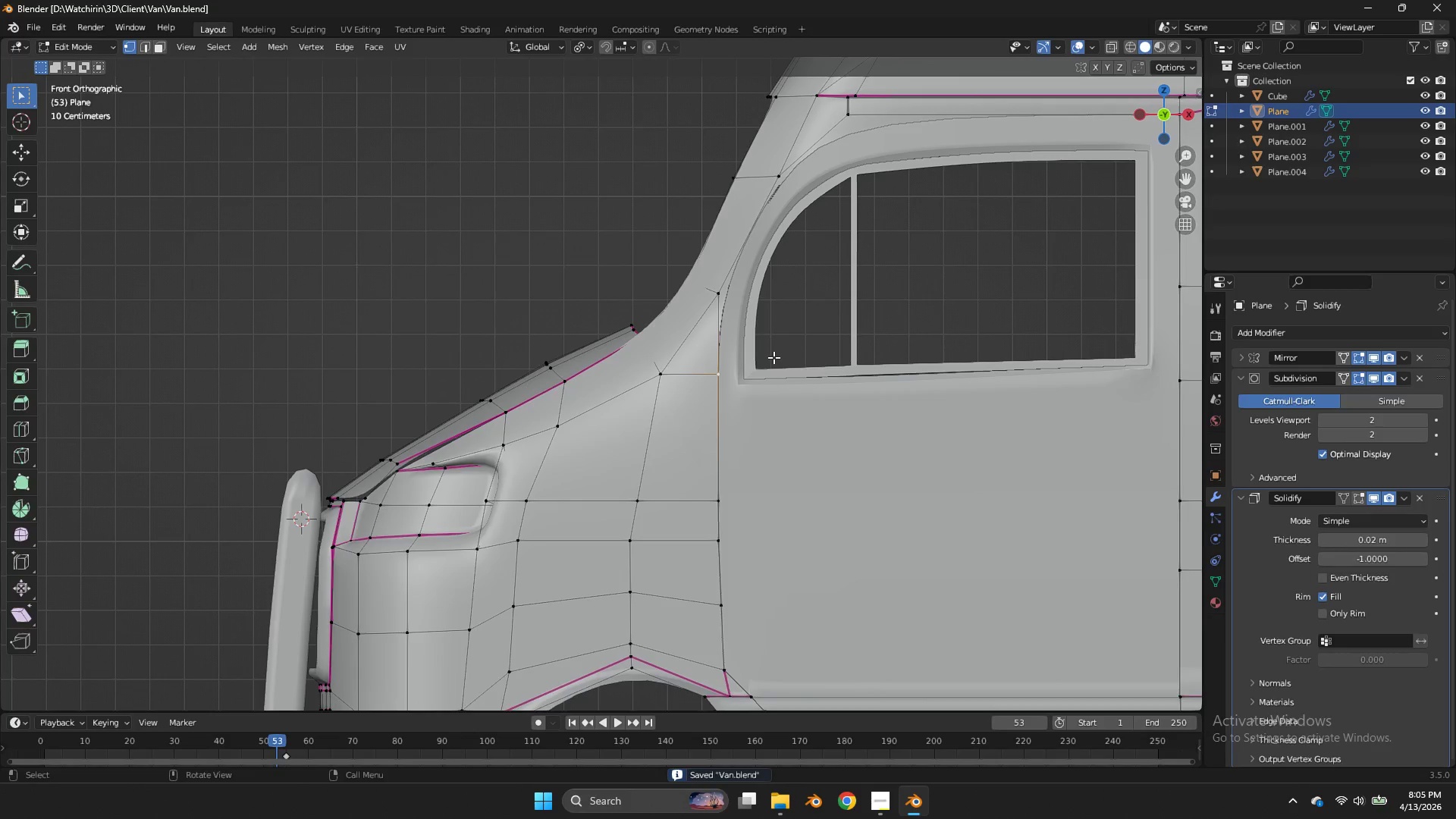 
key(Tab)
 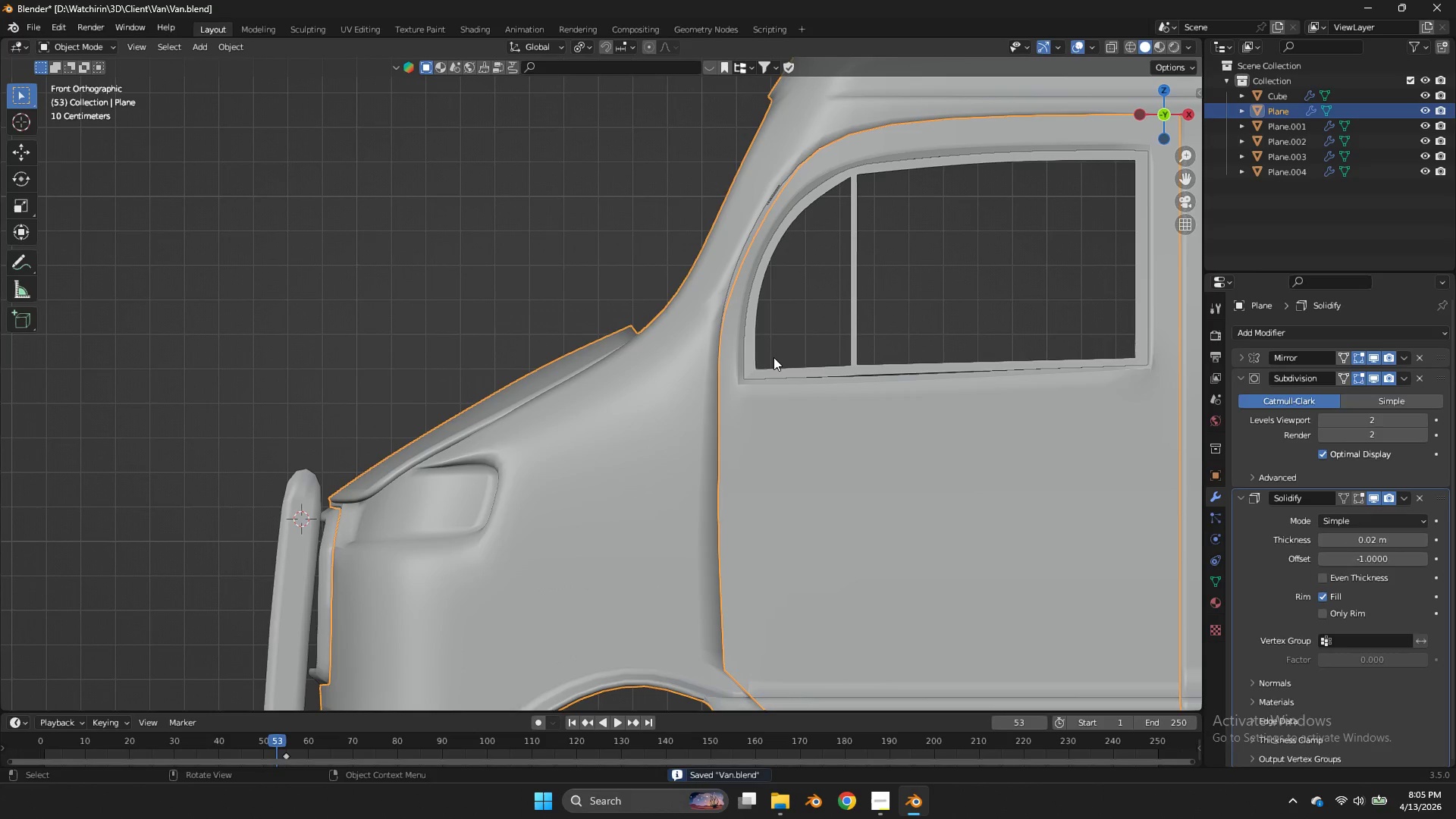 
key(Tab)
 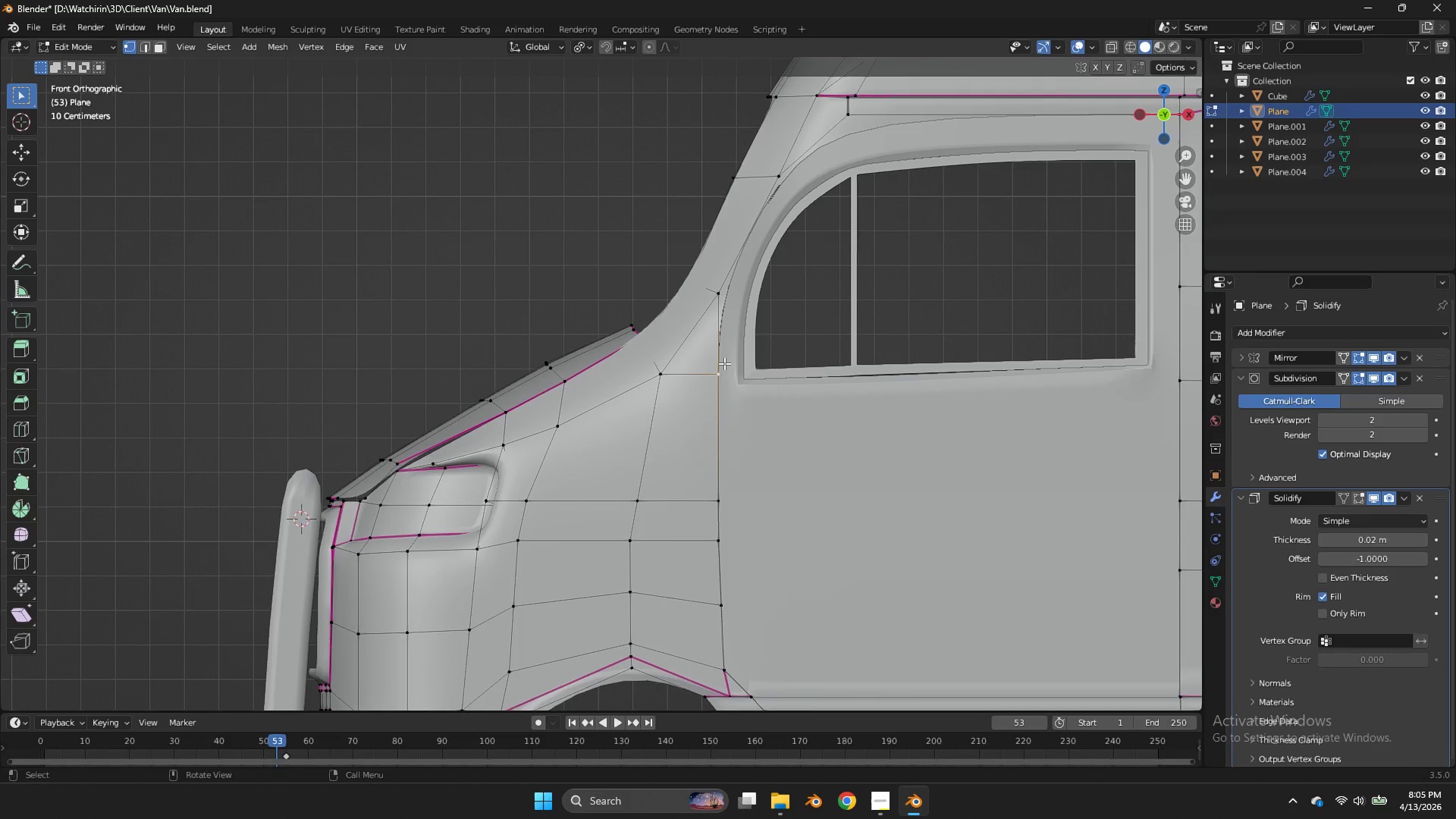 
hold_key(key=ShiftLeft, duration=0.78)
 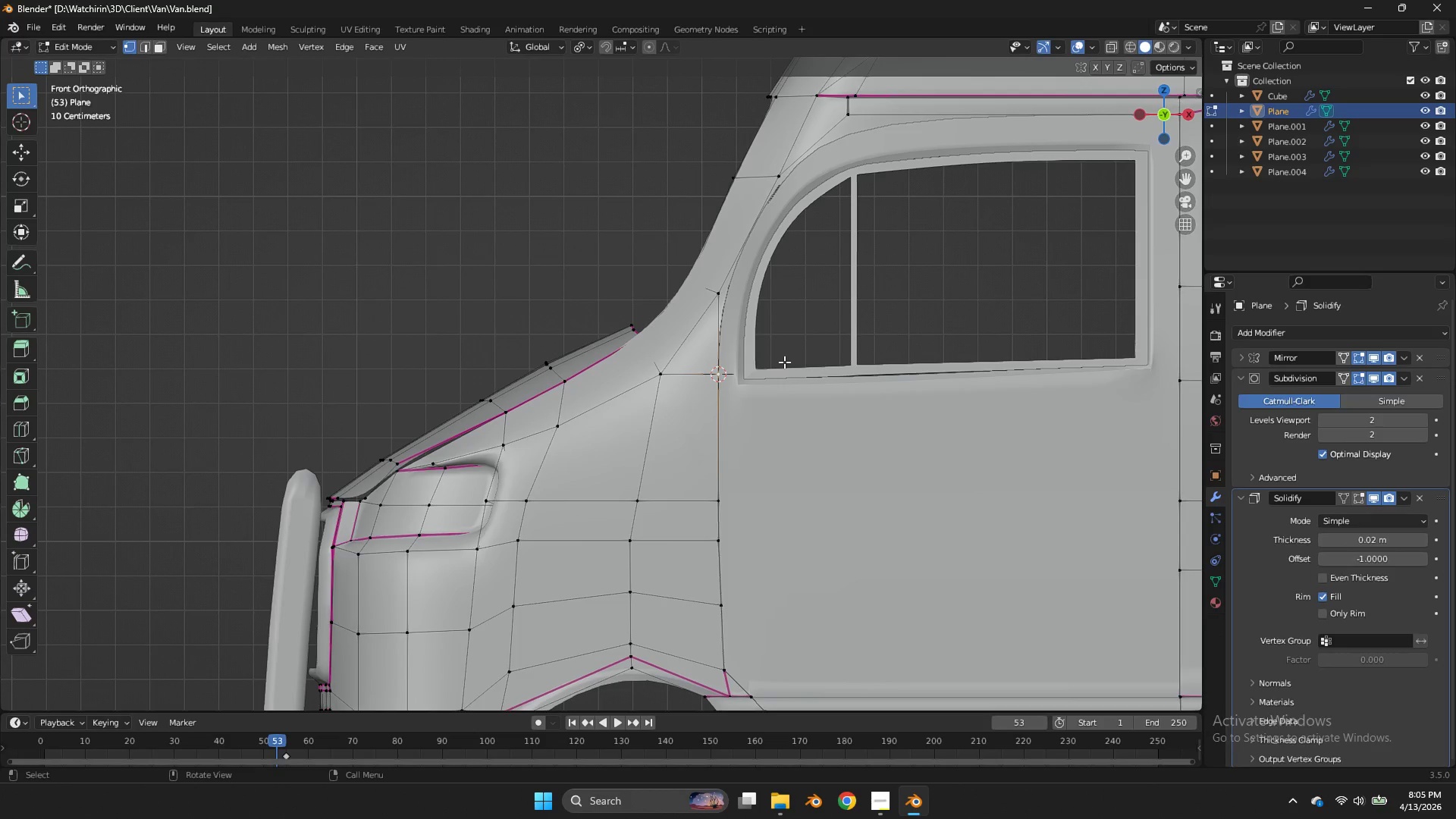 
hold_key(key=S, duration=0.66)
 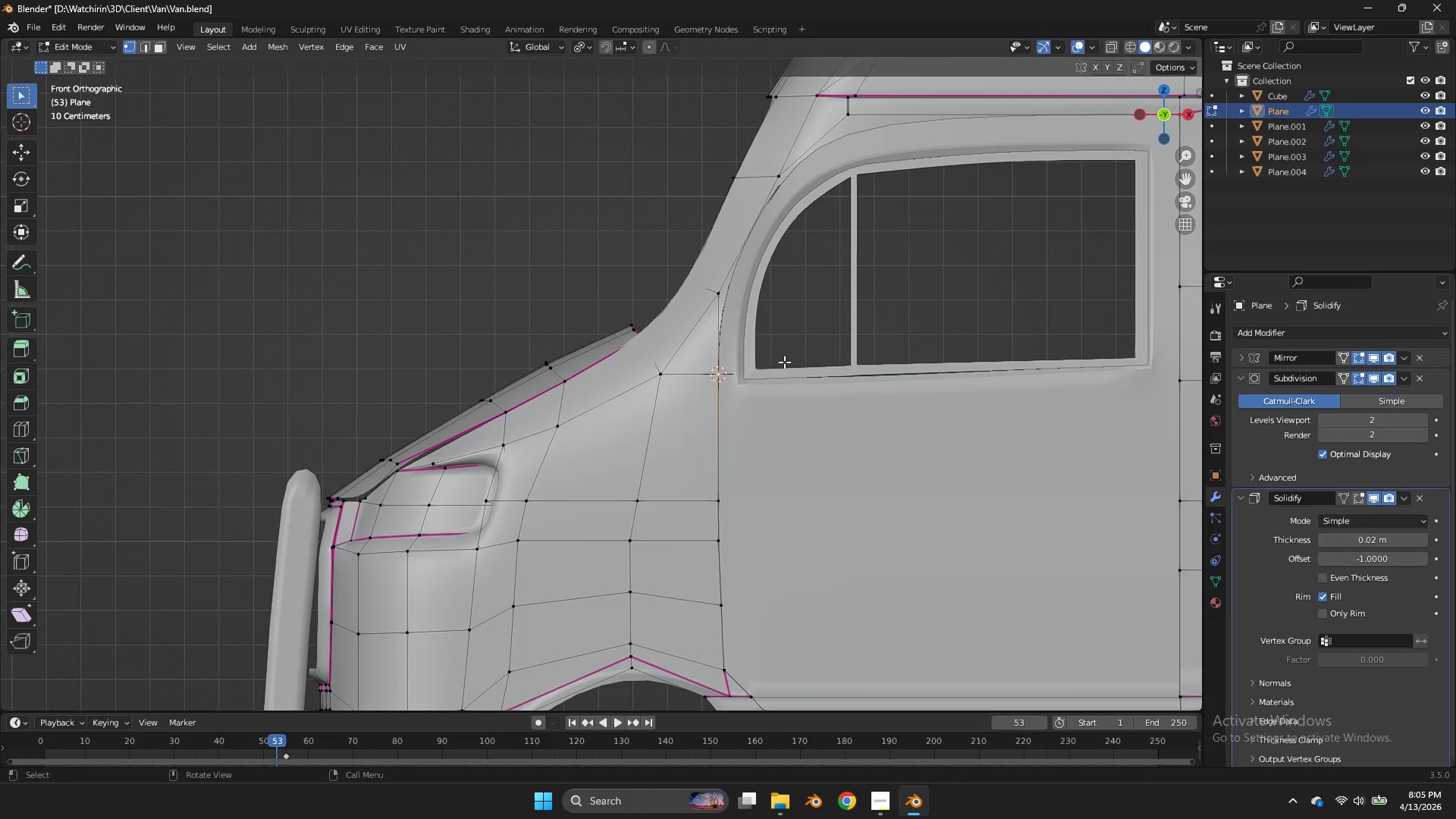 
key(Tab)
 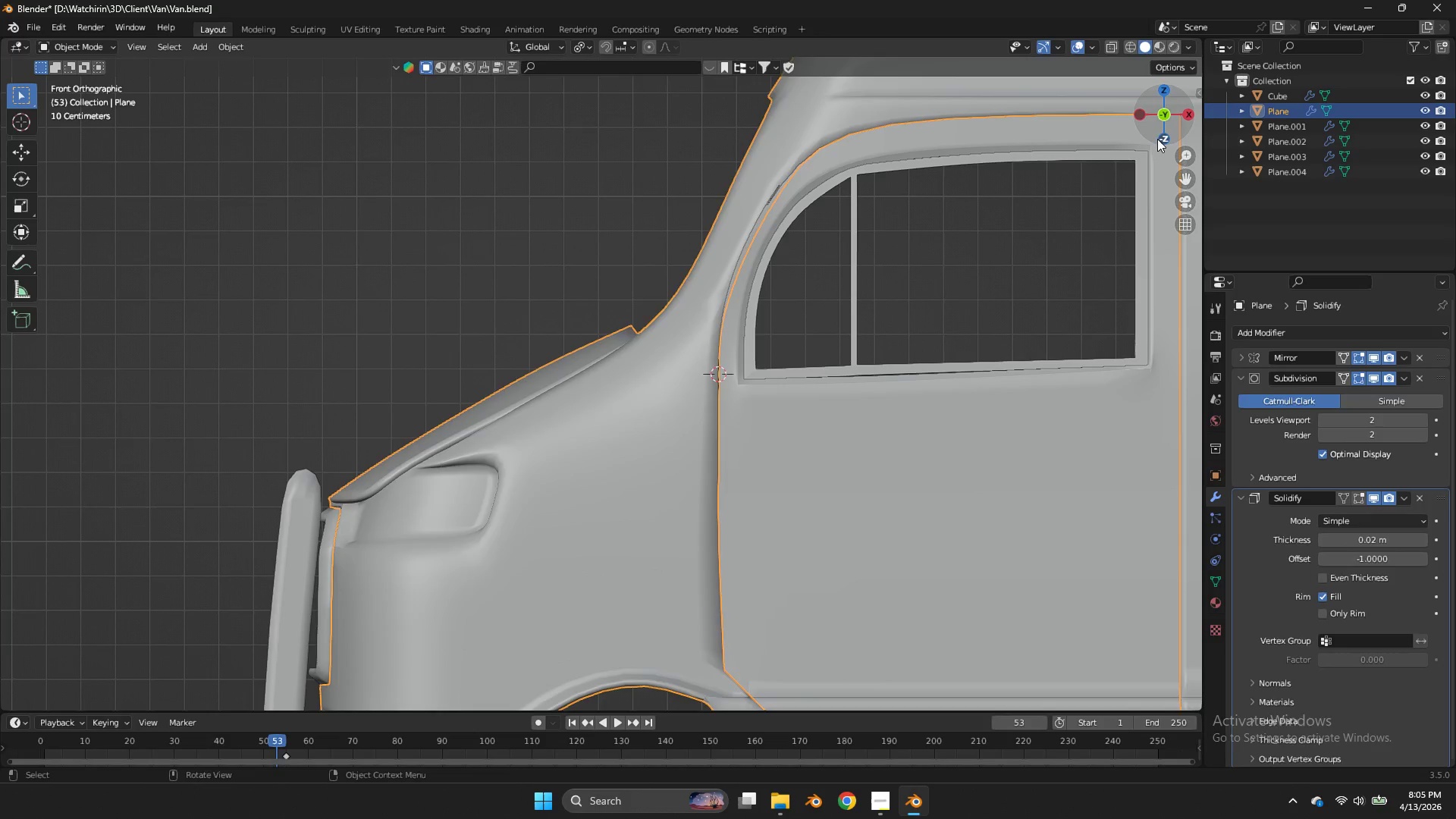 
key(Tab)
 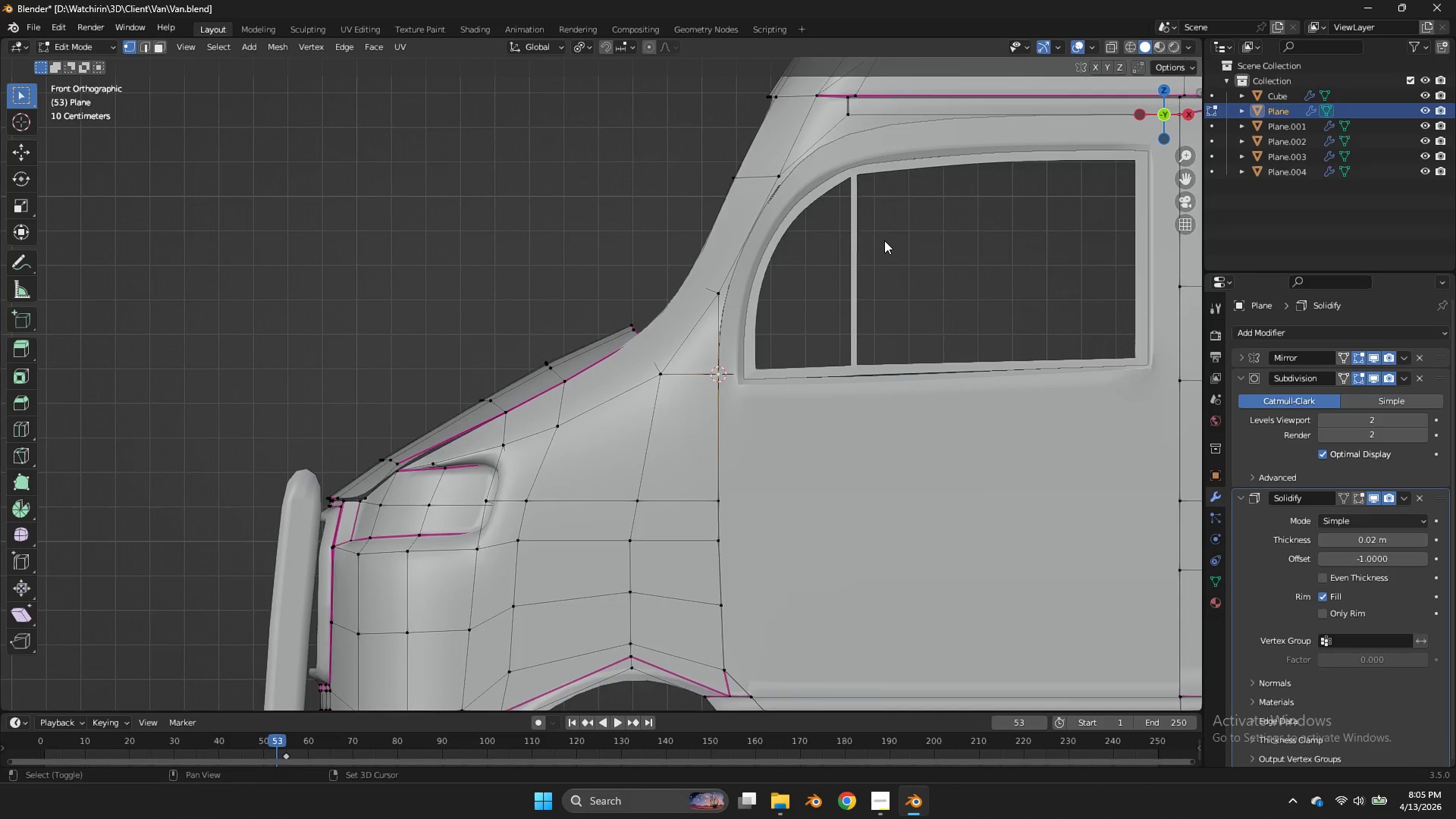 
key(Shift+ShiftLeft)
 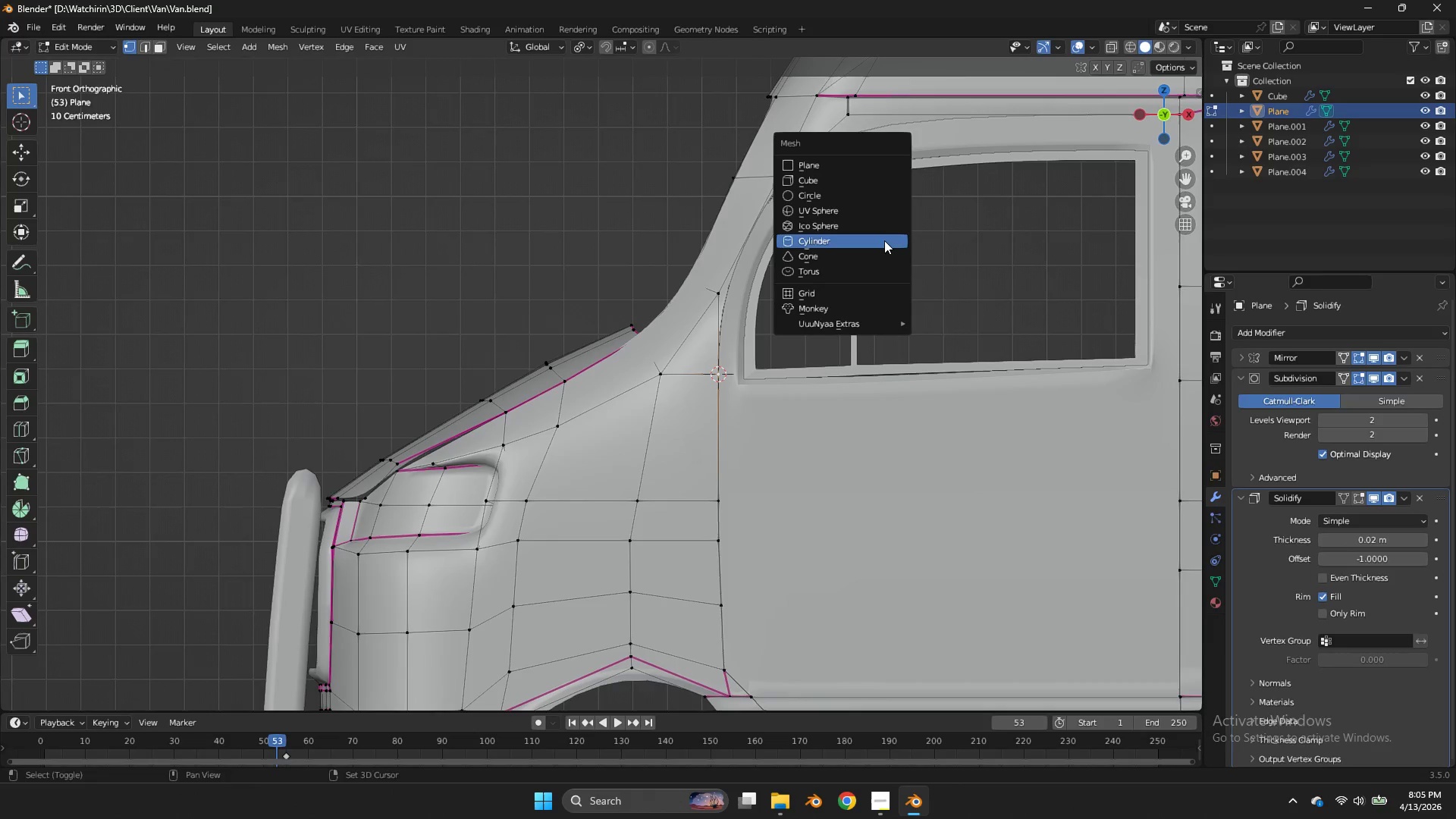 
key(Shift+A)
 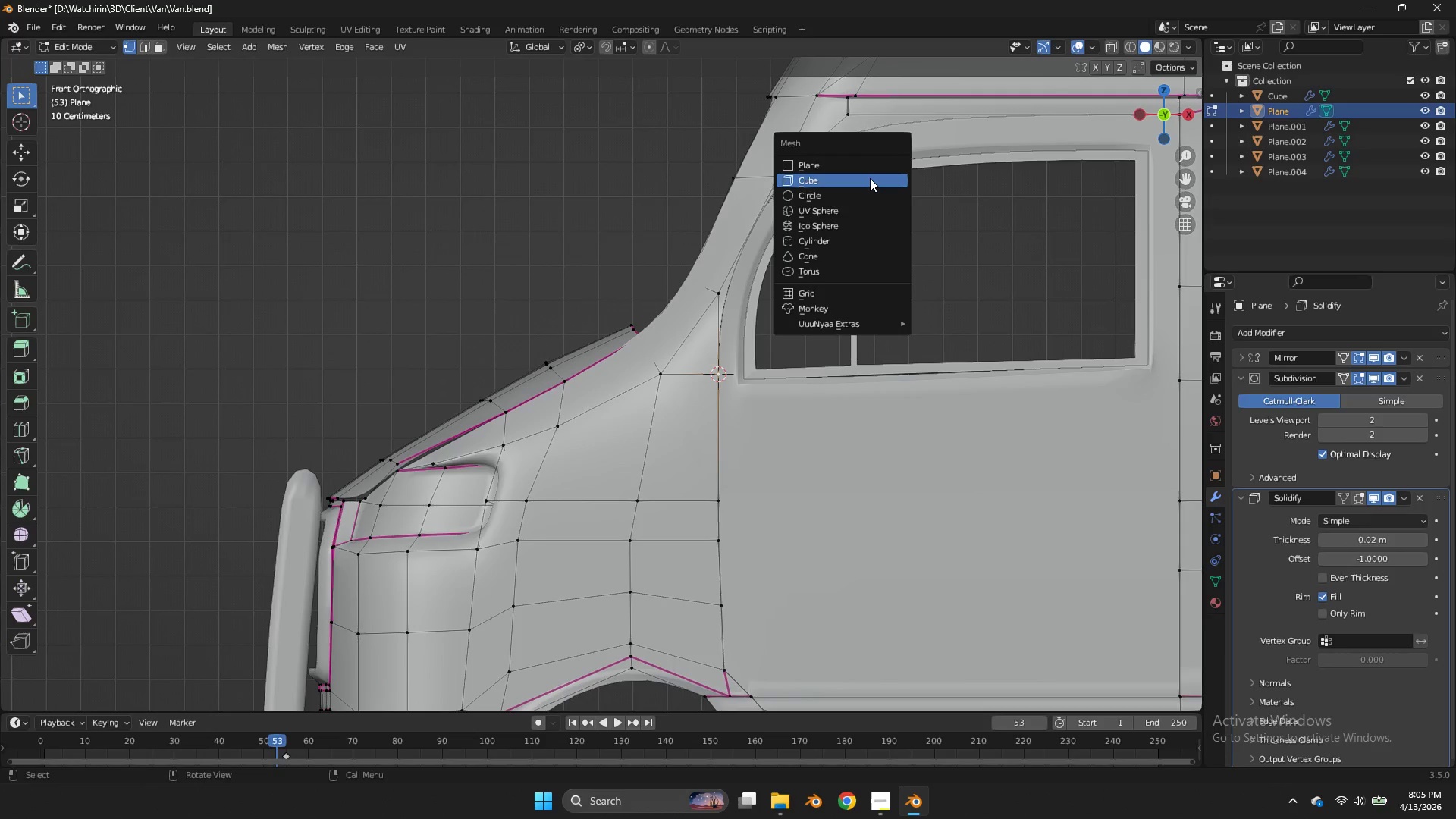 
double_click([870, 178])
 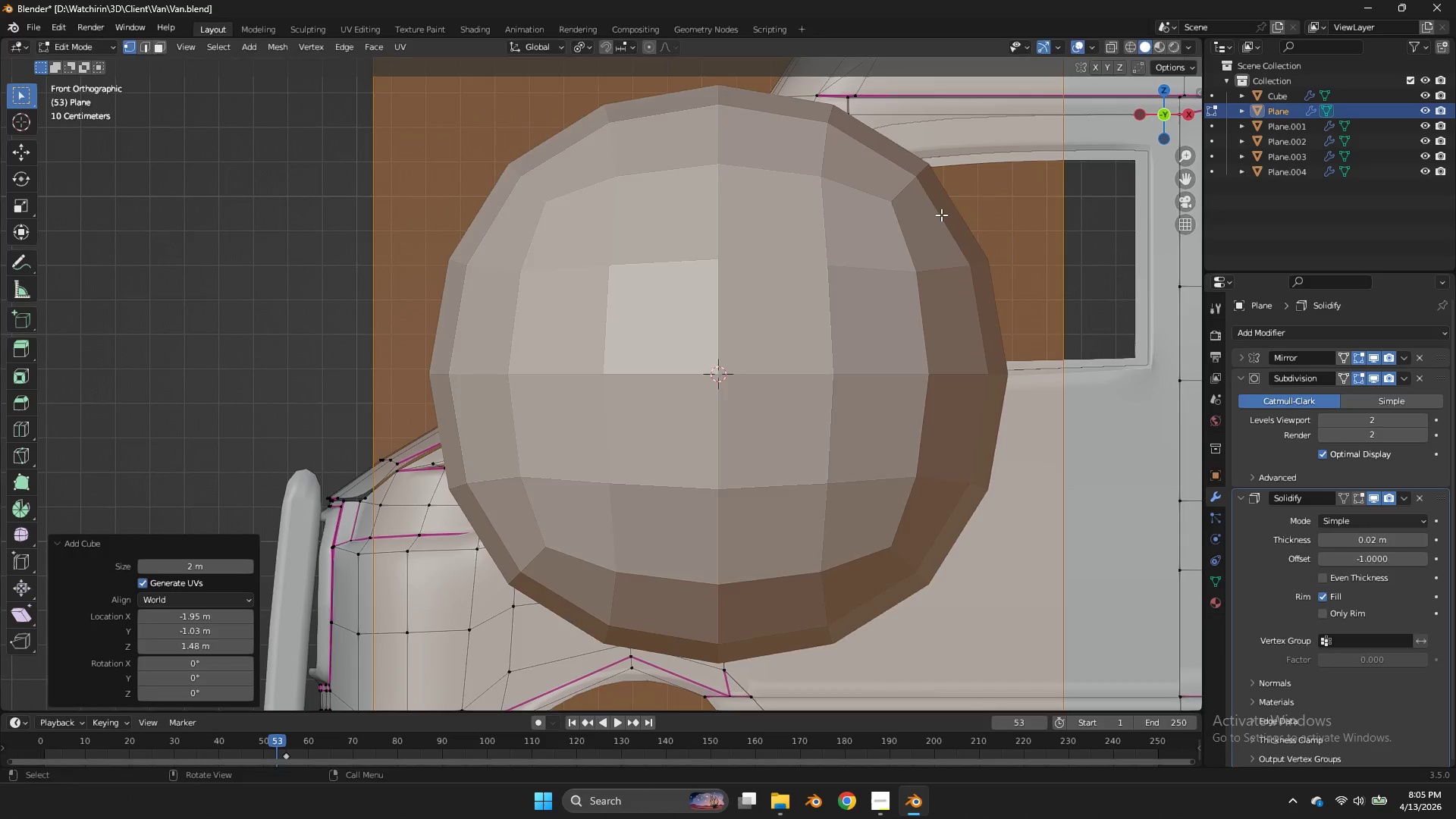 
type(sz)
 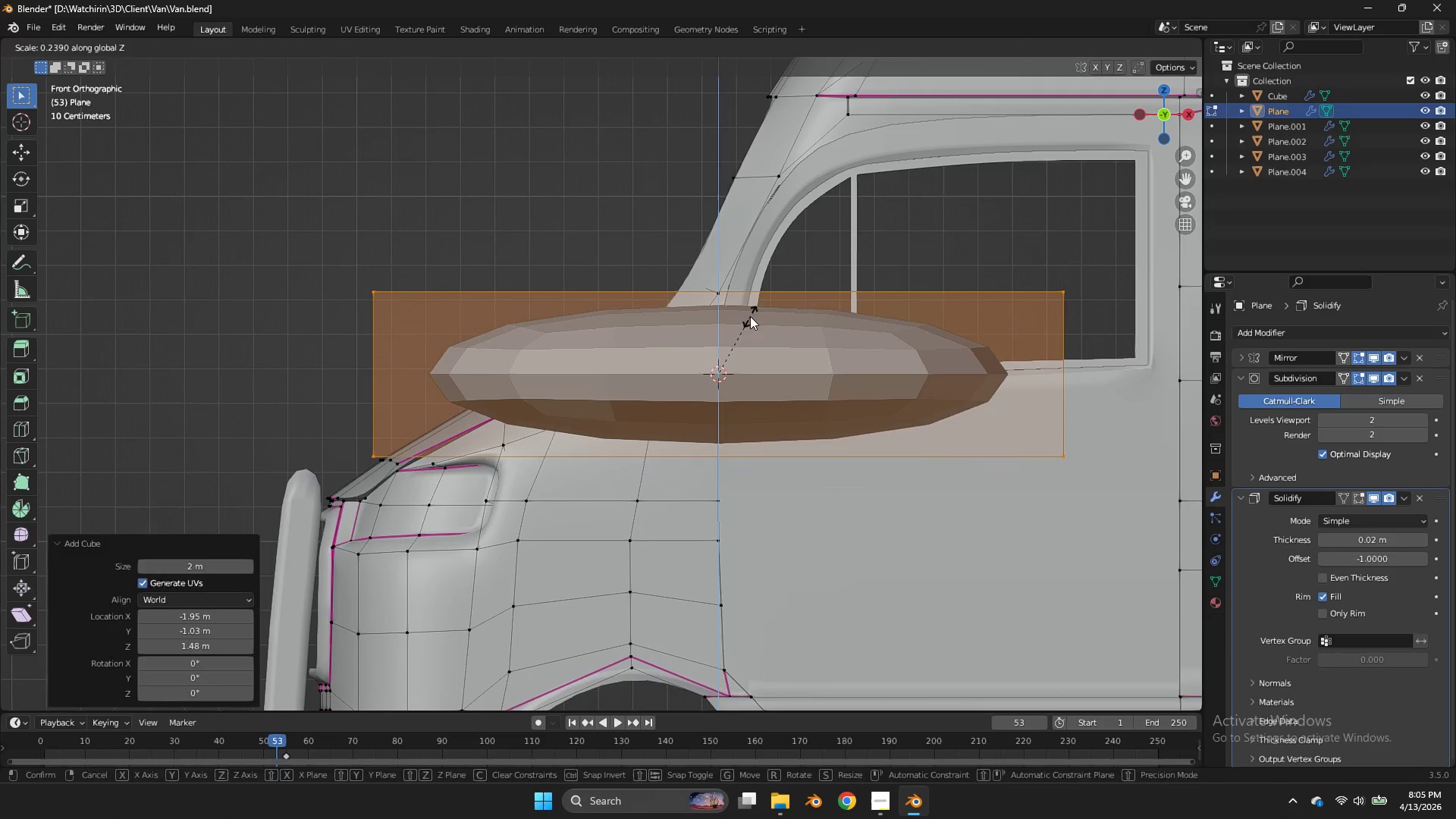 
left_click([750, 316])
 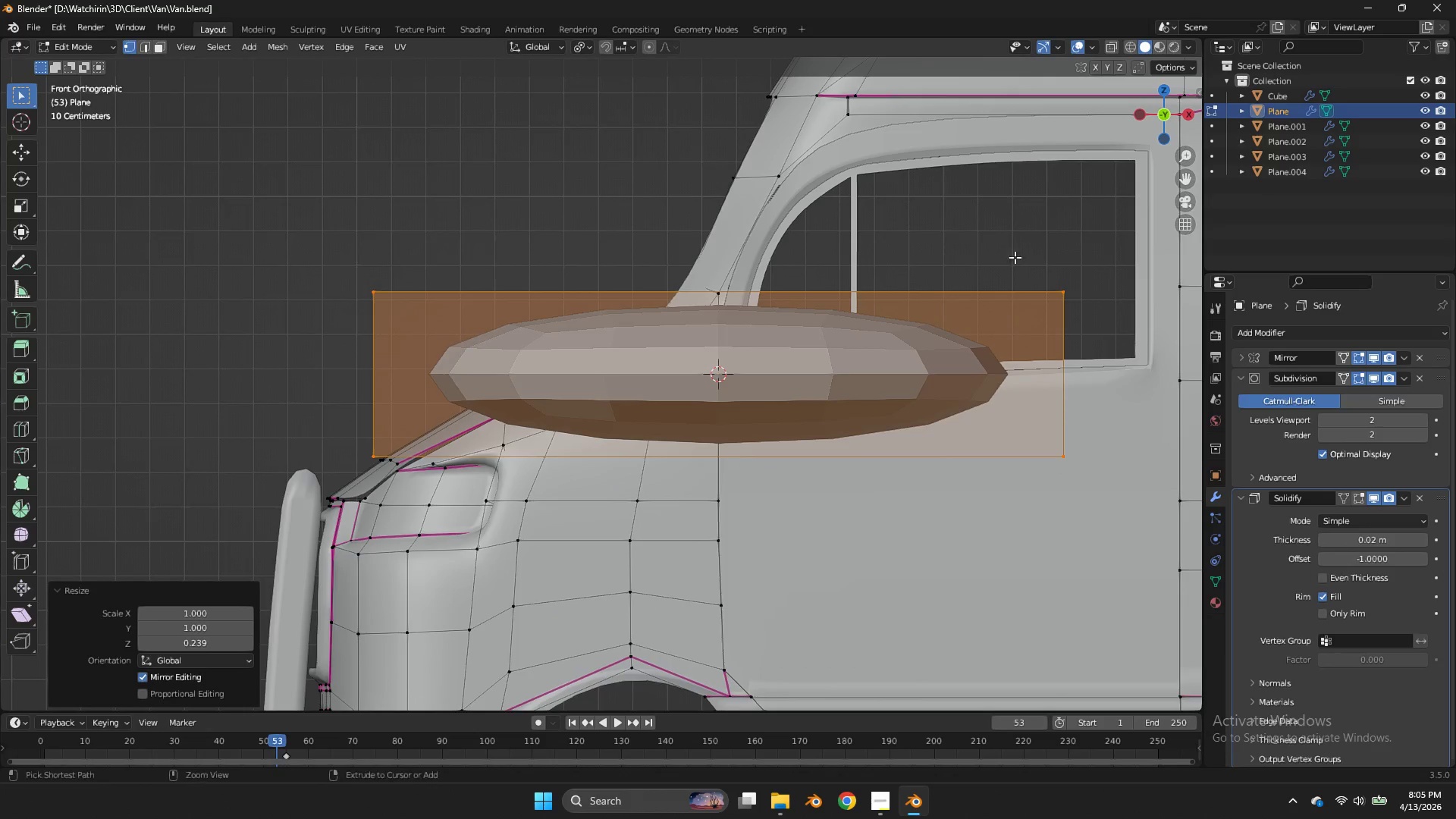 
key(Control+Z)
 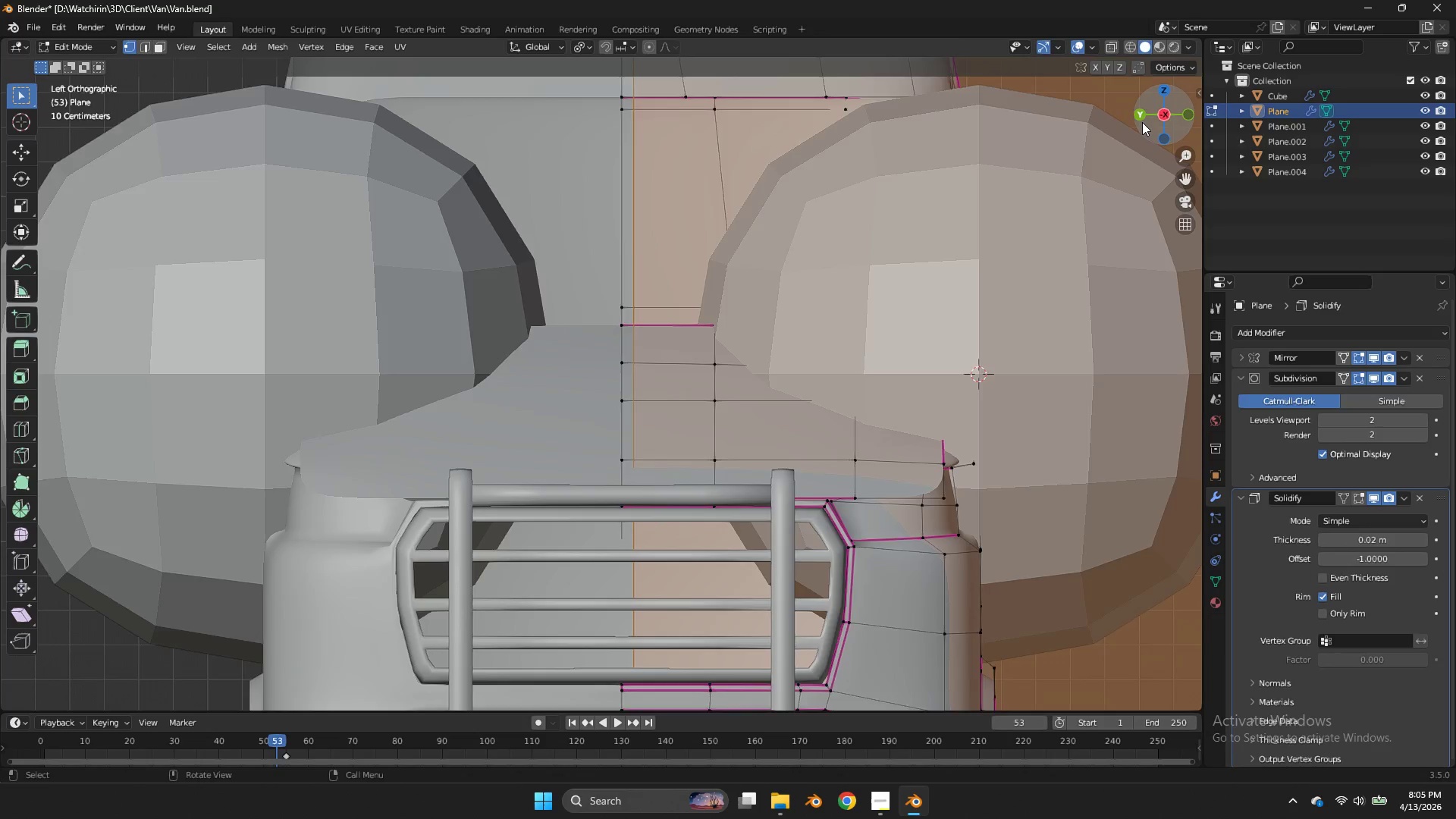 
double_click([1142, 122])
 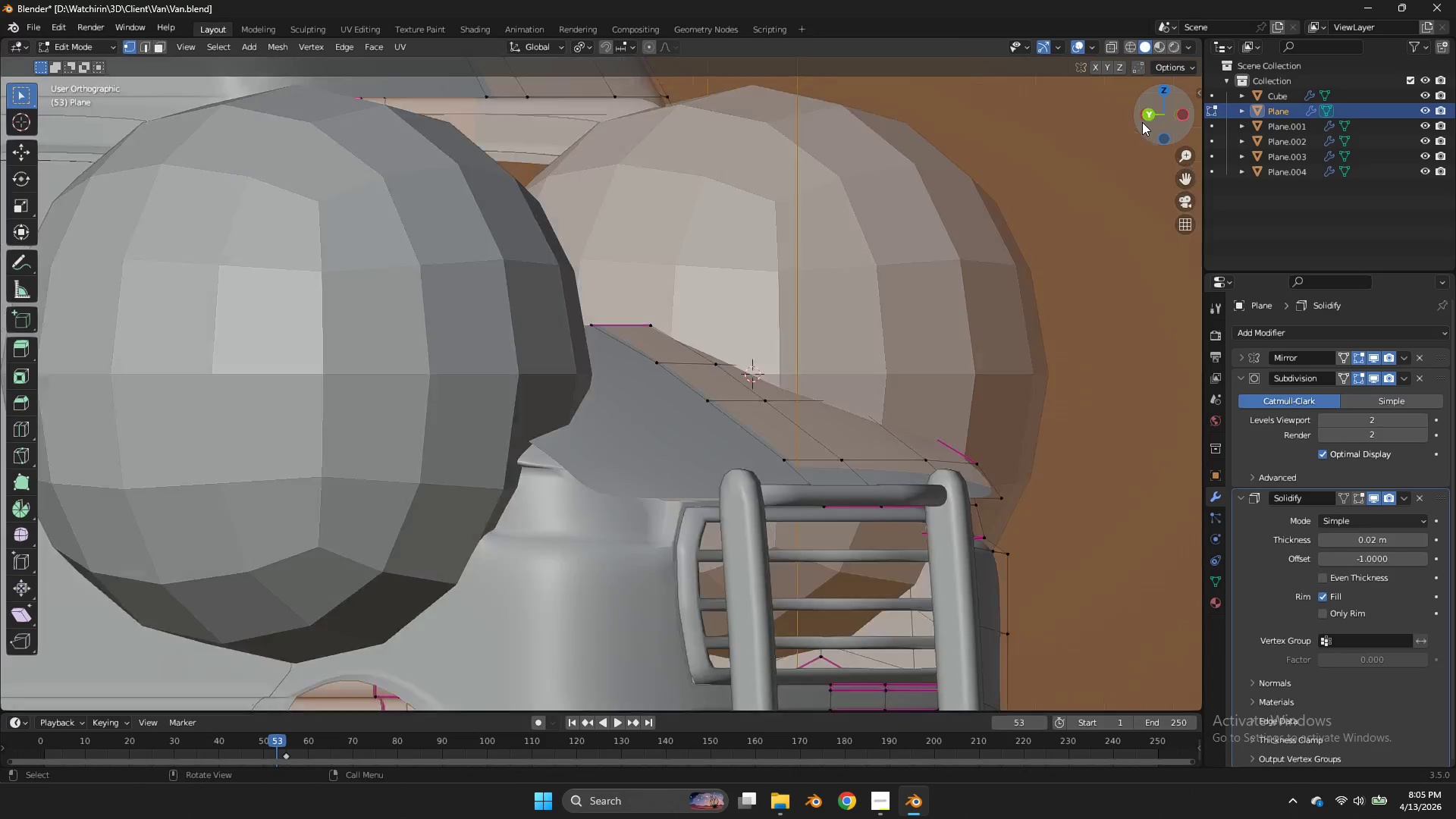 
triple_click([1142, 122])
 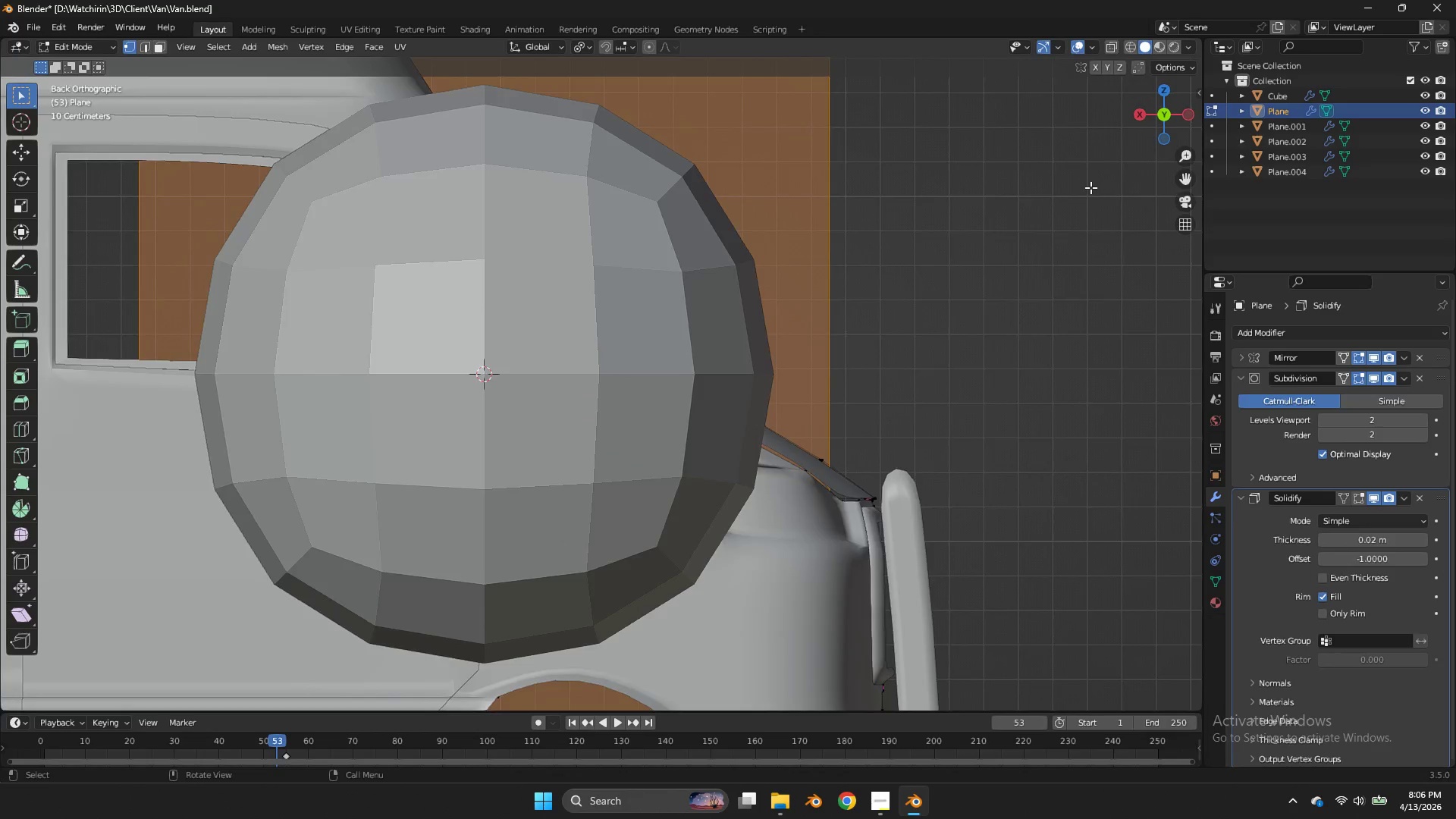 
key(S)
 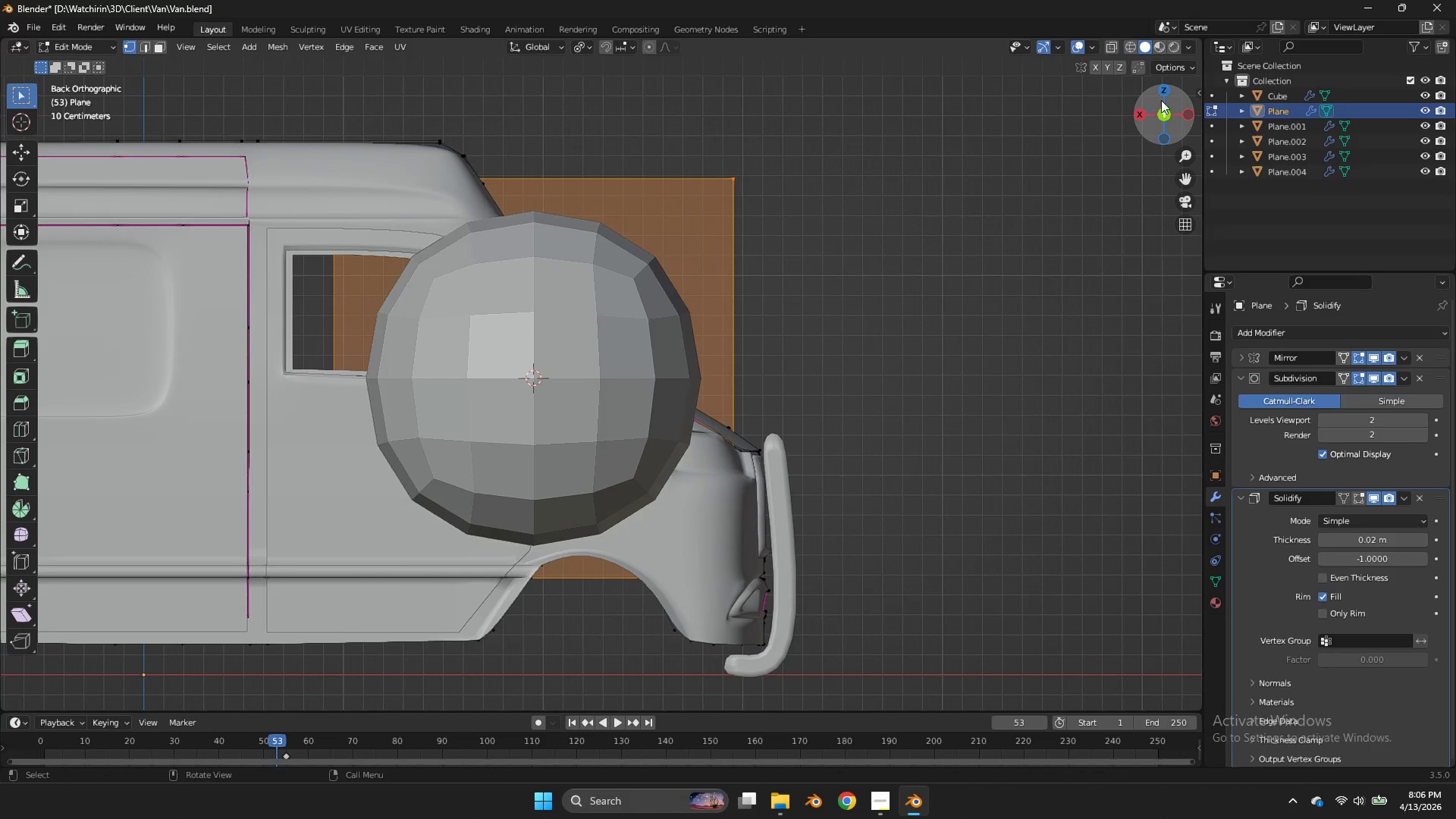 
scroll: coordinate [1087, 193], scroll_direction: down, amount: 3.0
 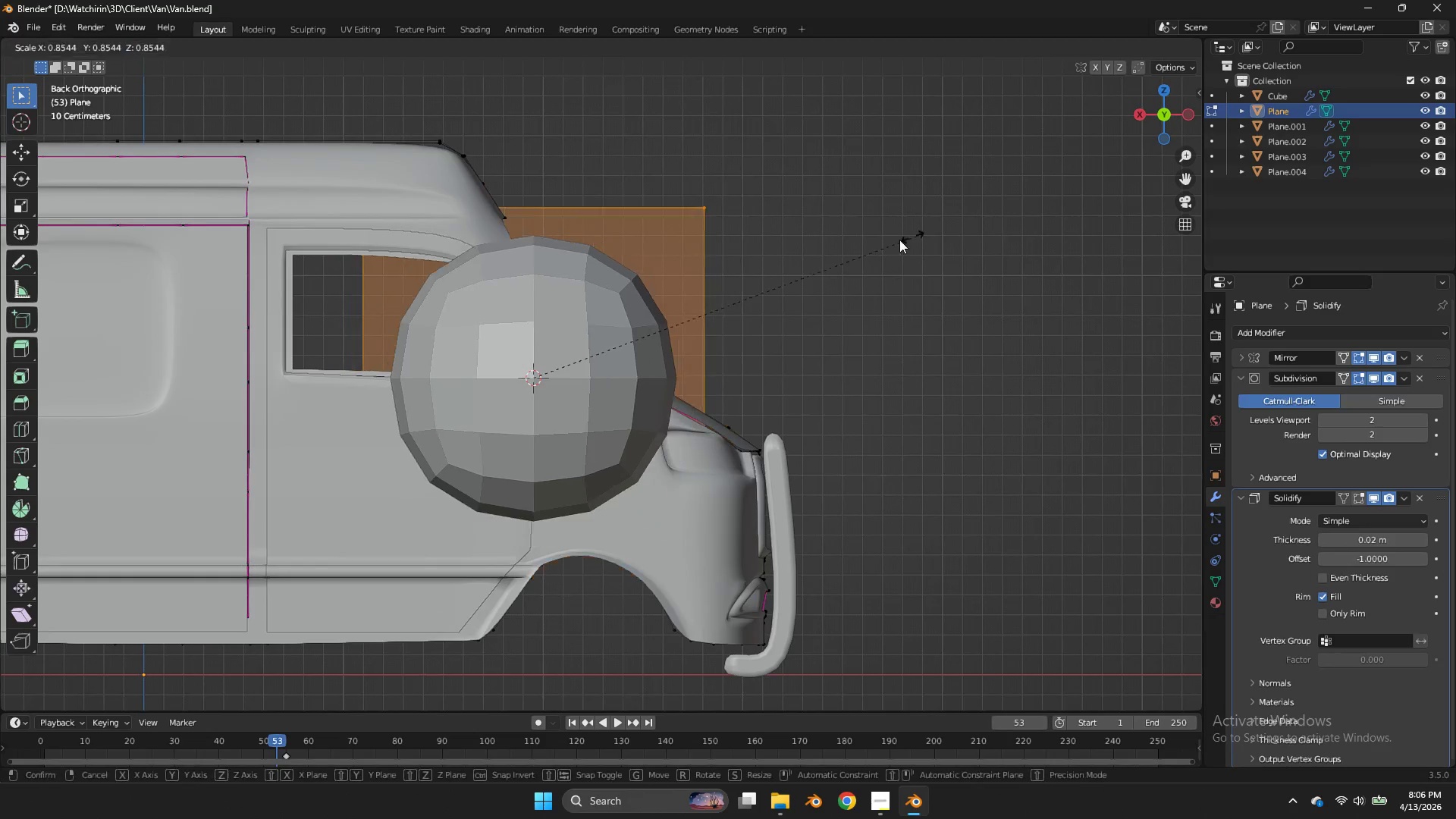 
left_click_drag(start_coordinate=[1162, 100], to_coordinate=[963, 121])
 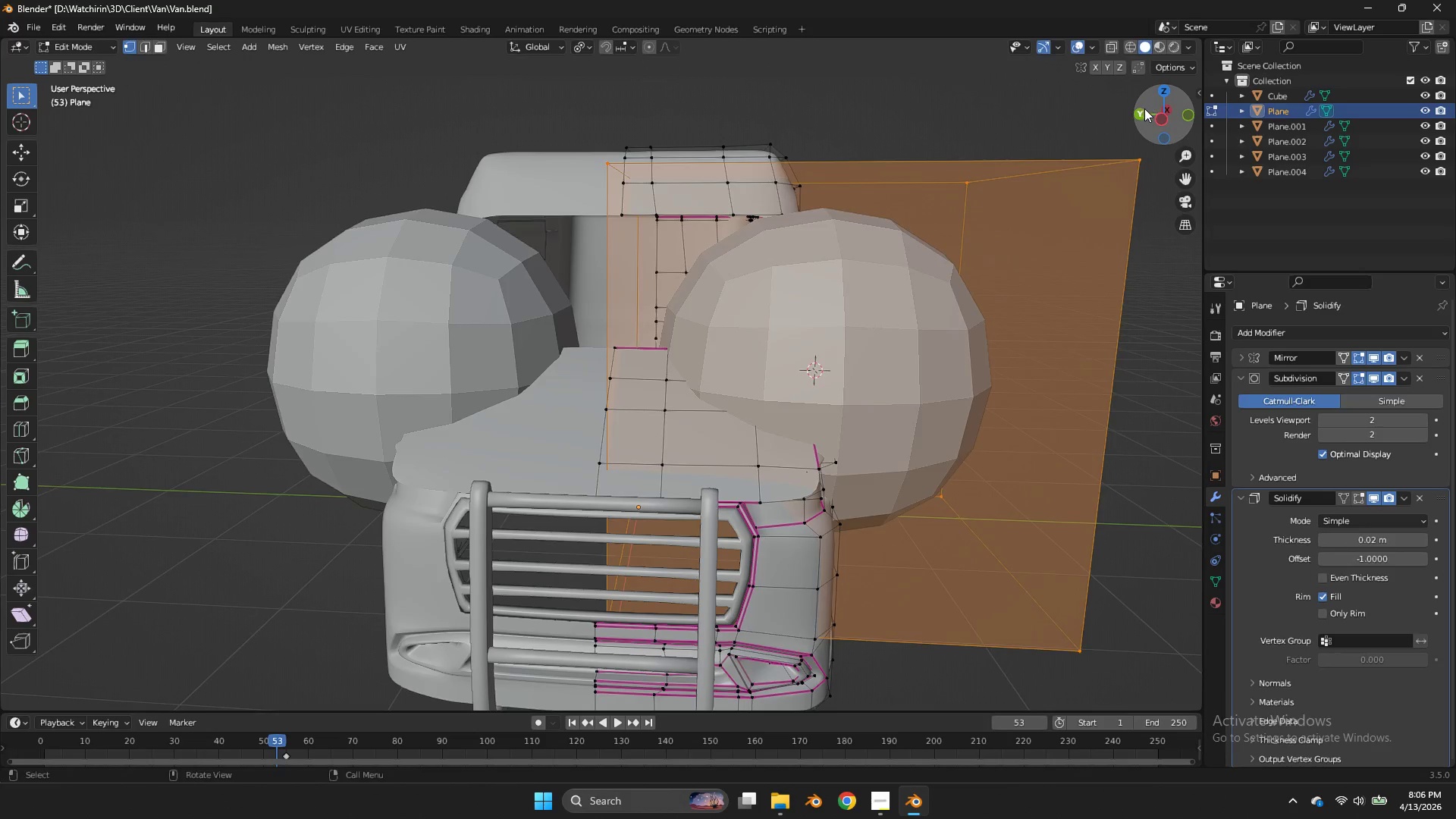 
left_click_drag(start_coordinate=[963, 121], to_coordinate=[1145, 99])
 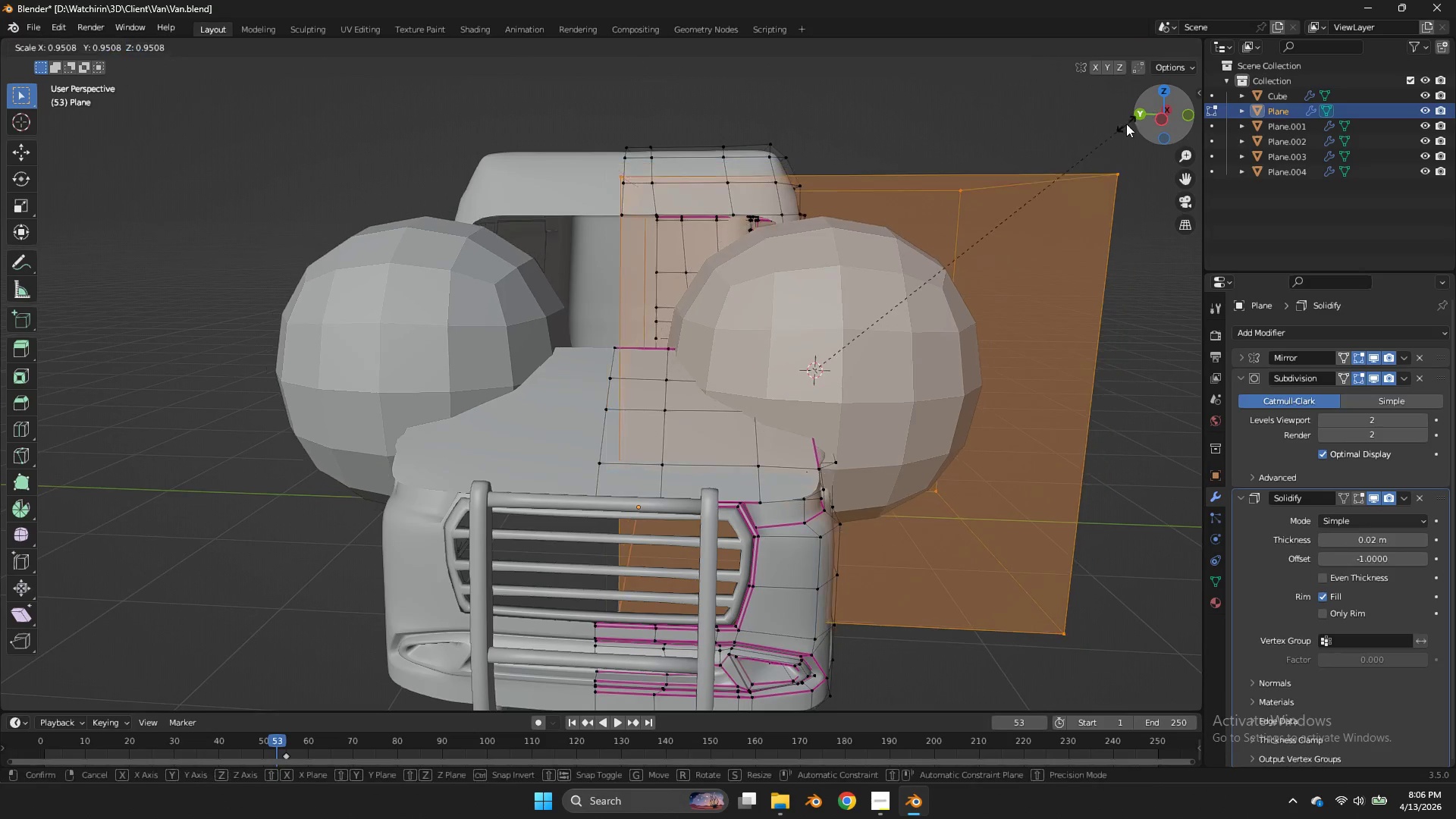 
key(S)
 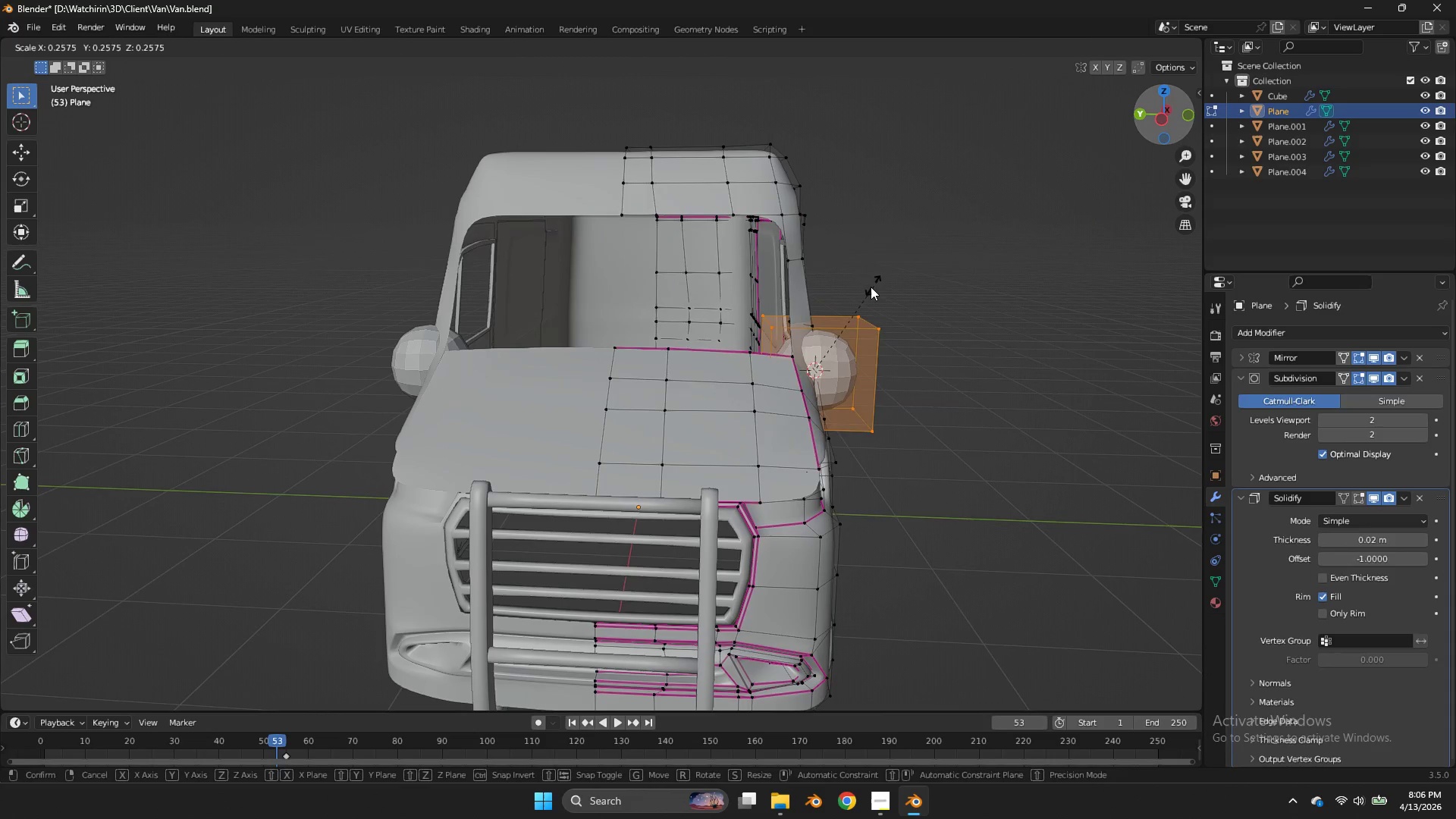 
left_click([869, 288])
 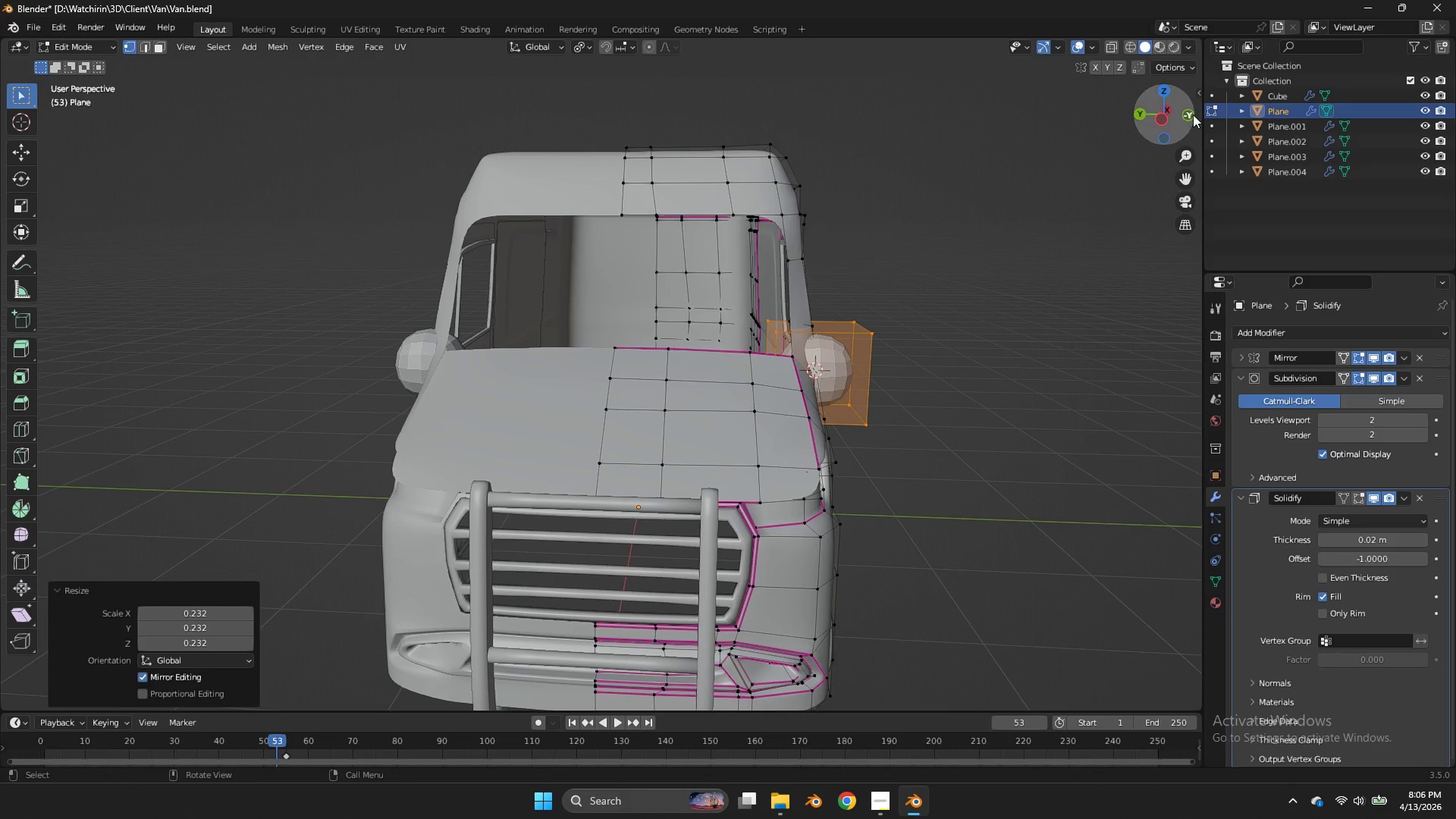 
left_click([1192, 115])
 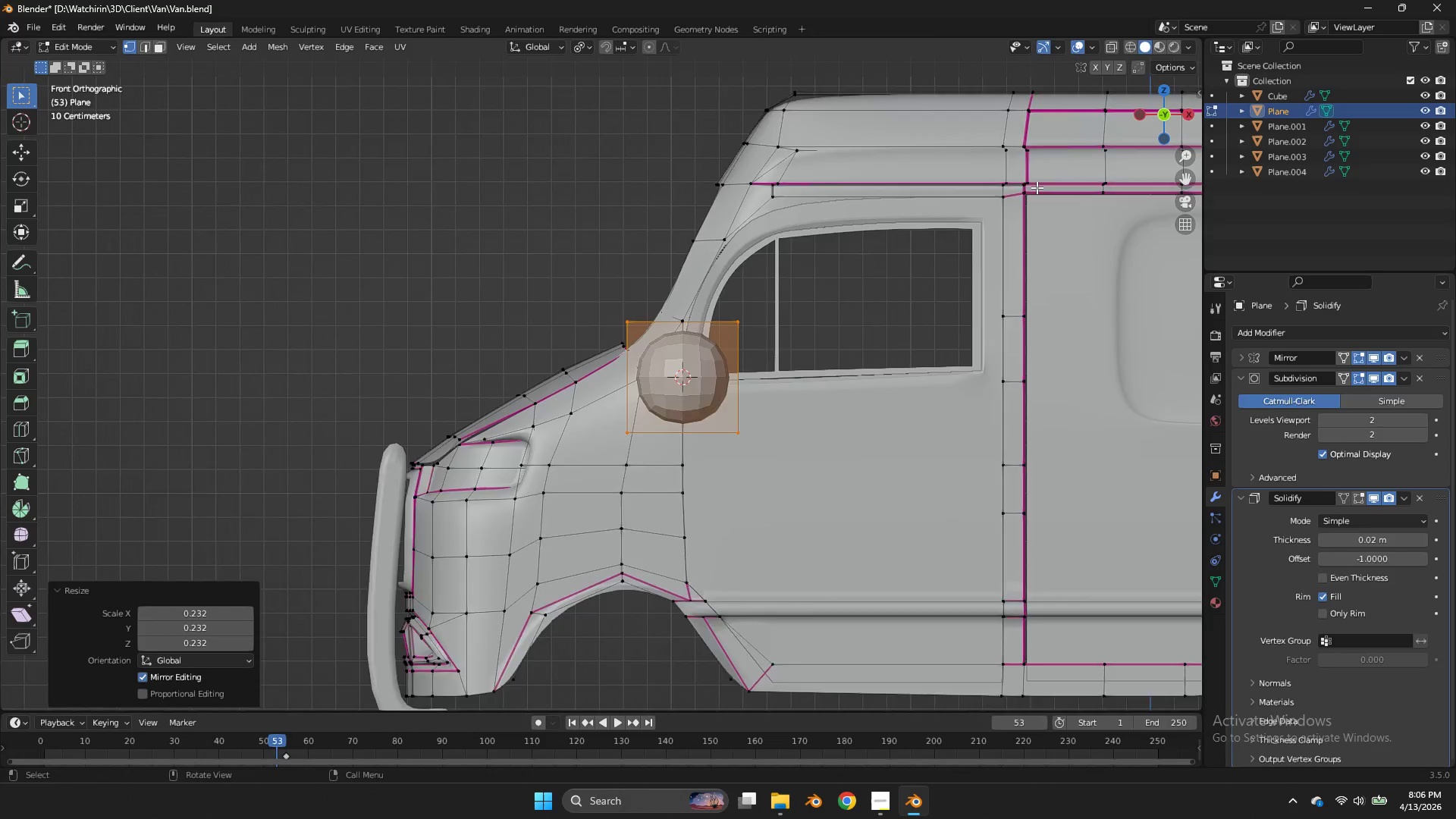 
key(S)
 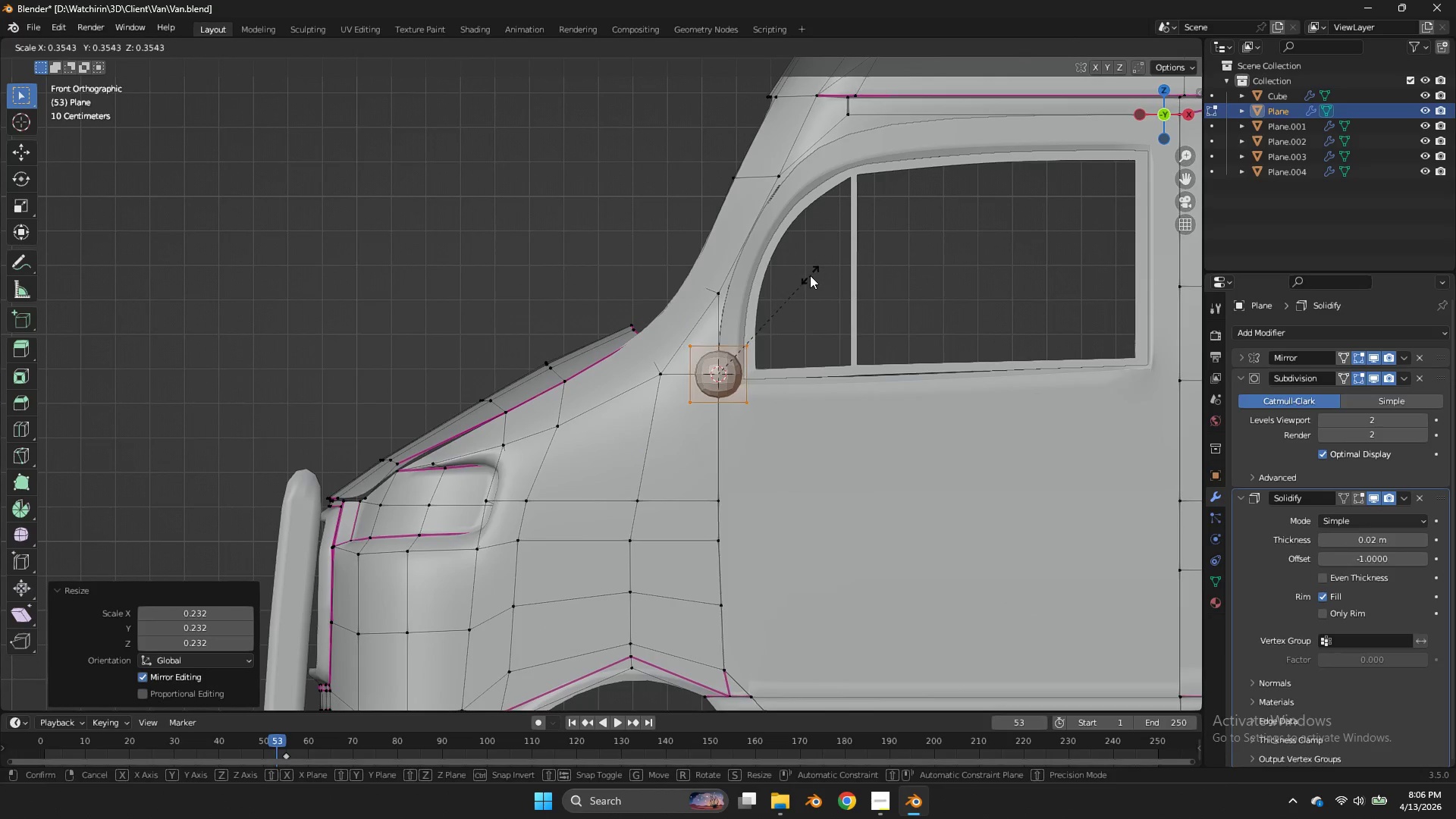 
scroll: coordinate [1037, 187], scroll_direction: up, amount: 3.0
 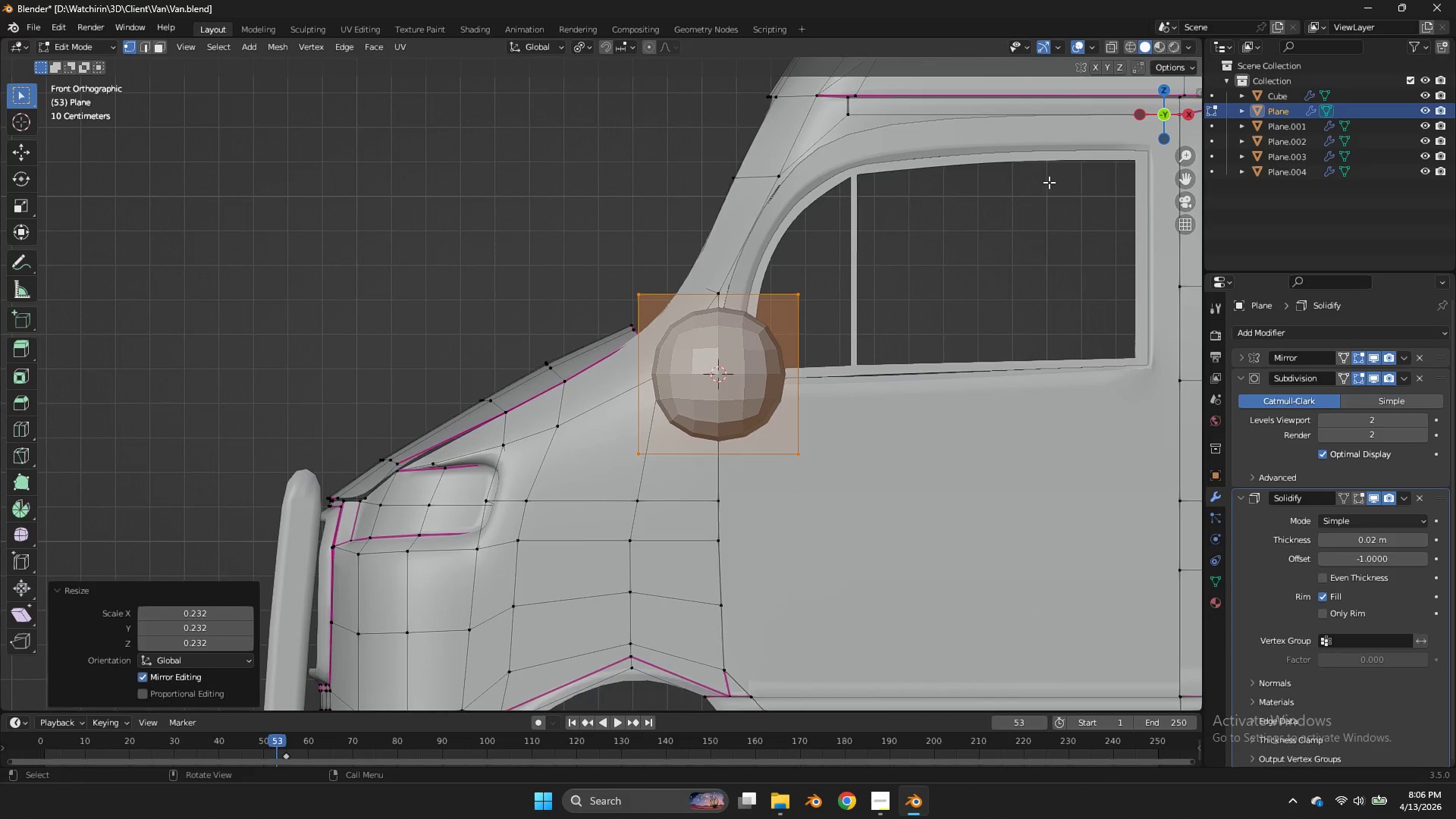 
left_click([810, 275])
 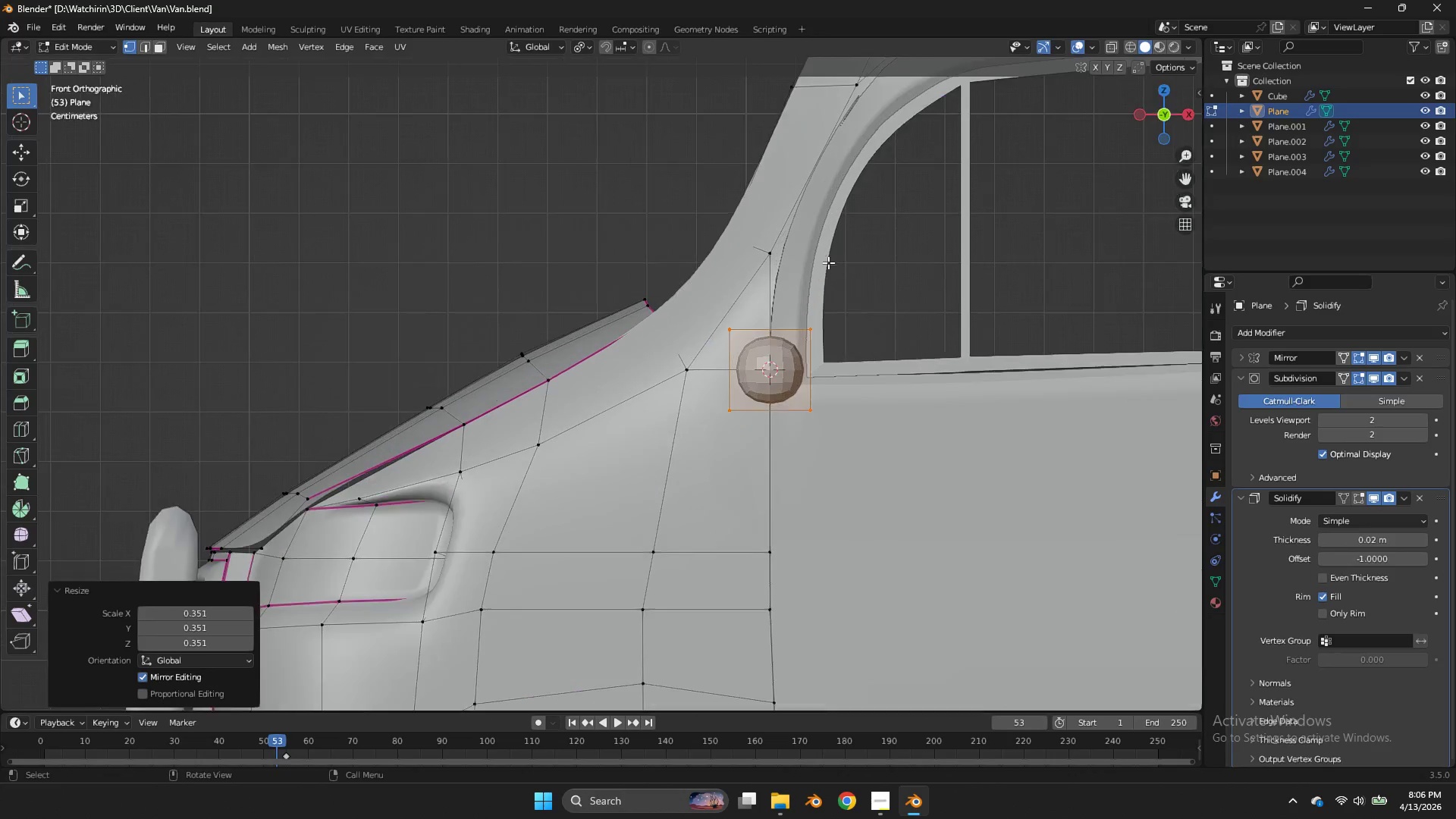 
key(Z)
 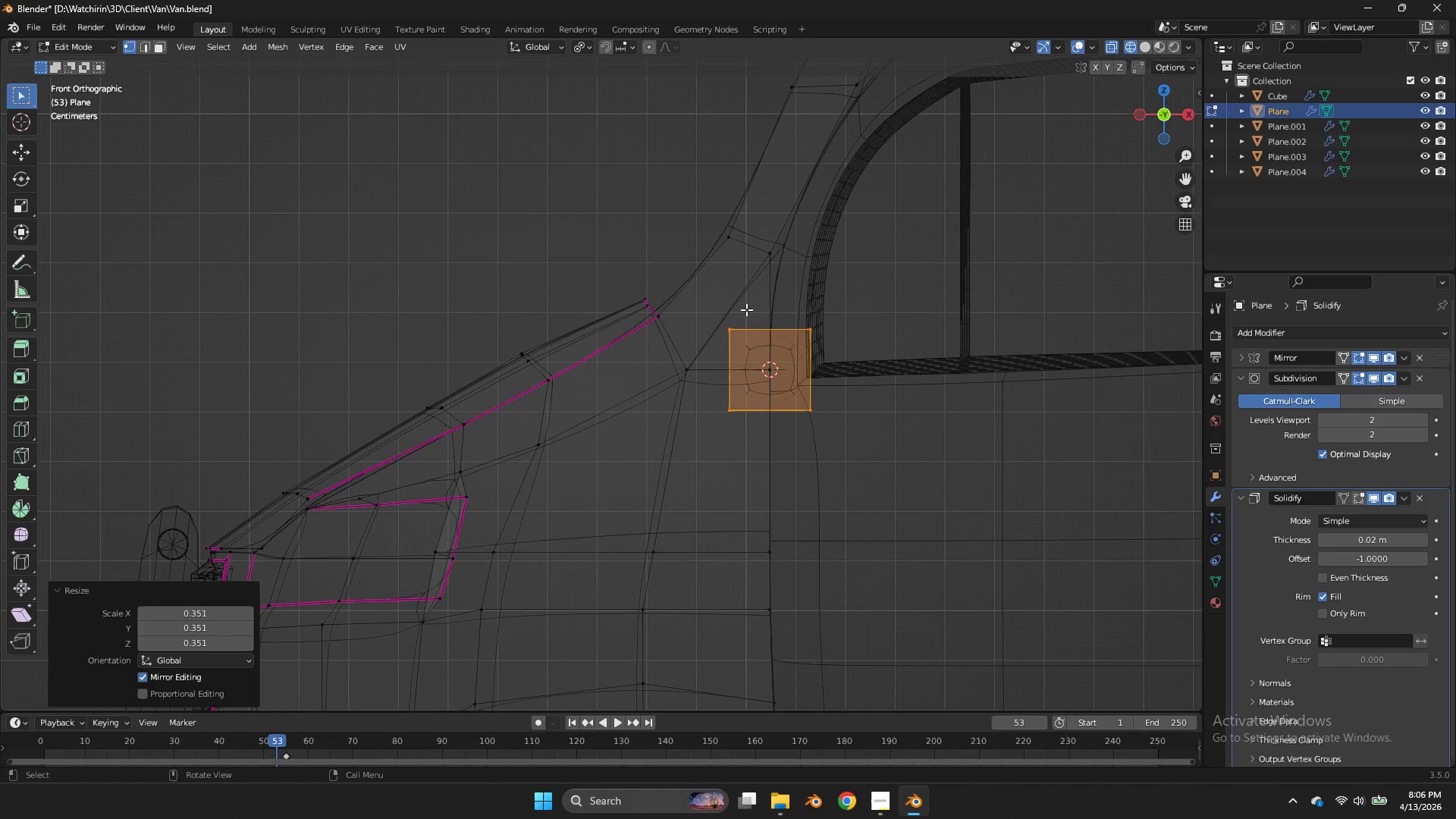 
scroll: coordinate [828, 262], scroll_direction: up, amount: 2.0
 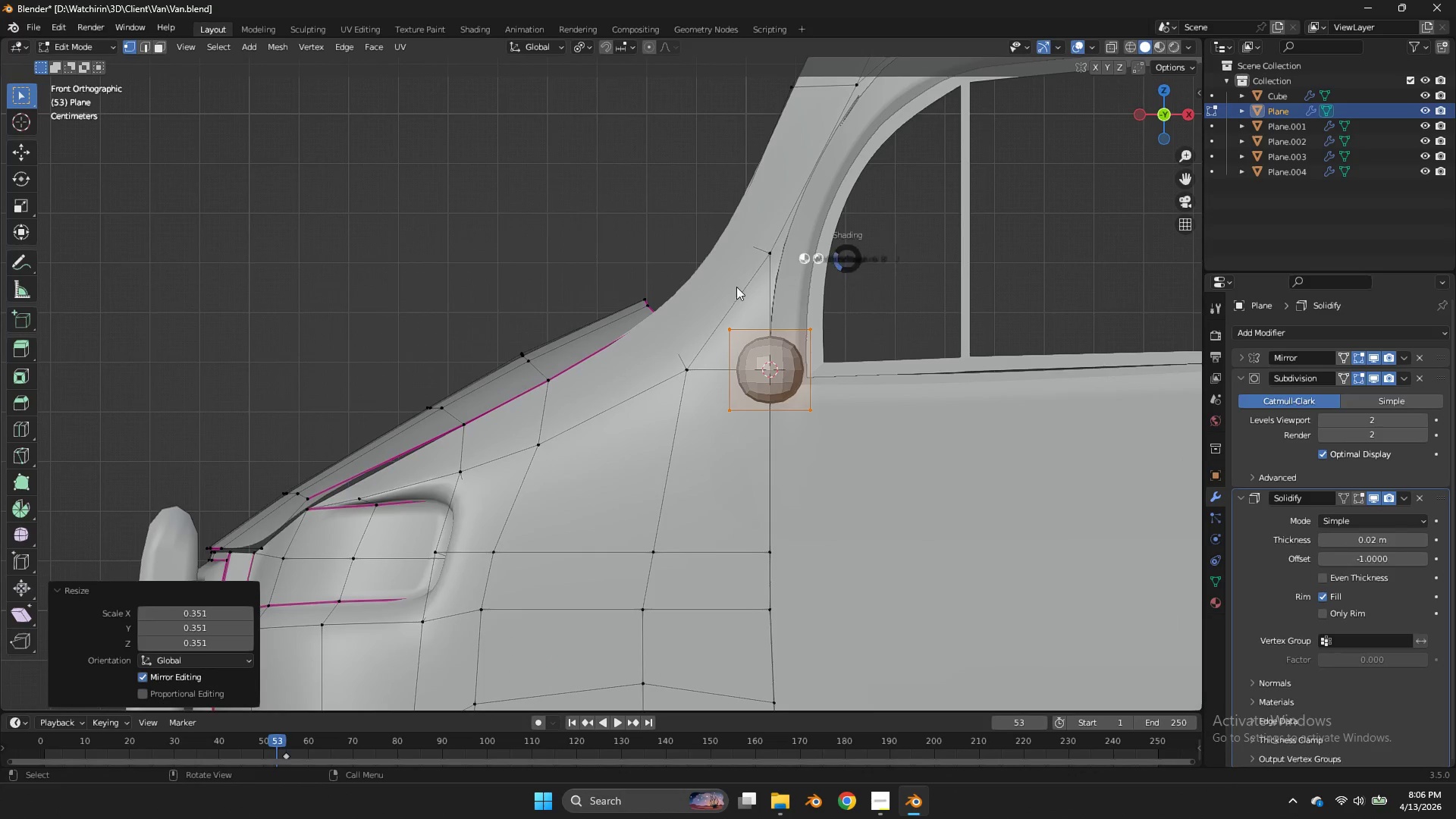 
left_click_drag(start_coordinate=[746, 309], to_coordinate=[708, 426])
 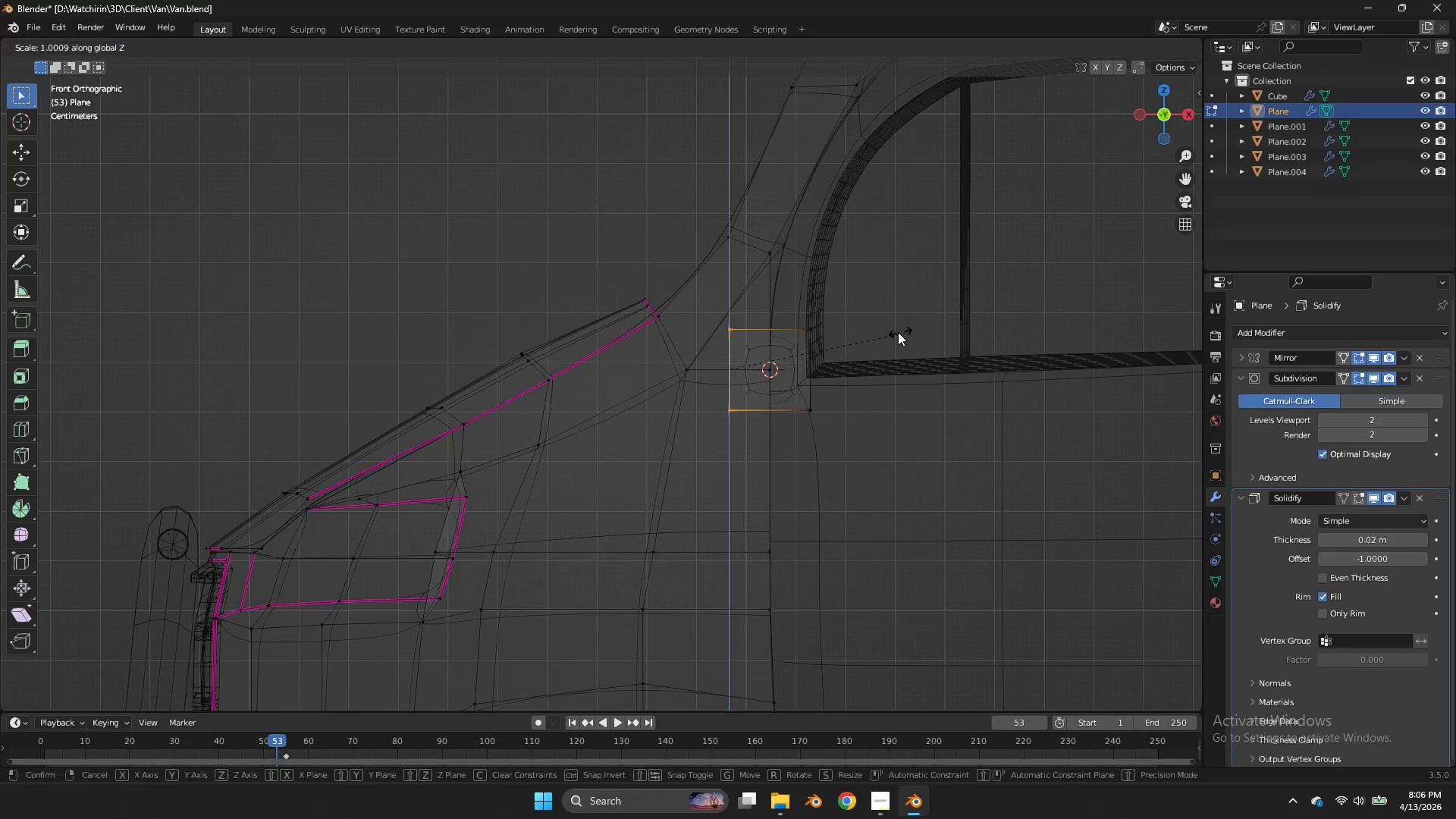 
type(sz)
 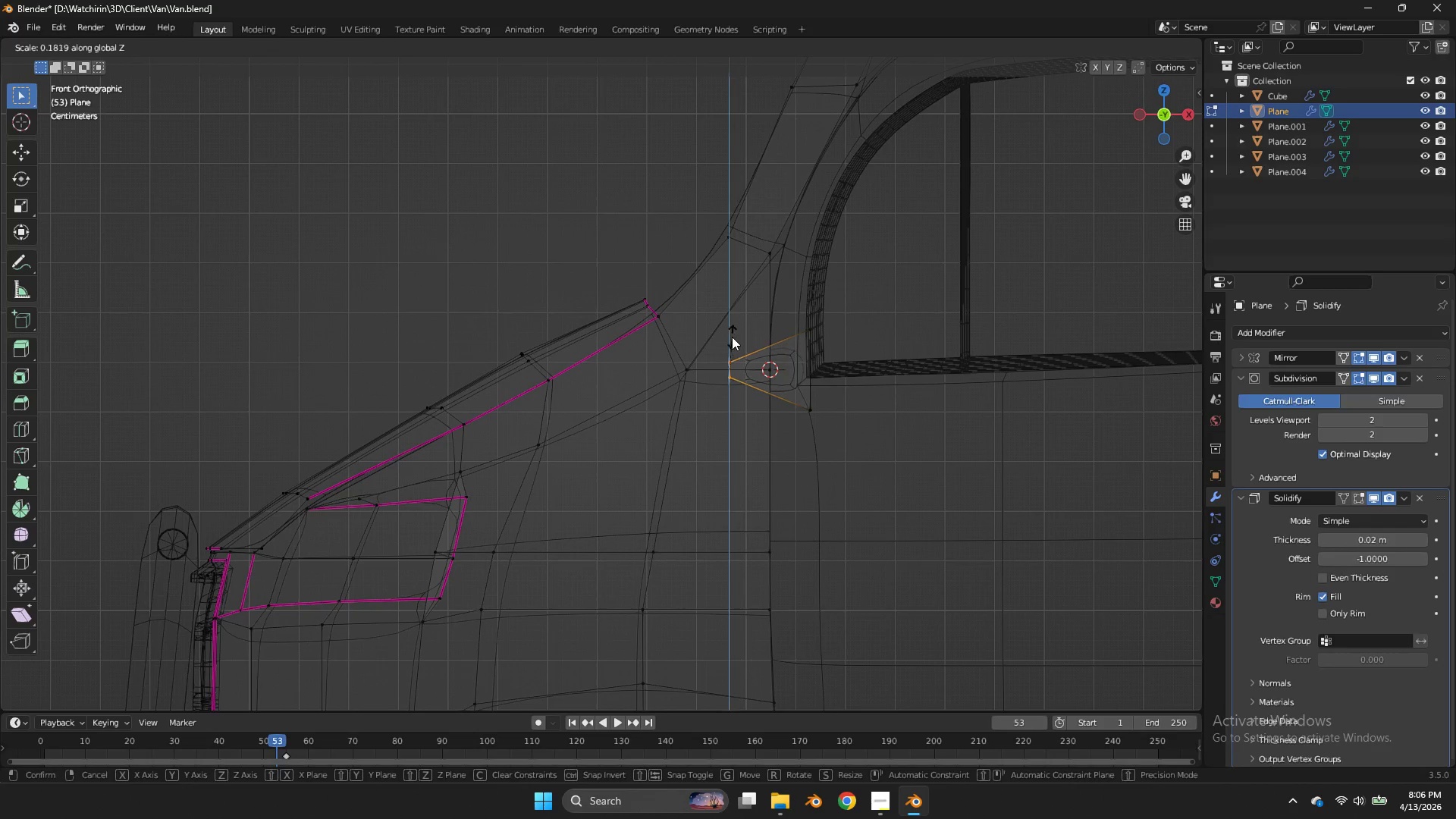 
left_click([732, 337])
 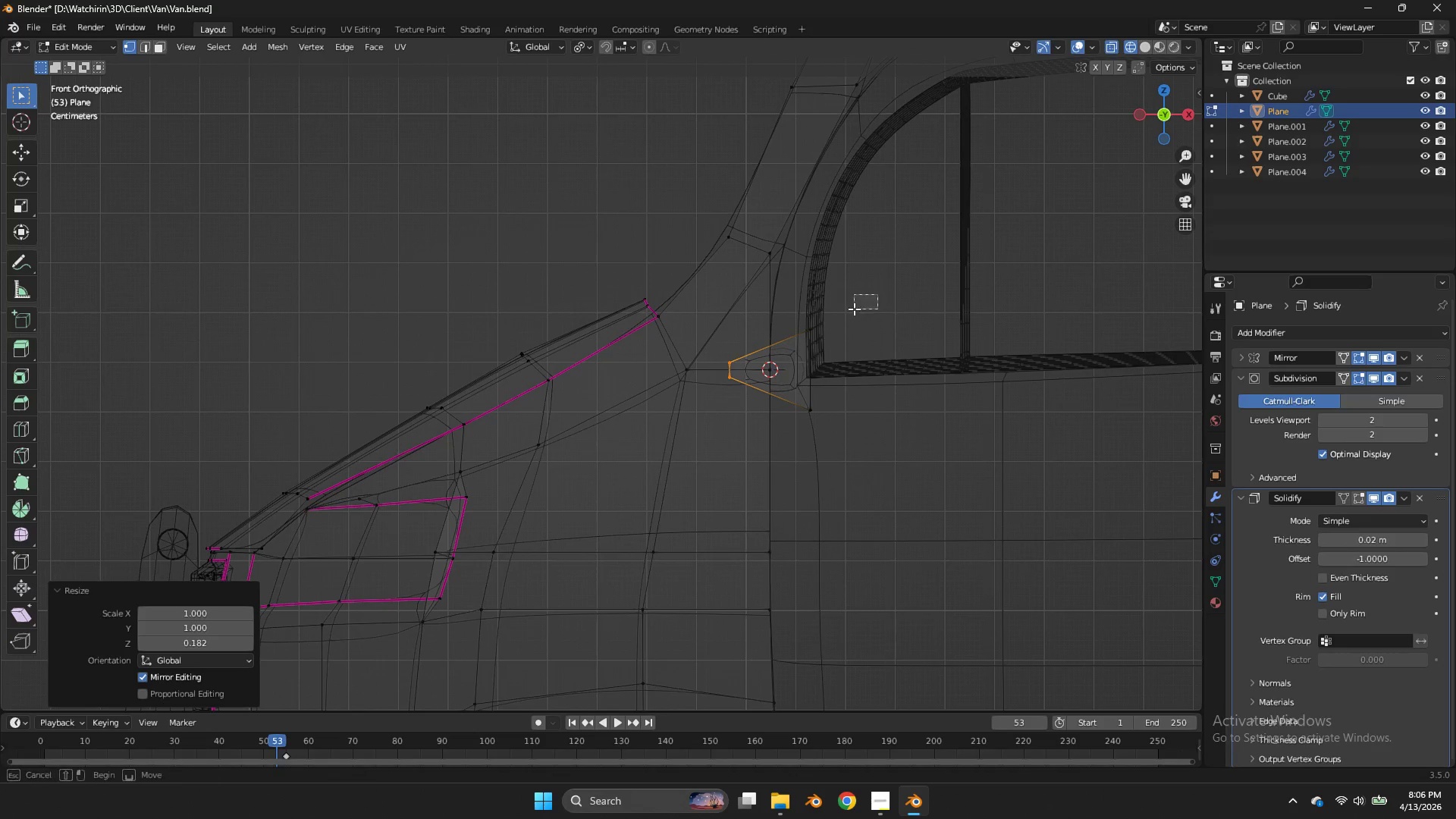 
left_click_drag(start_coordinate=[877, 294], to_coordinate=[789, 352])
 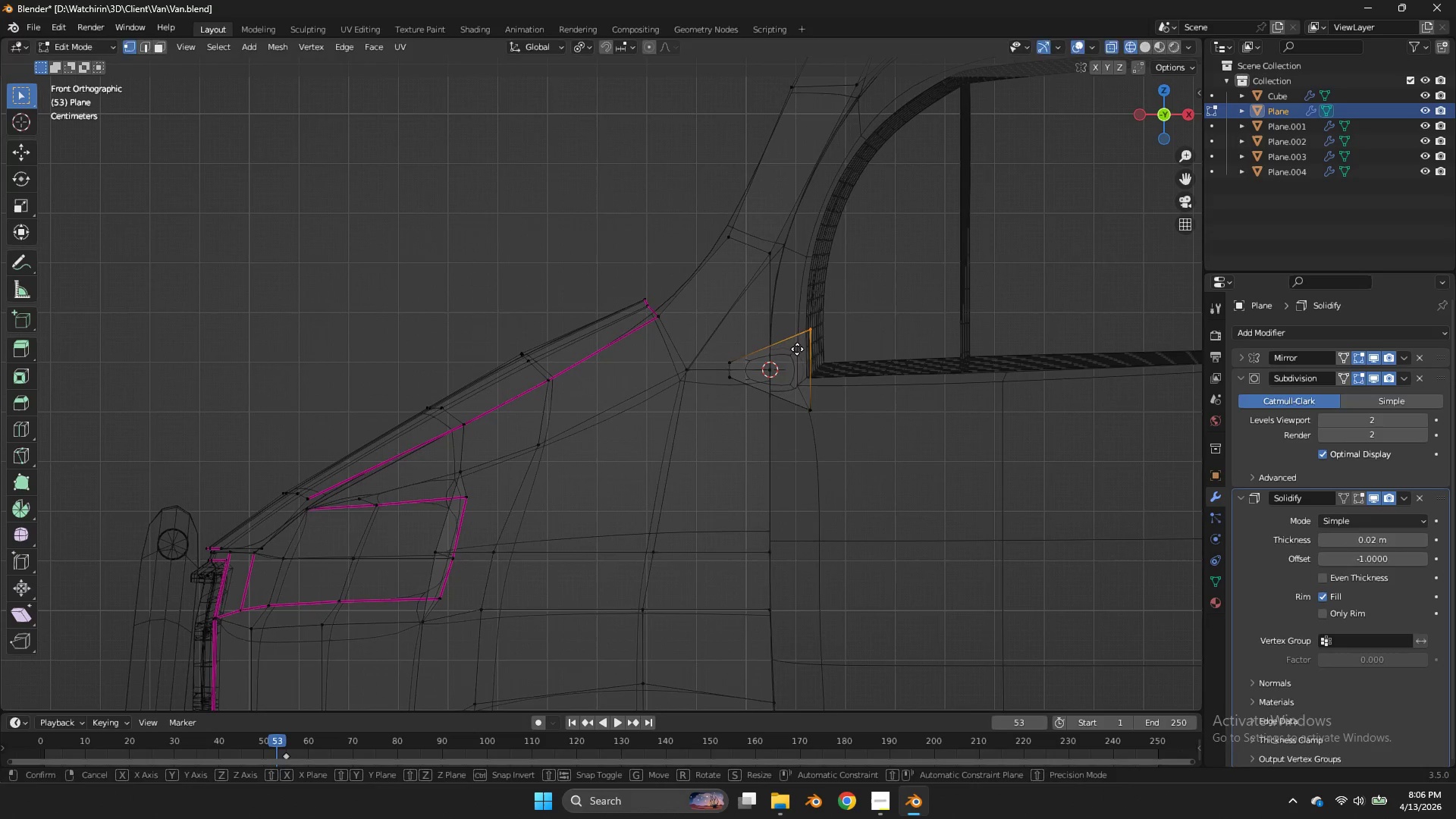 
type(gz)
 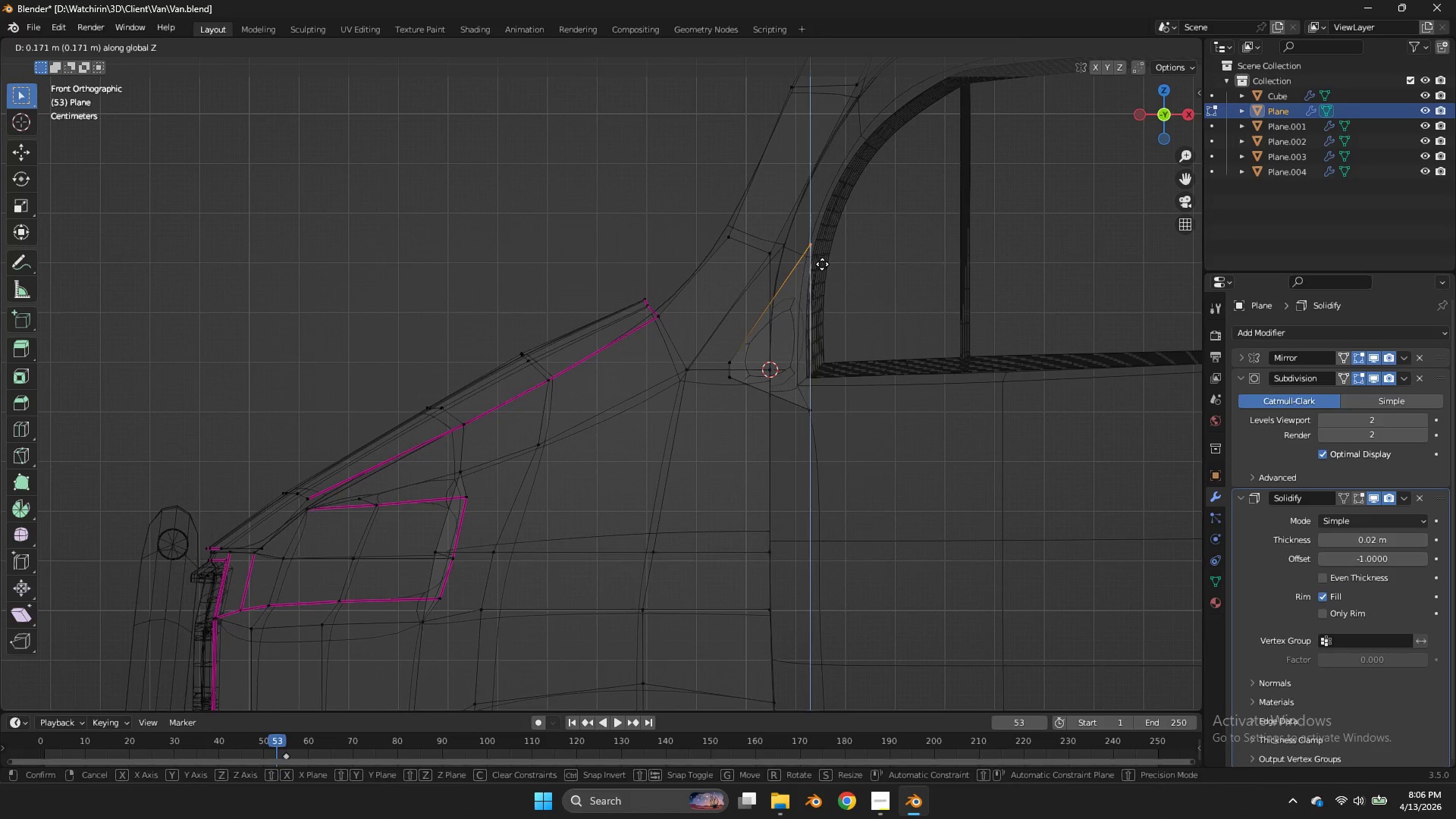 
left_click([822, 263])
 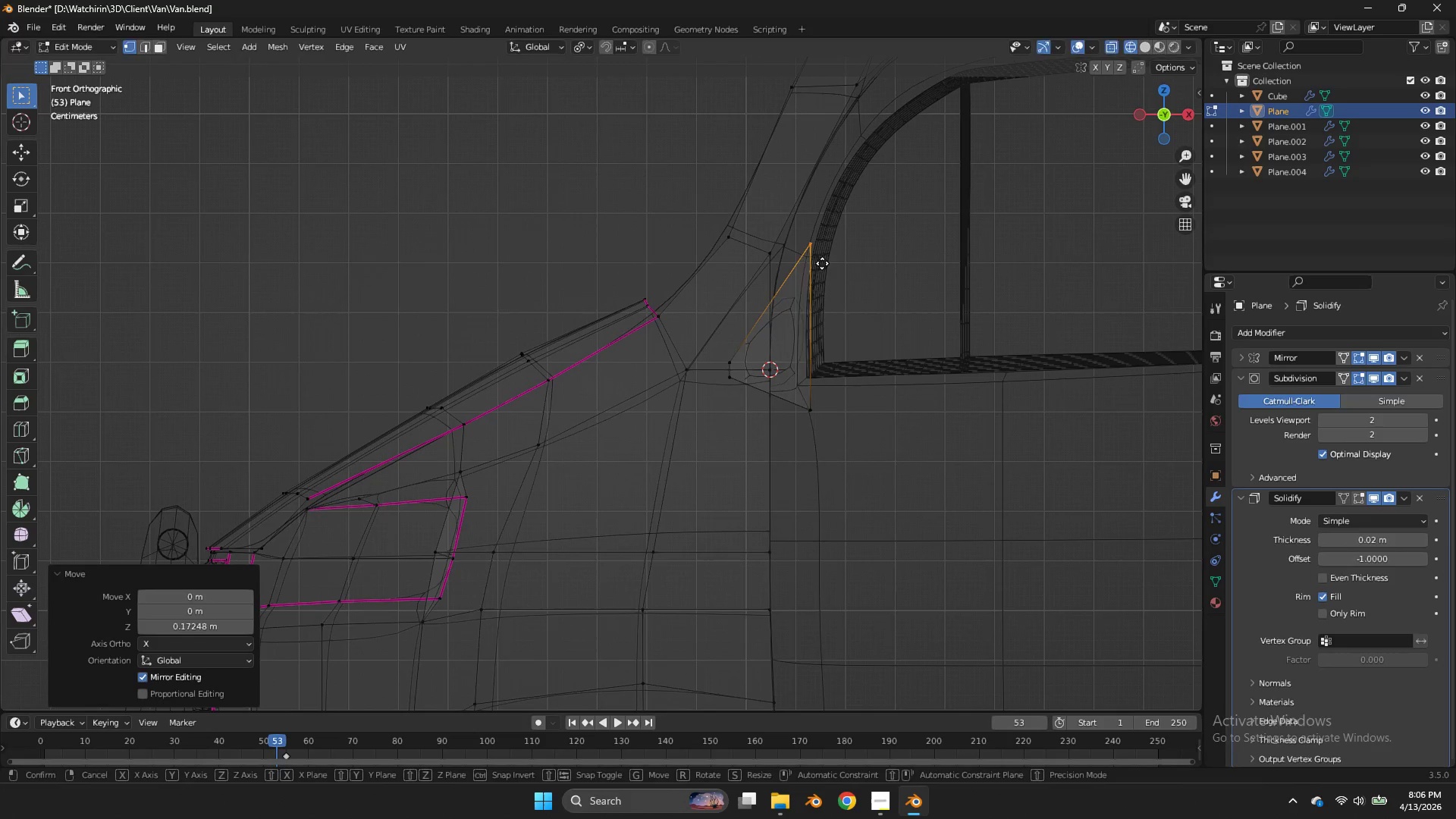 
key(G)
 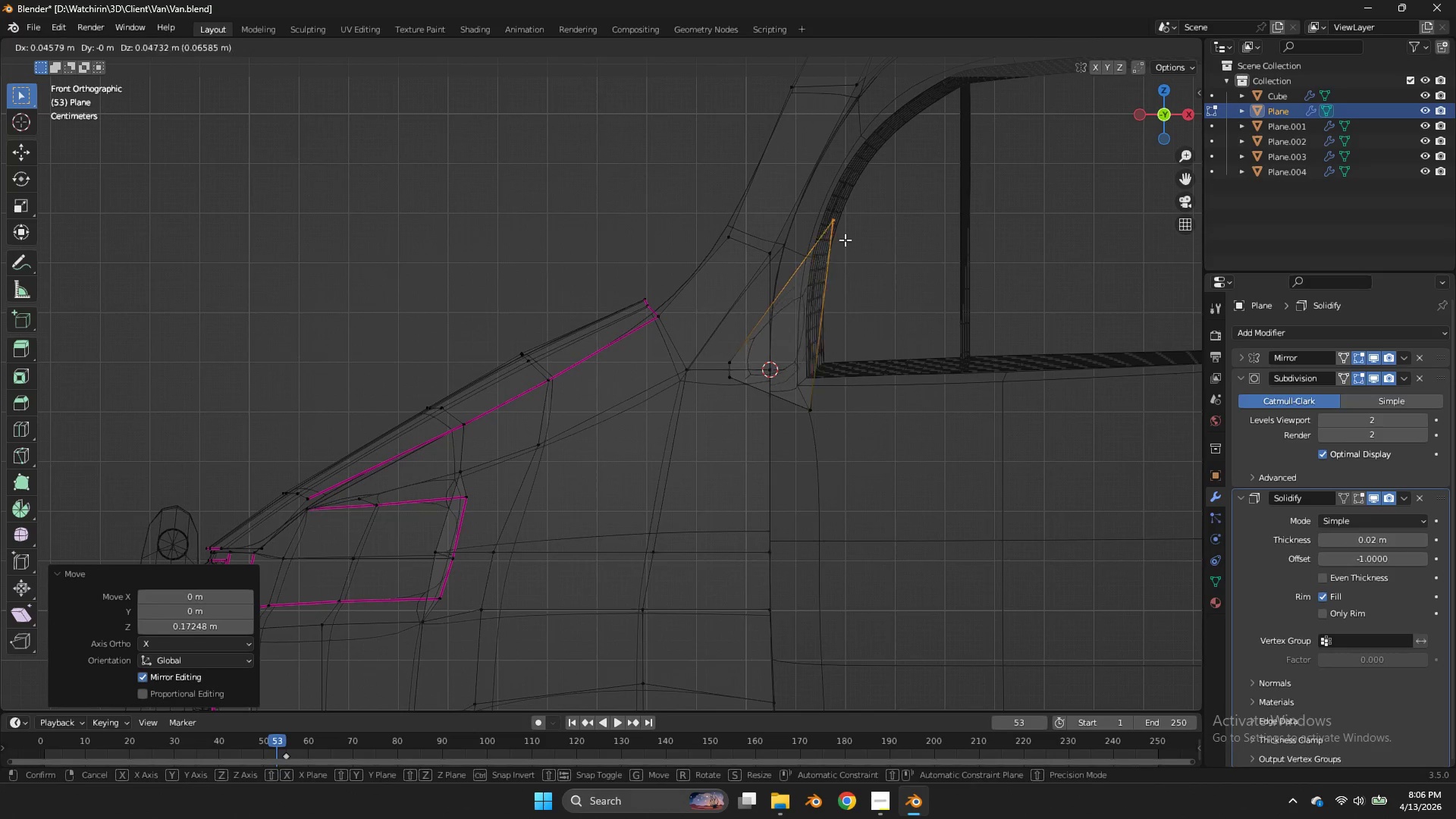 
right_click([845, 240])
 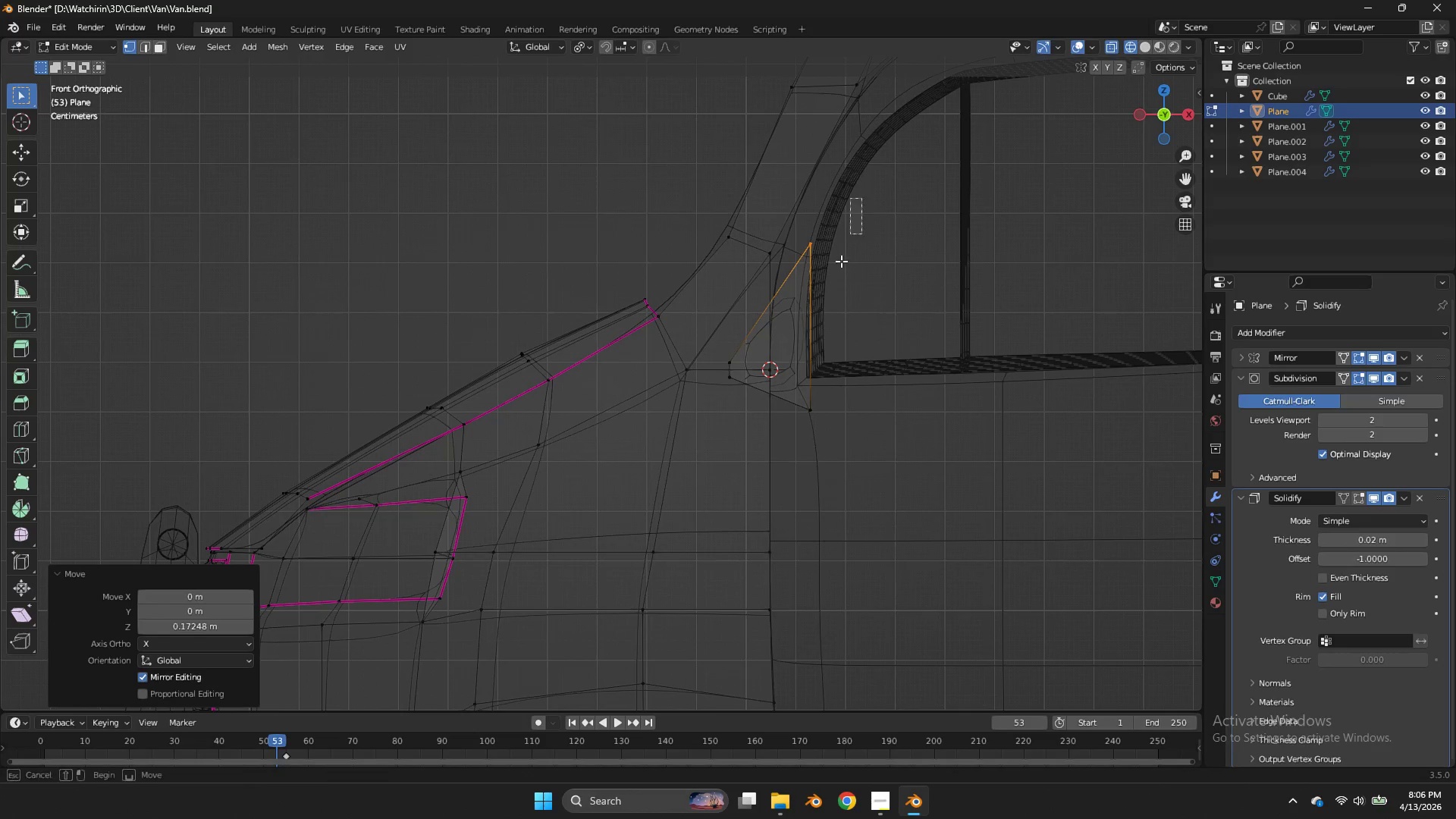 
left_click_drag(start_coordinate=[861, 198], to_coordinate=[786, 437])
 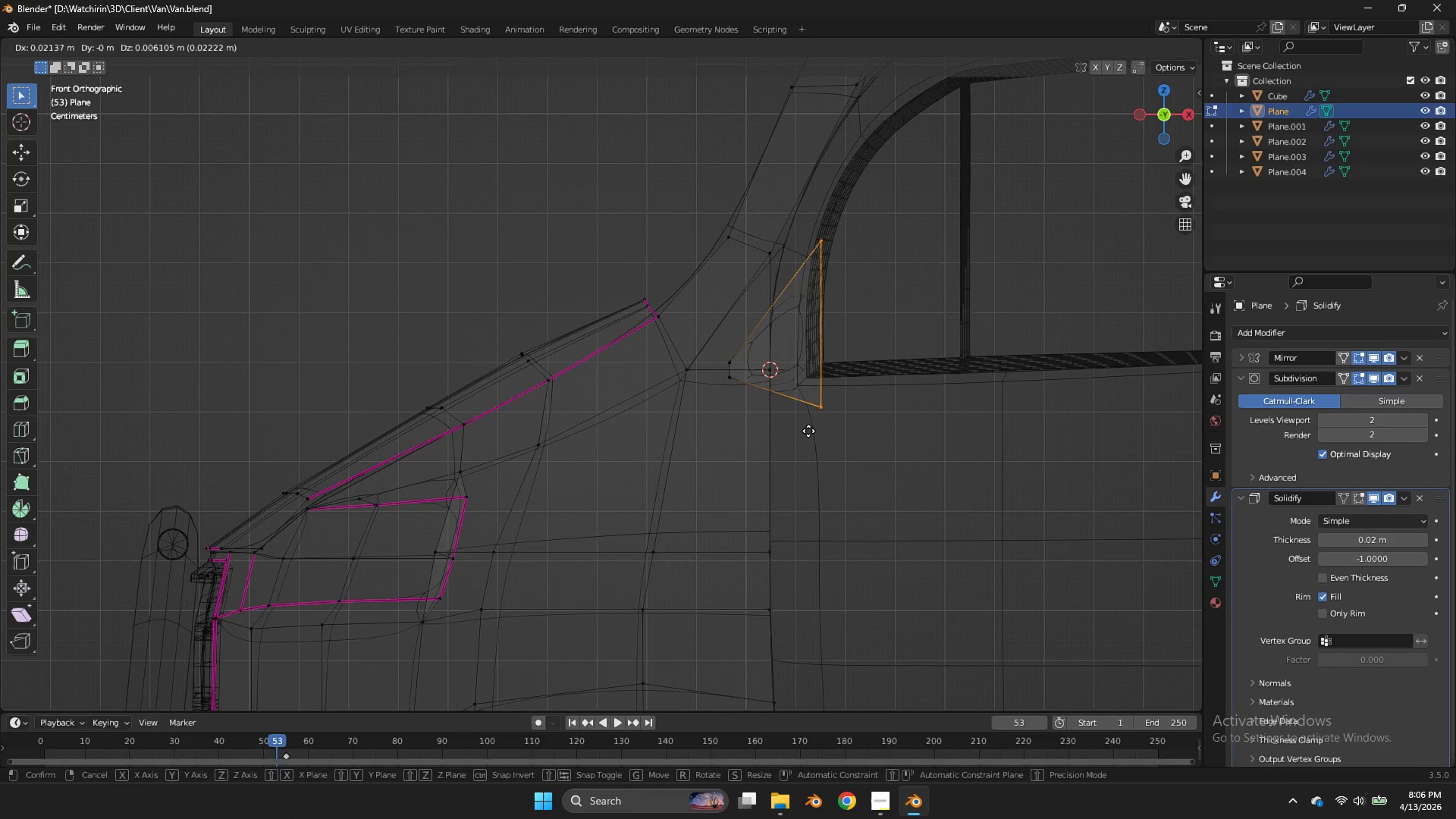 
key(G)
 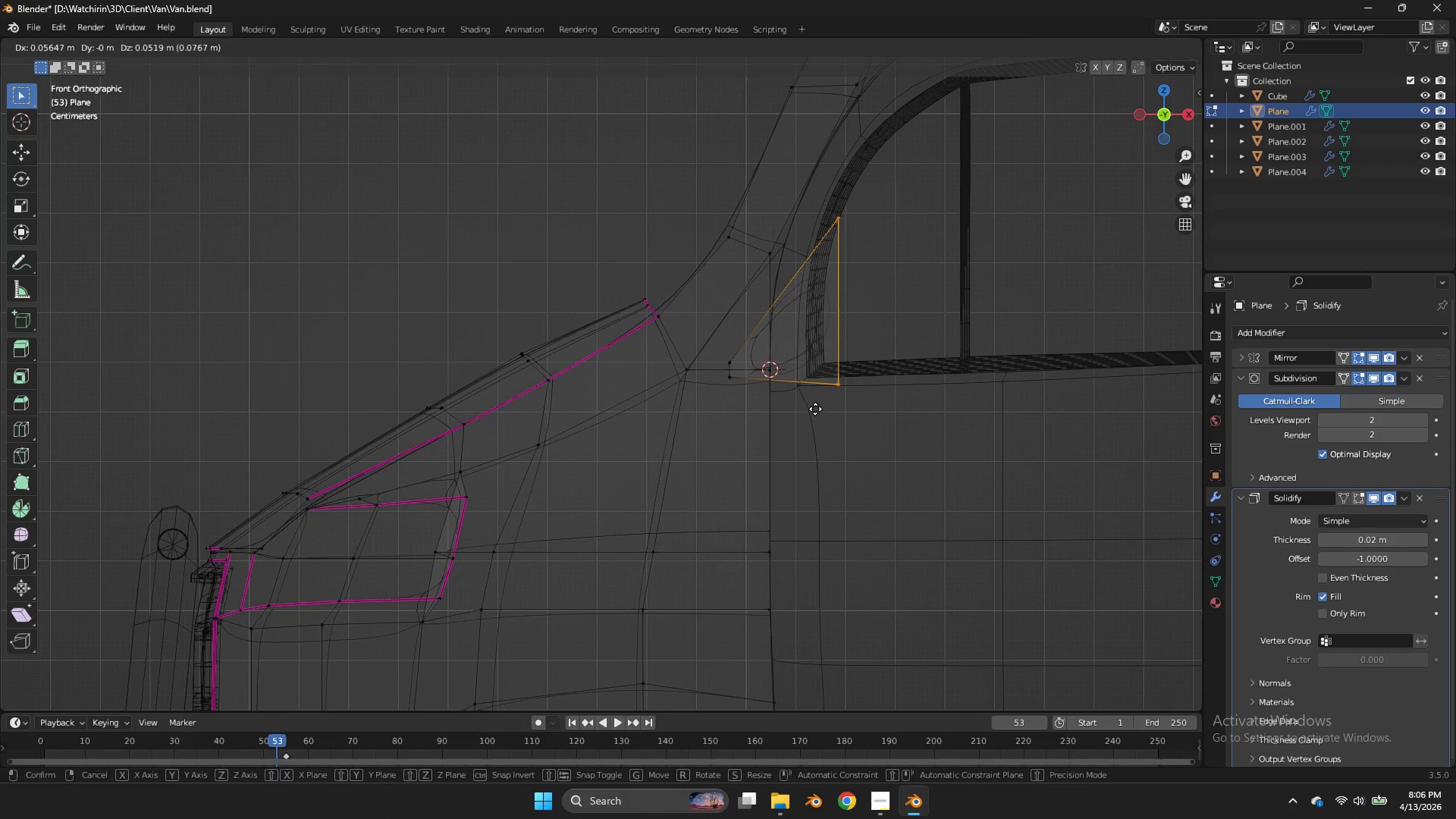 
left_click([815, 408])
 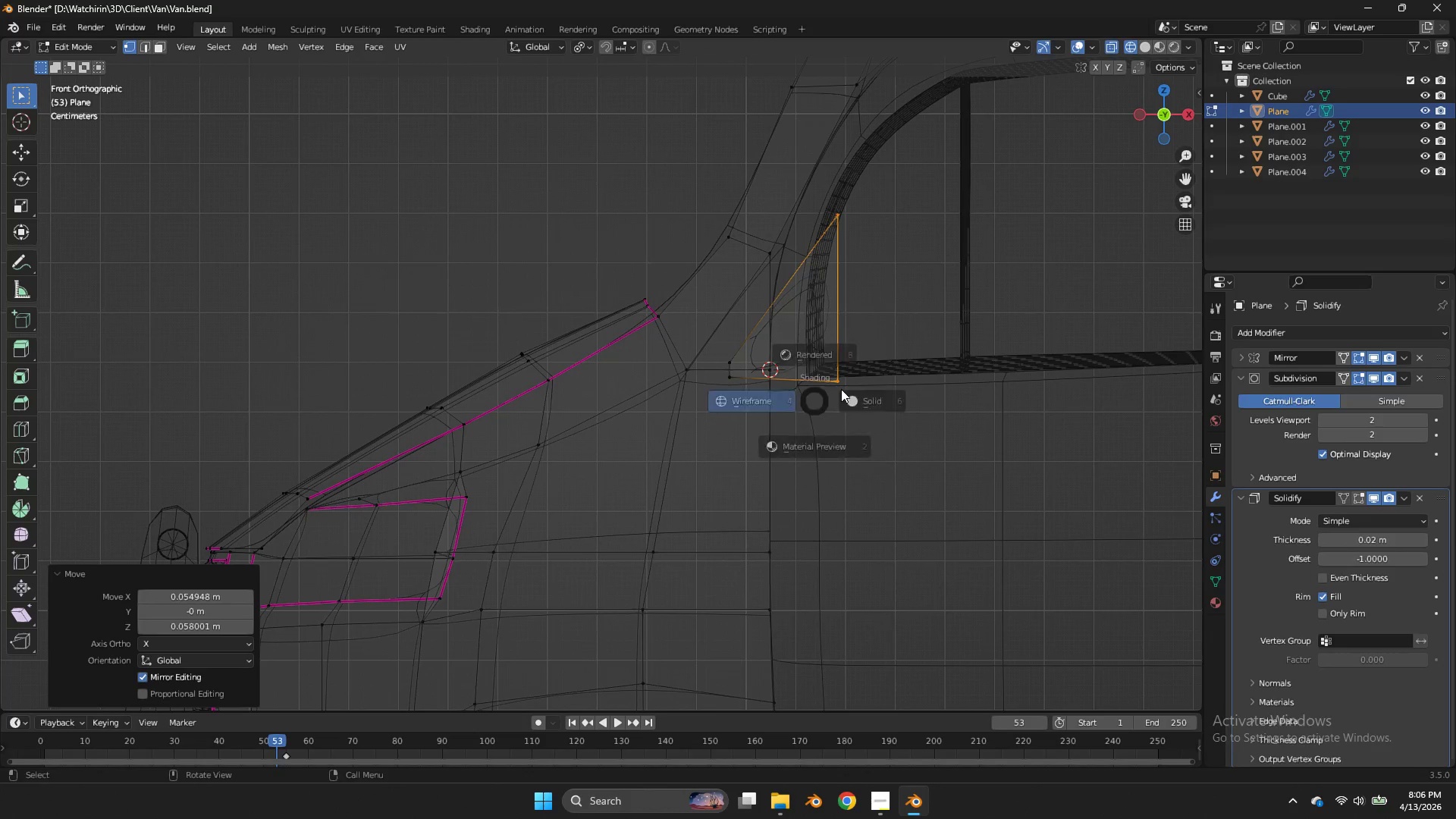 
key(Z)
 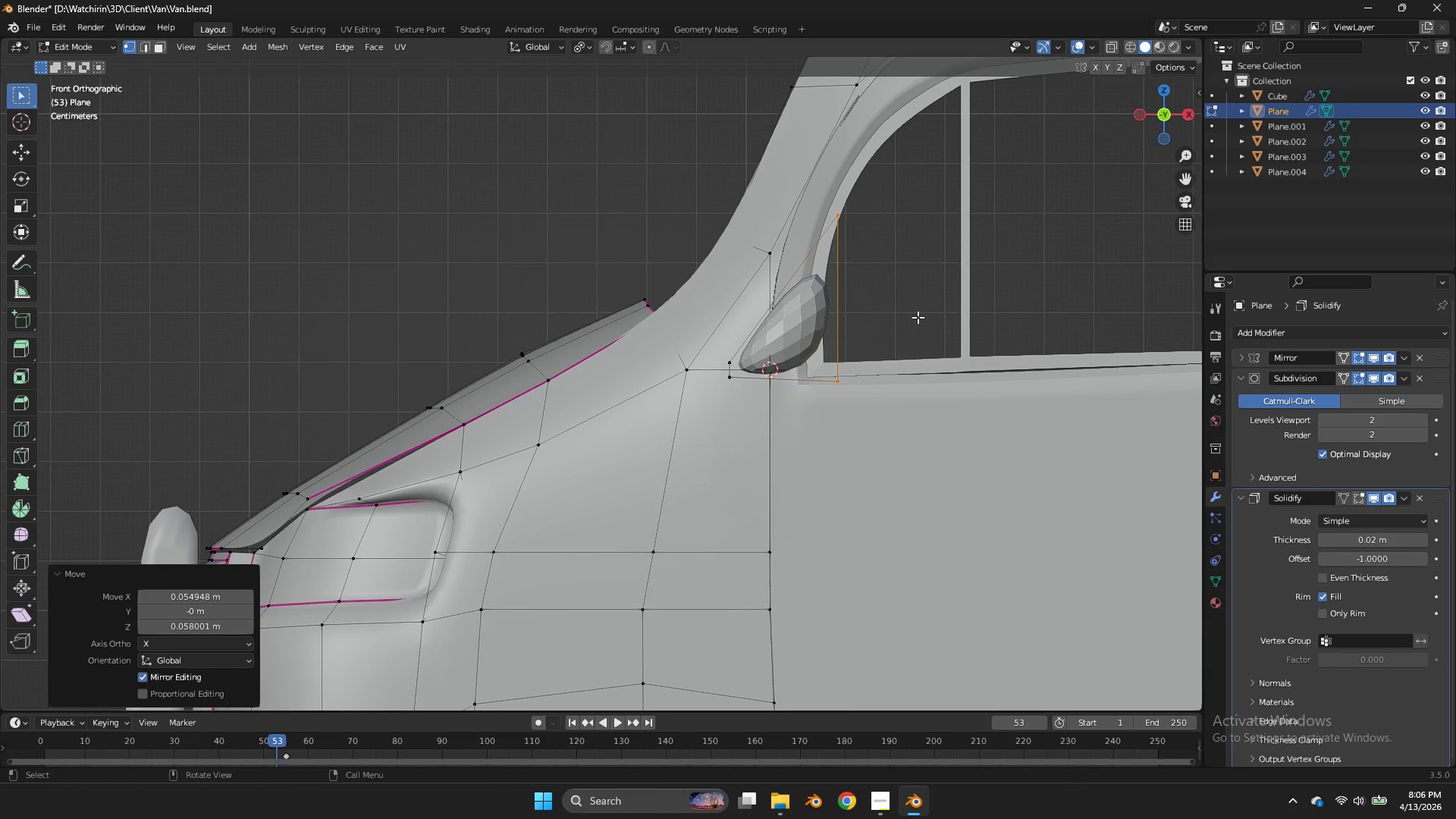 
left_click([844, 224])
 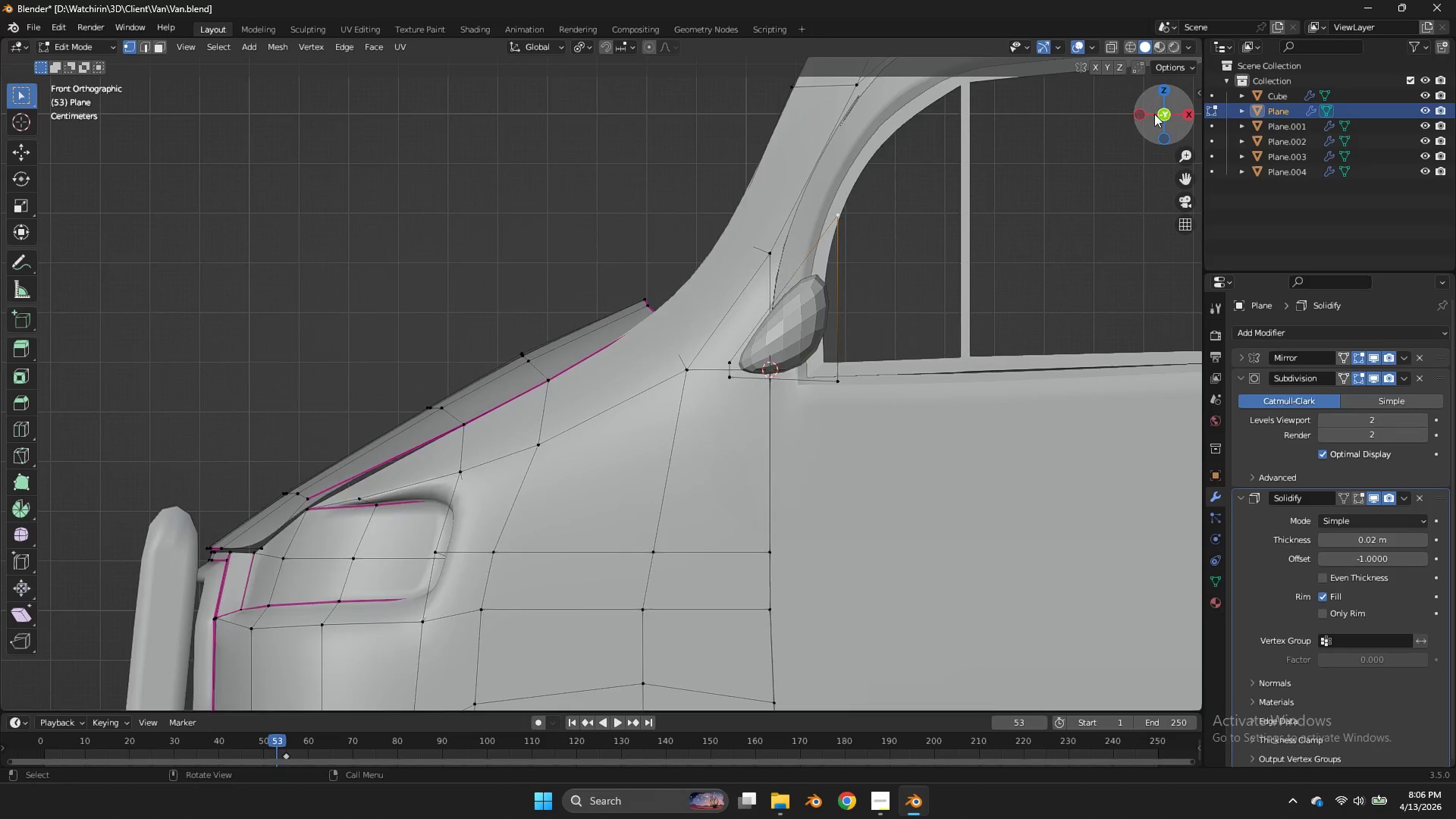 
left_click_drag(start_coordinate=[1155, 115], to_coordinate=[1172, 160])
 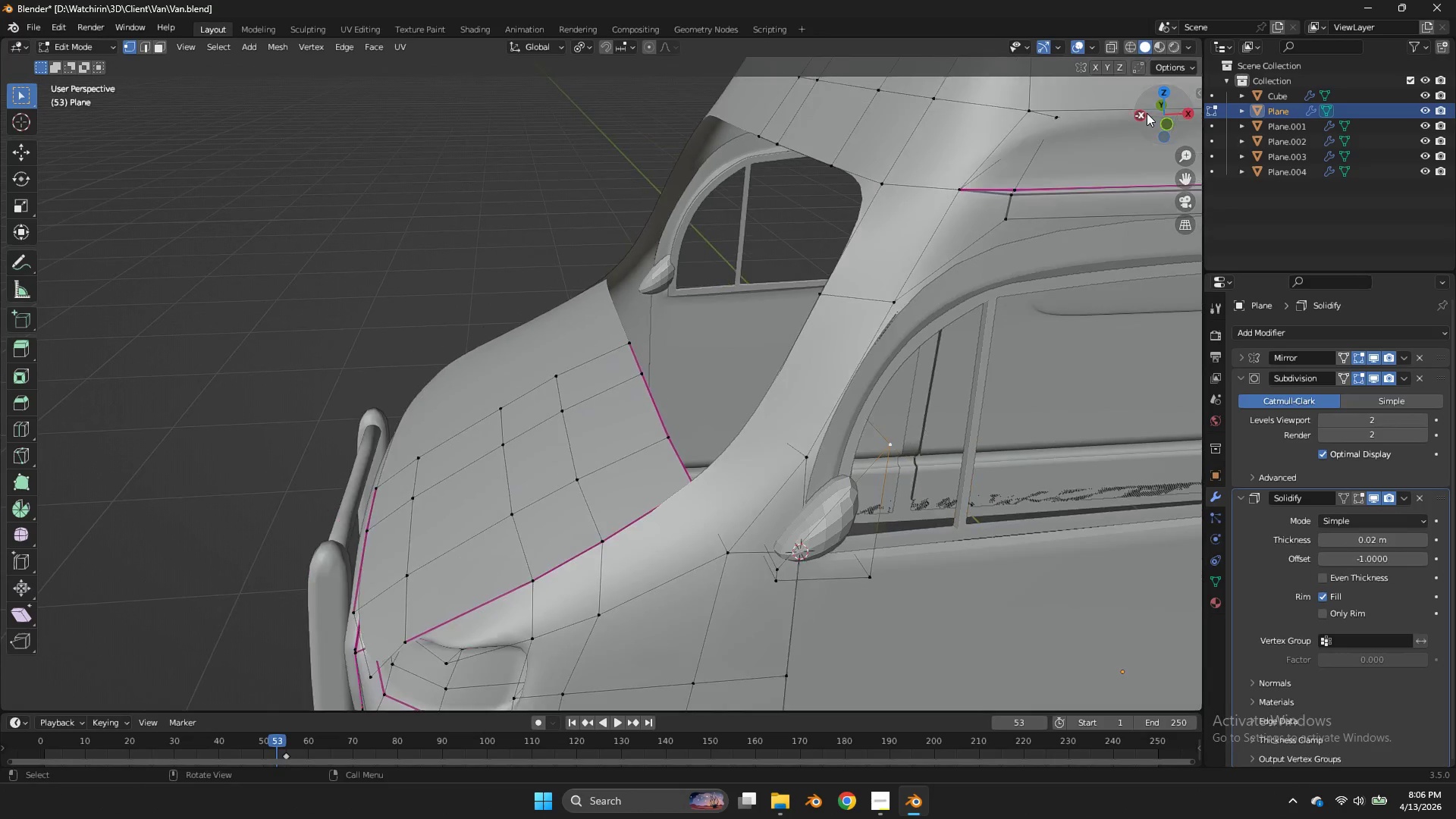 
scroll: coordinate [1147, 113], scroll_direction: down, amount: 3.0
 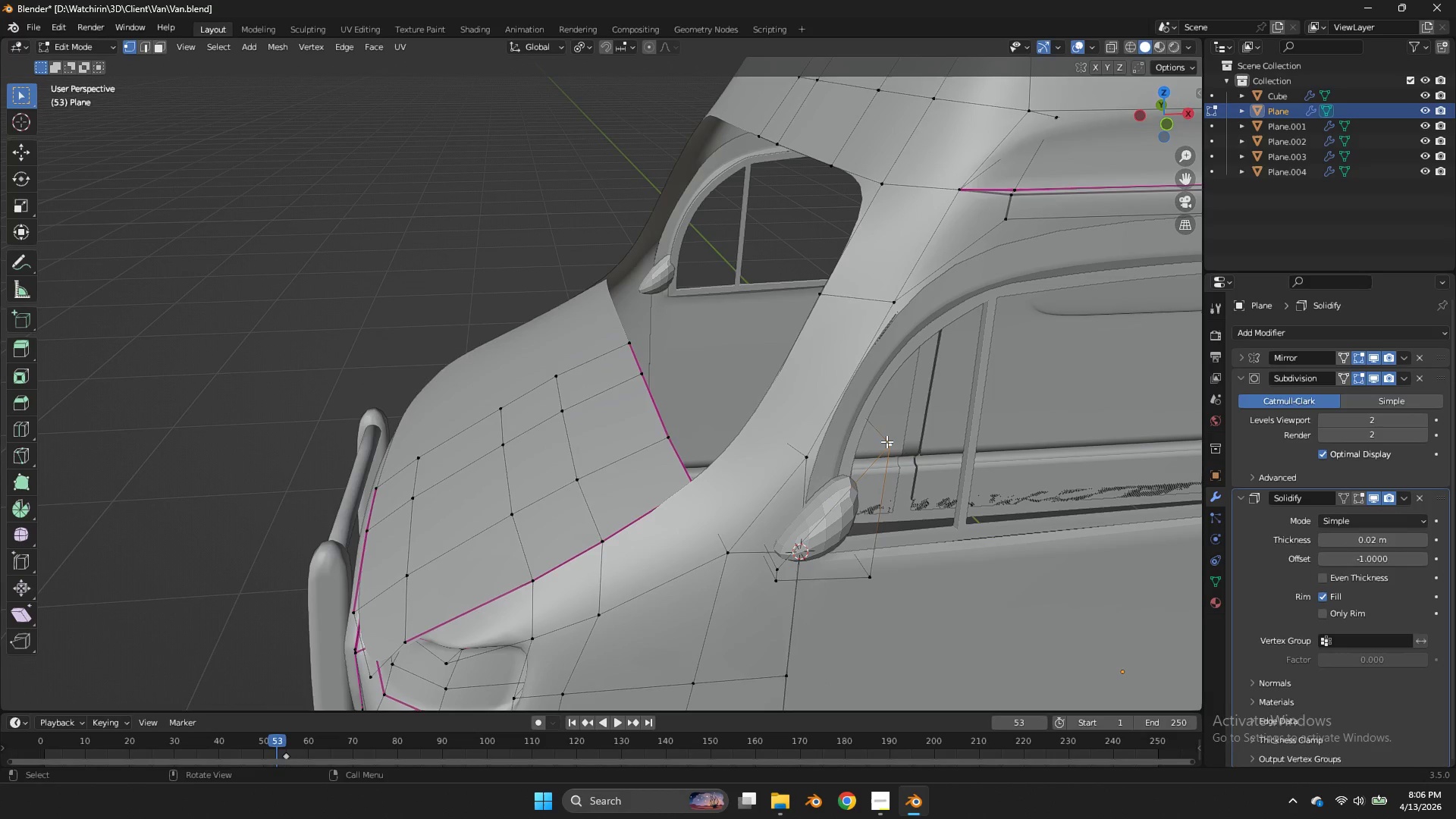 
type(lE)
 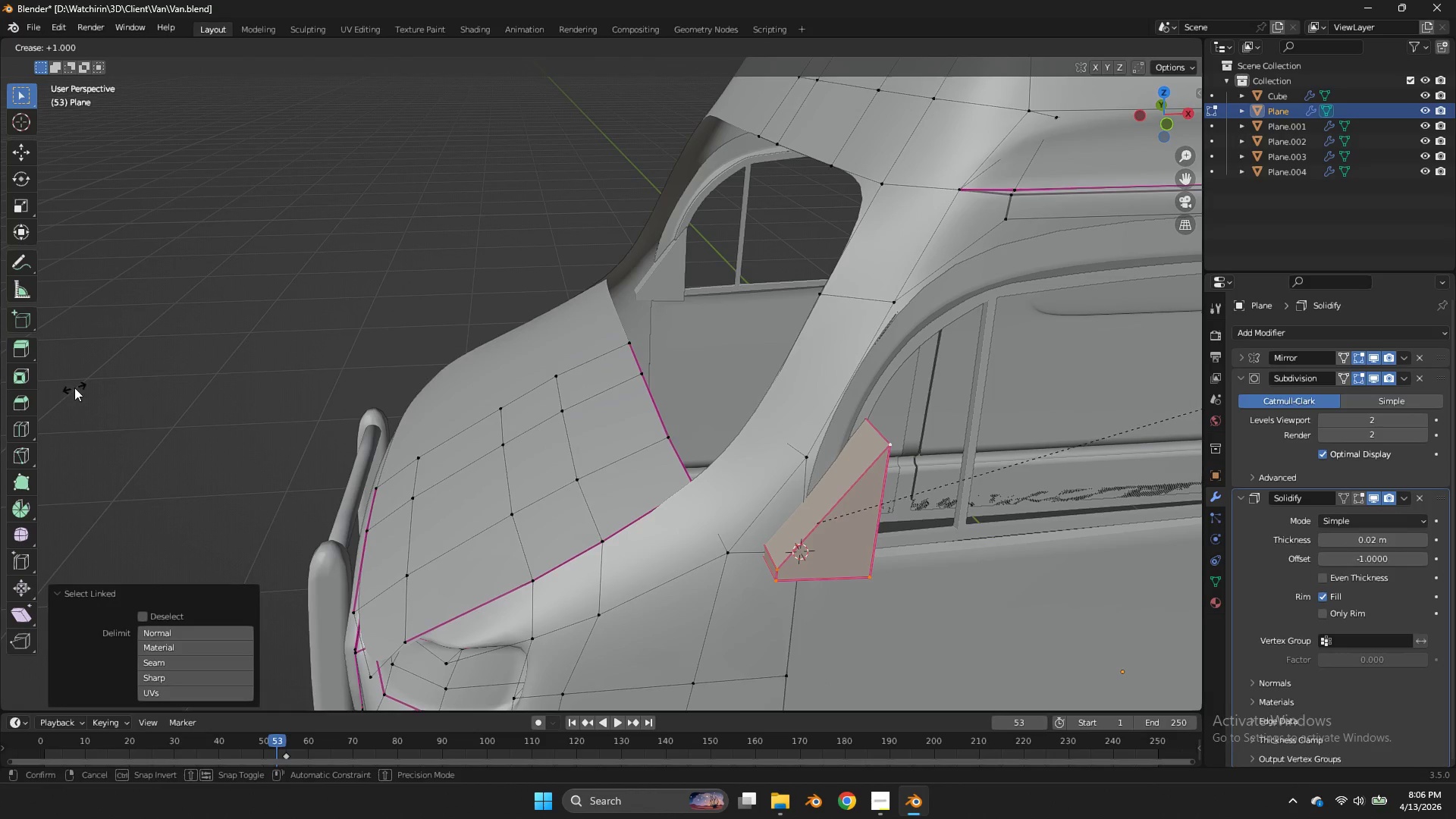 
left_click([74, 388])
 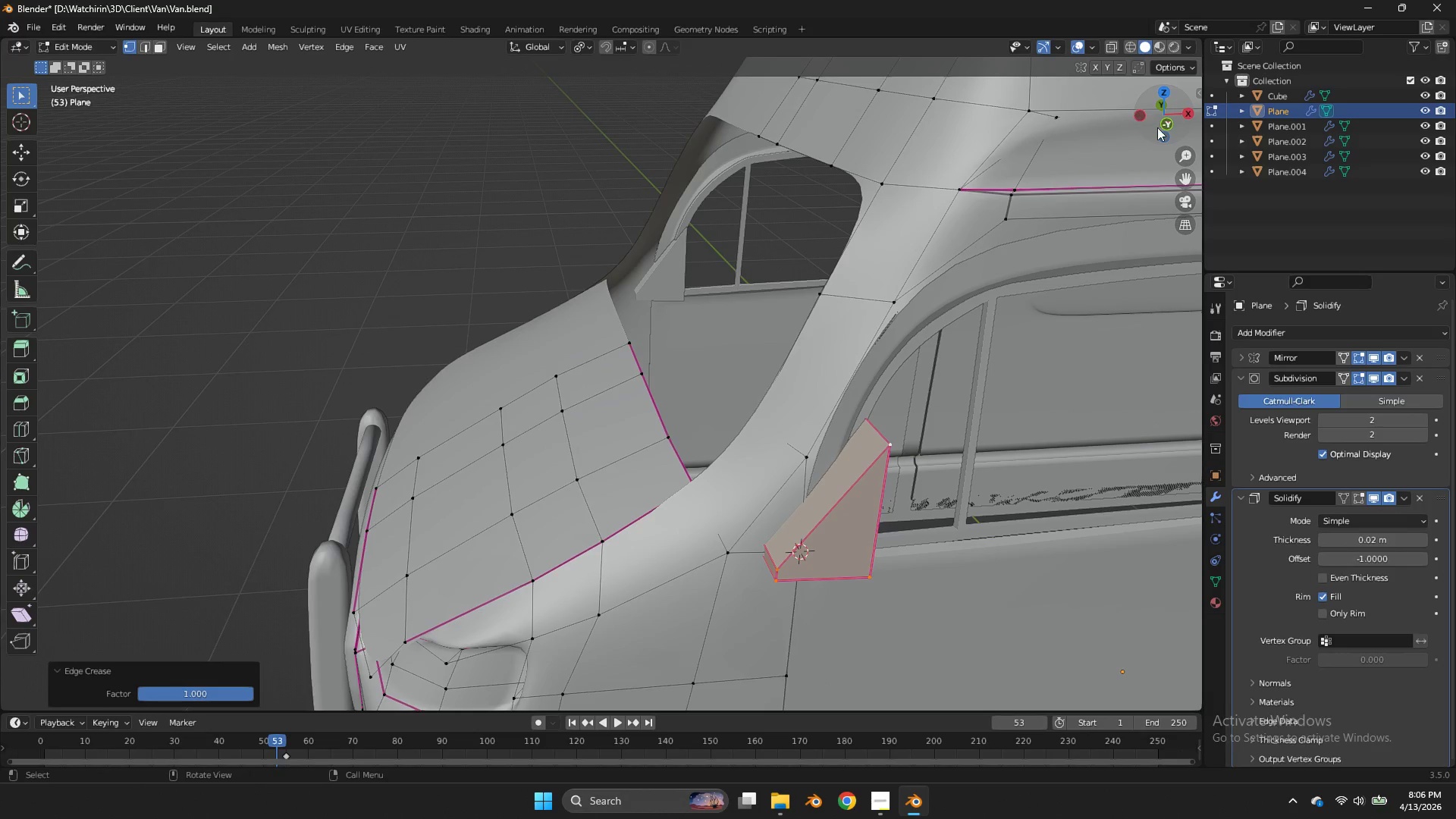 
left_click([1164, 127])
 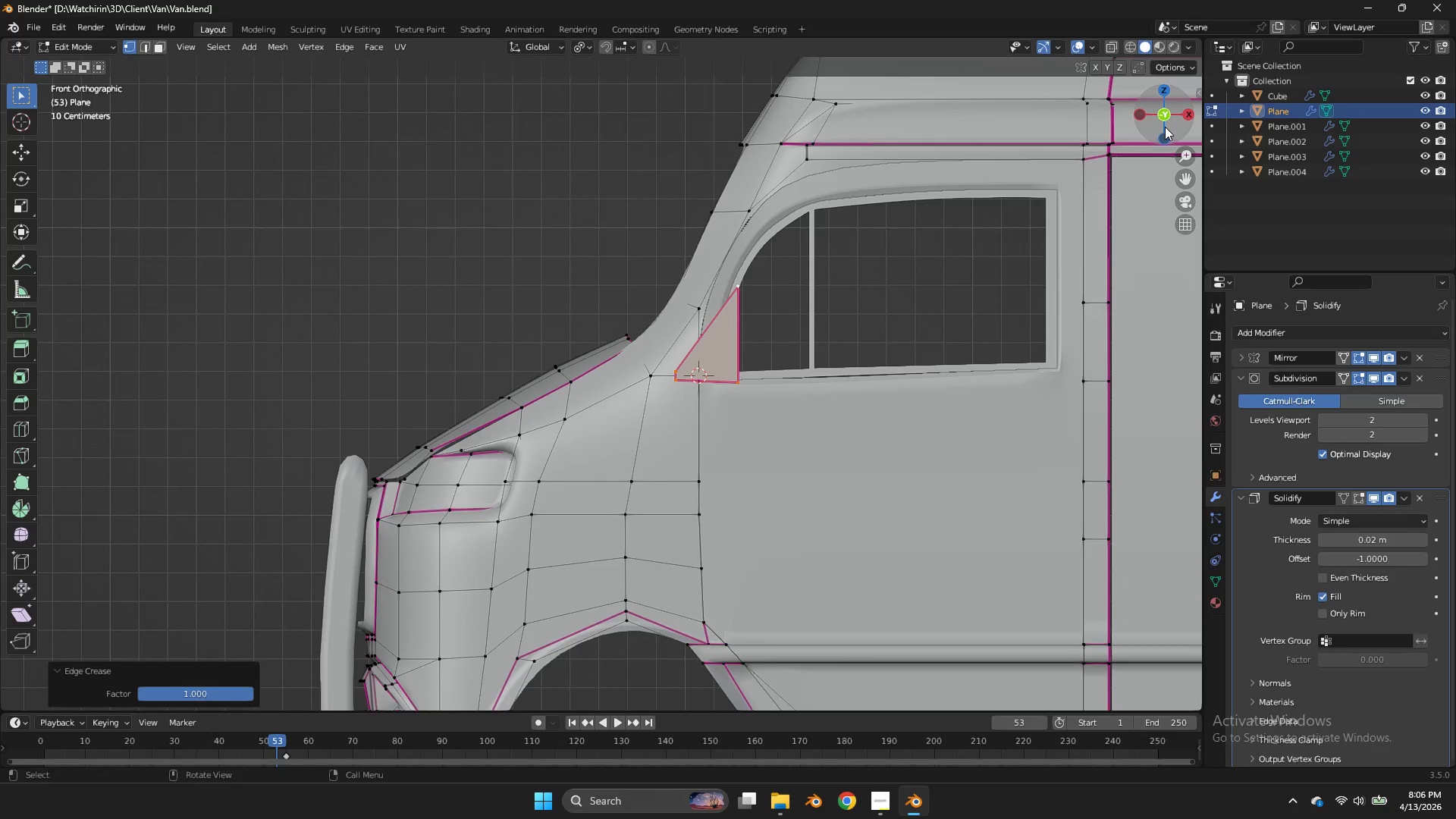 
left_click_drag(start_coordinate=[1165, 127], to_coordinate=[21, 177])
 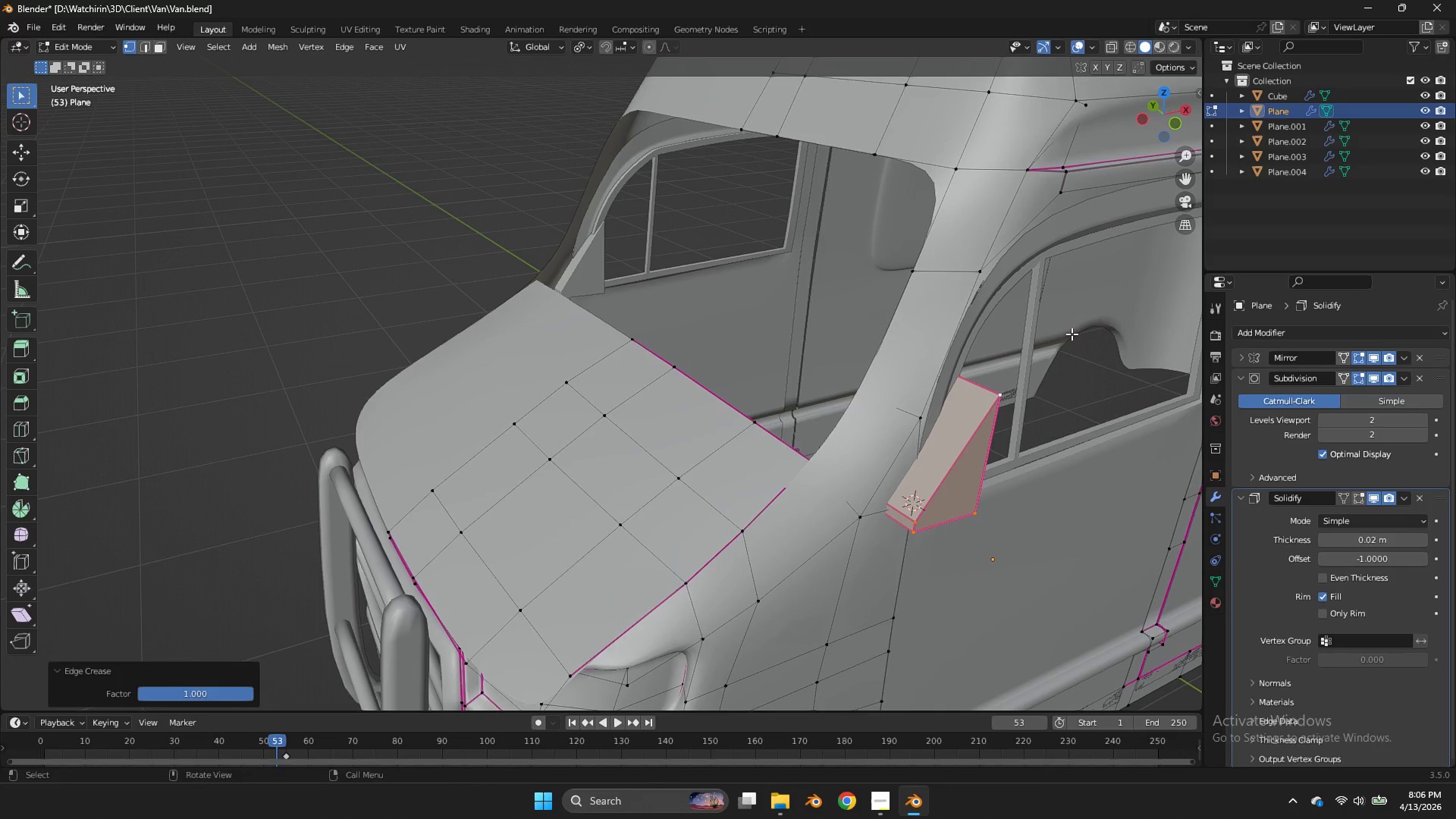 
type(sy)
 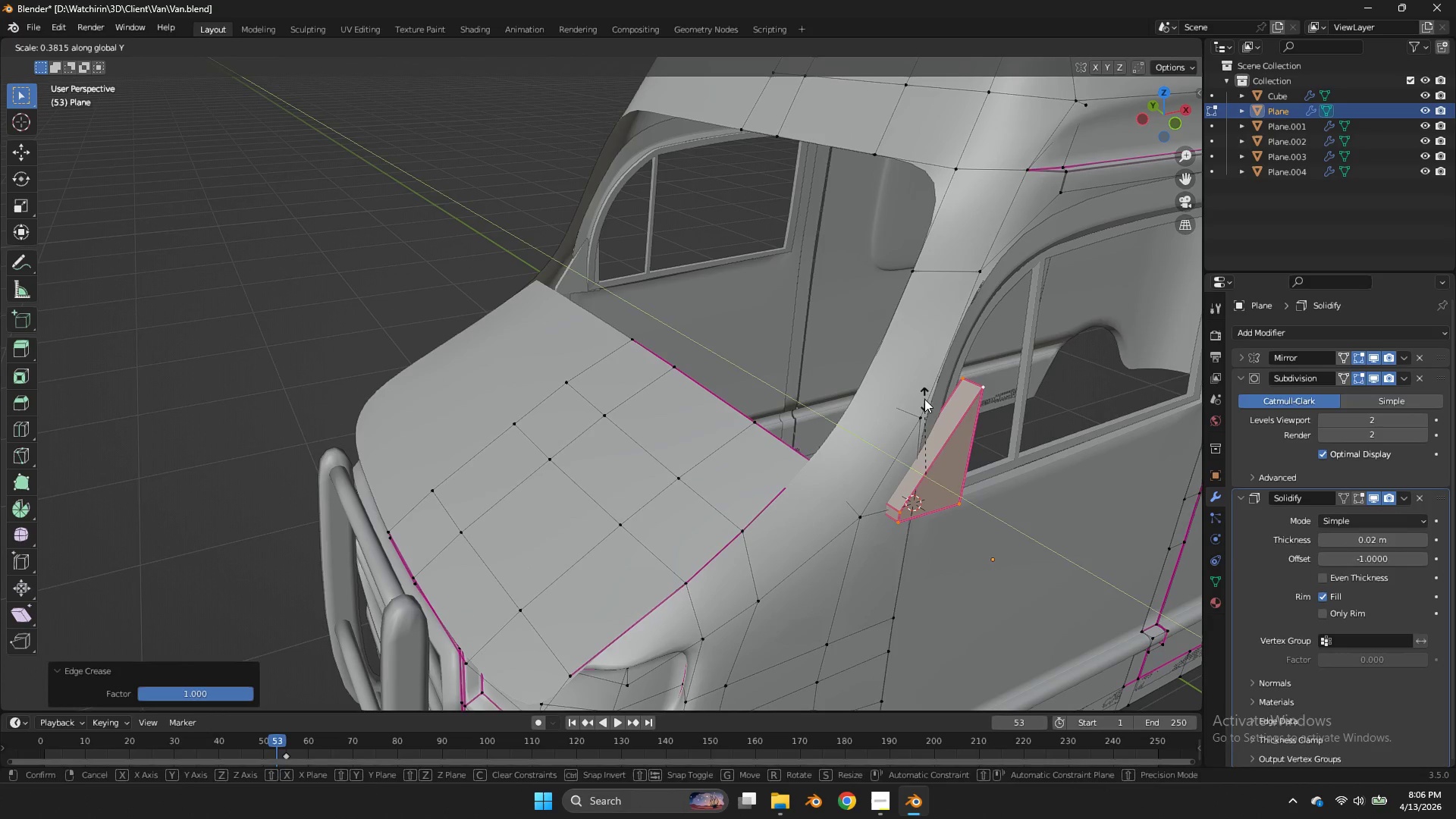 
left_click([924, 399])
 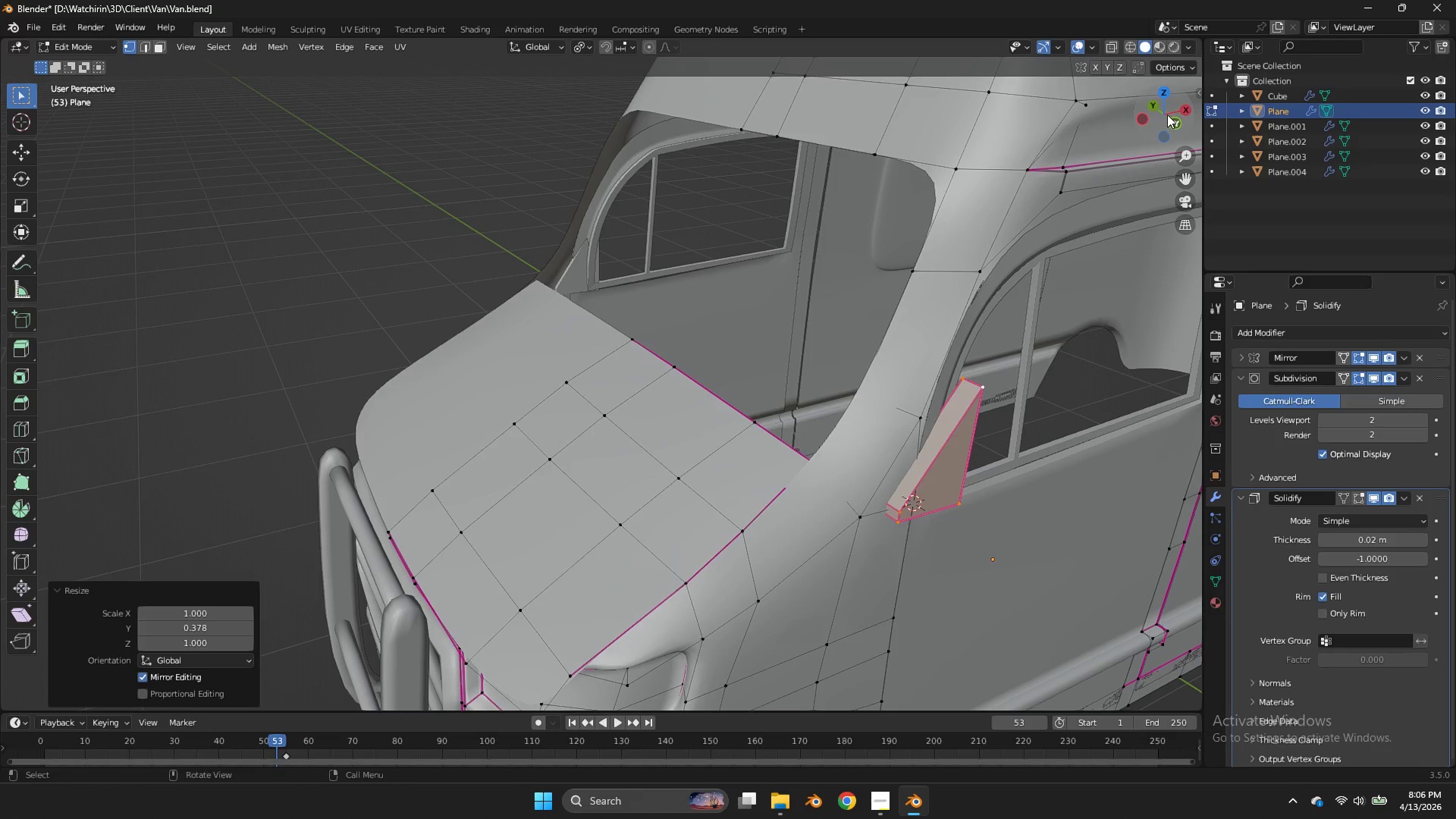 
left_click_drag(start_coordinate=[1167, 114], to_coordinate=[1003, 89])
 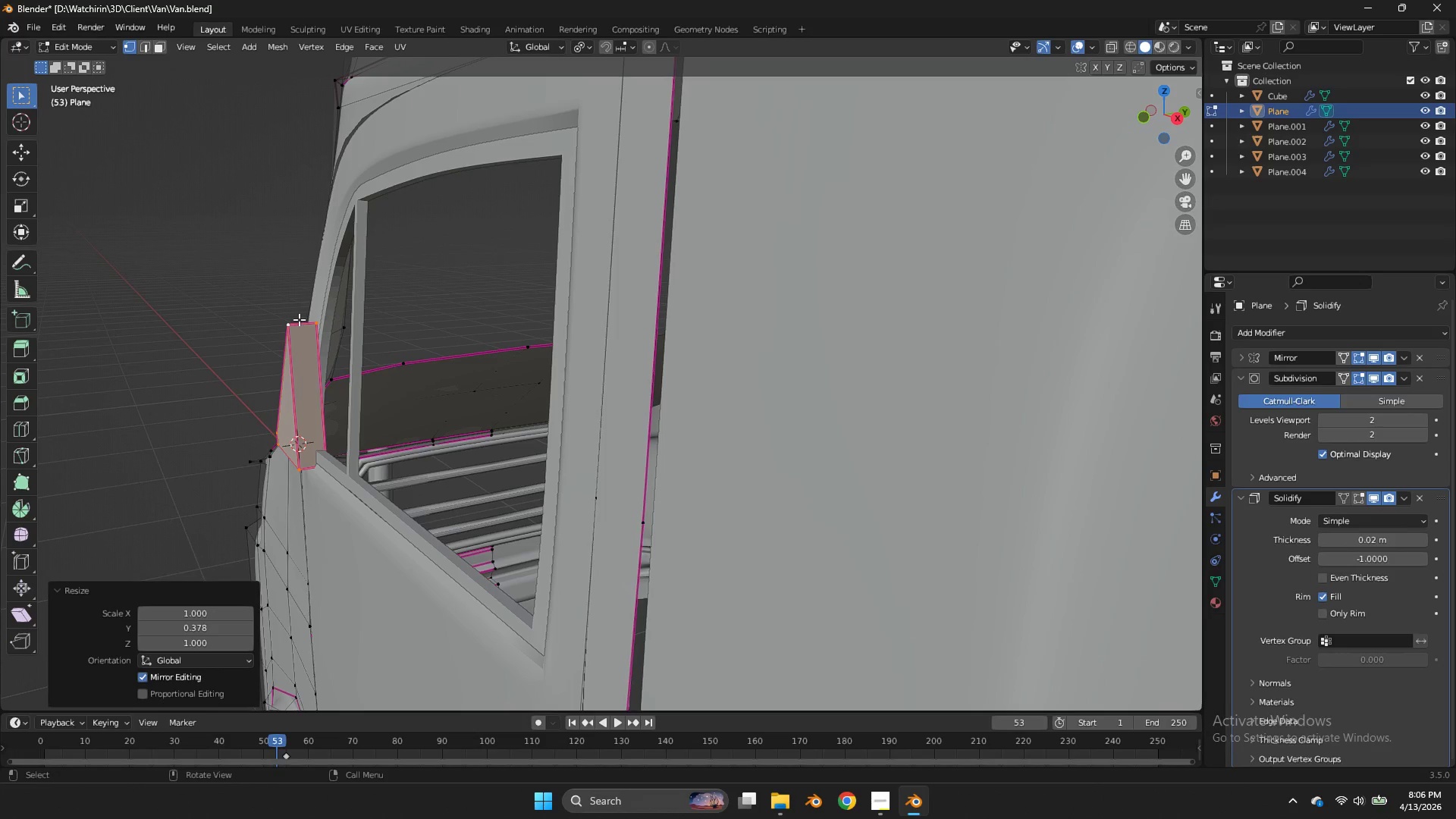 
left_click([299, 319])
 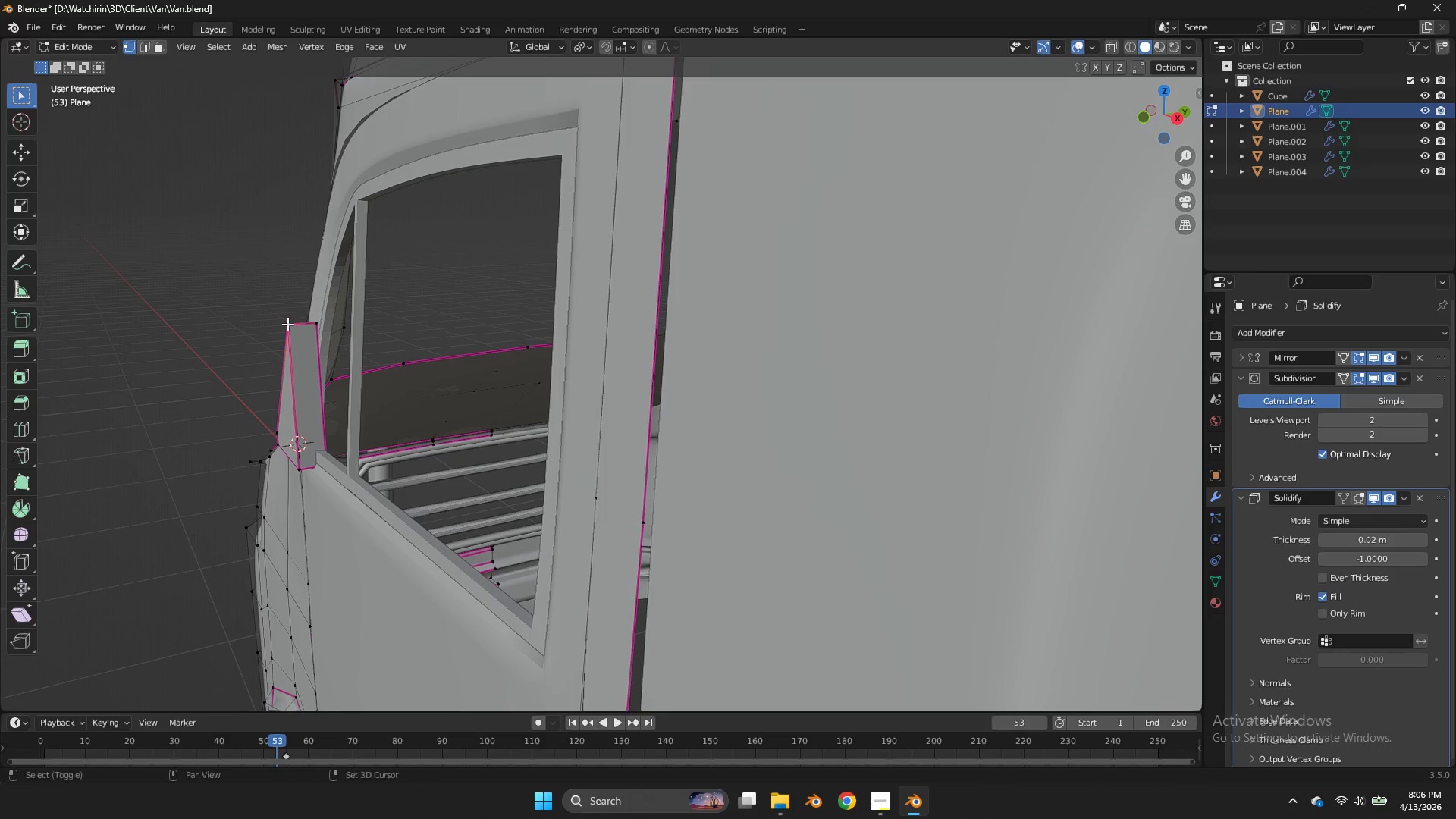 
hold_key(key=ShiftLeft, duration=1.06)
triple_click([287, 324])
 